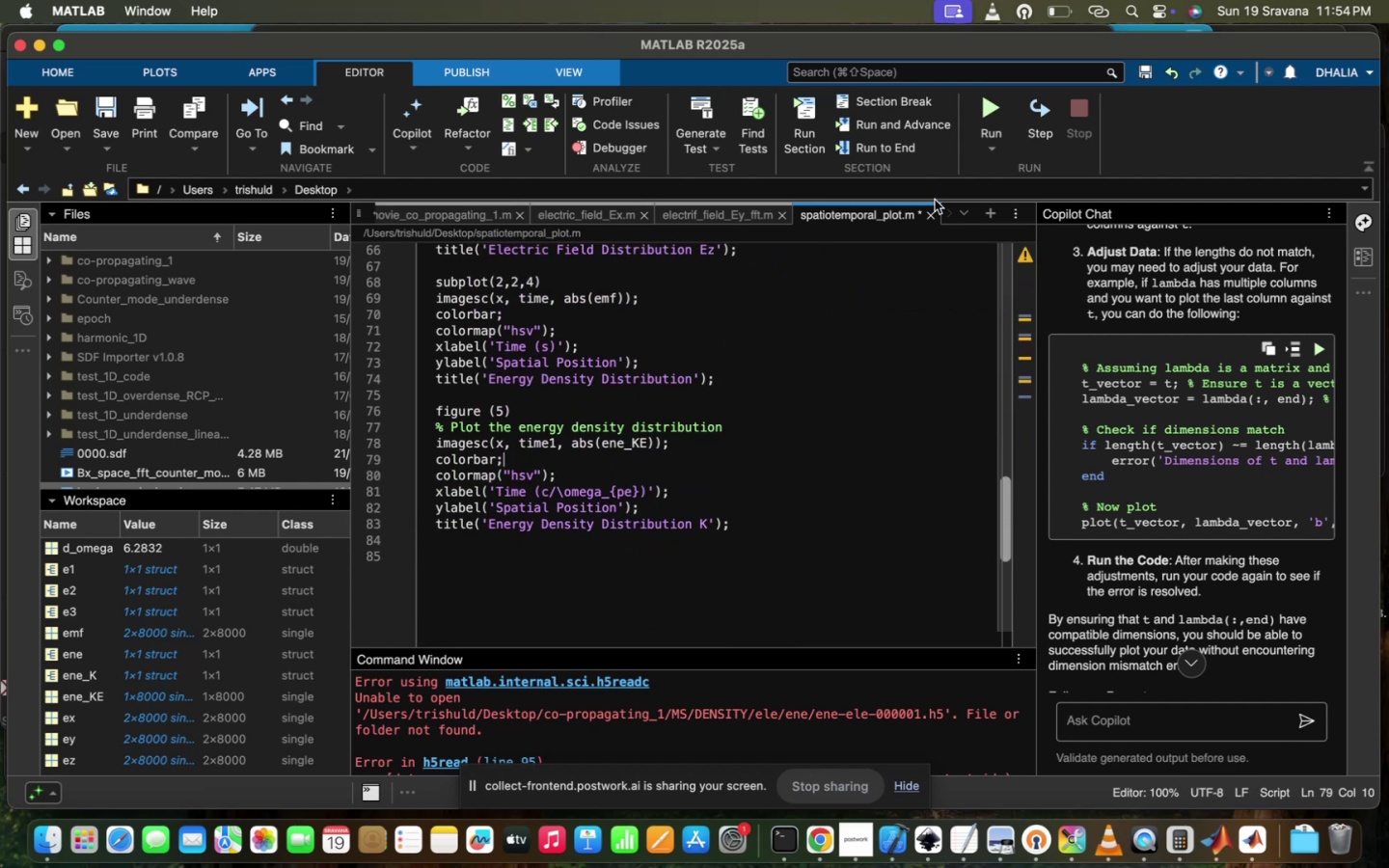 
left_click([990, 95])
 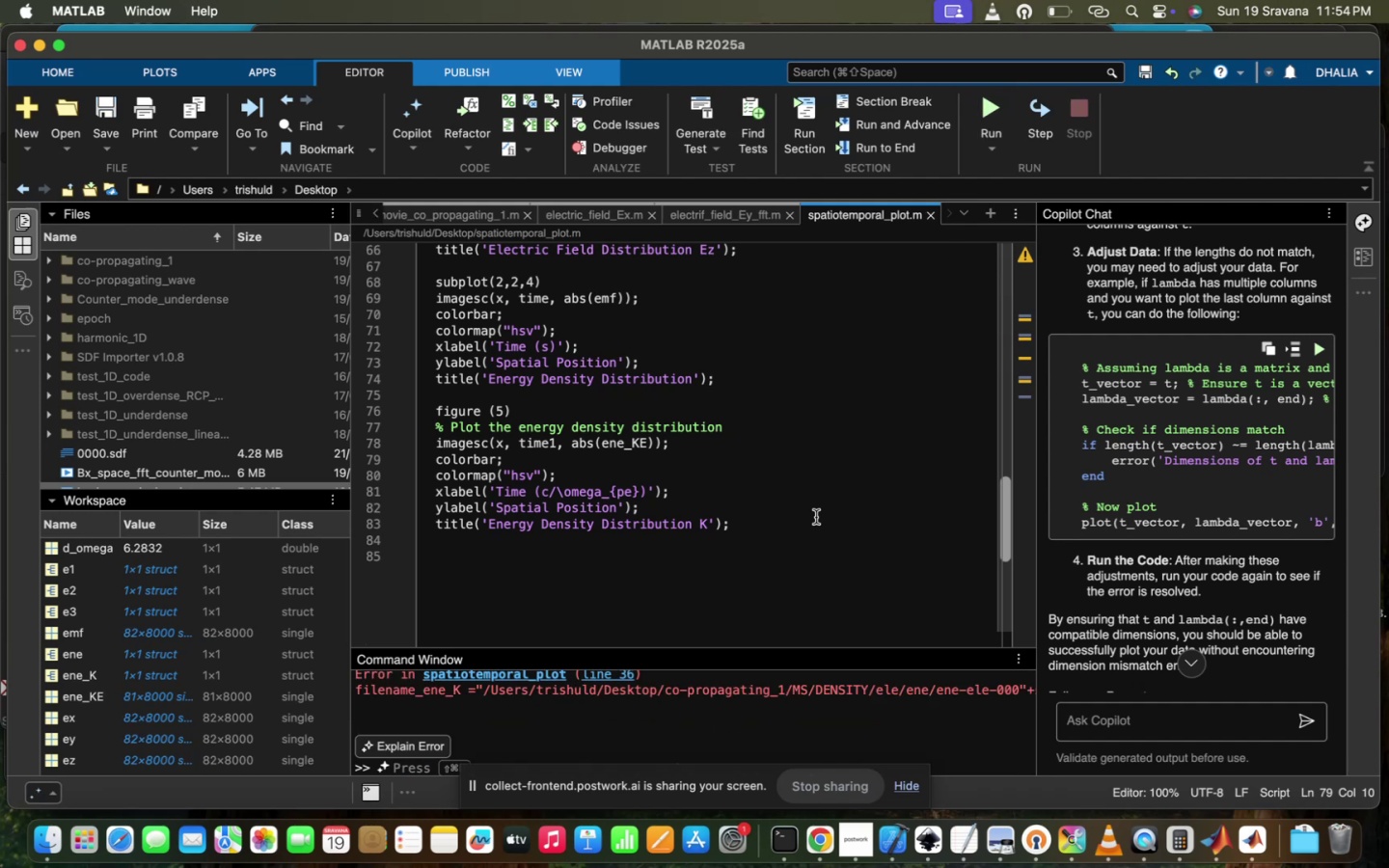 
scroll: coordinate [711, 719], scroll_direction: down, amount: 36.0
 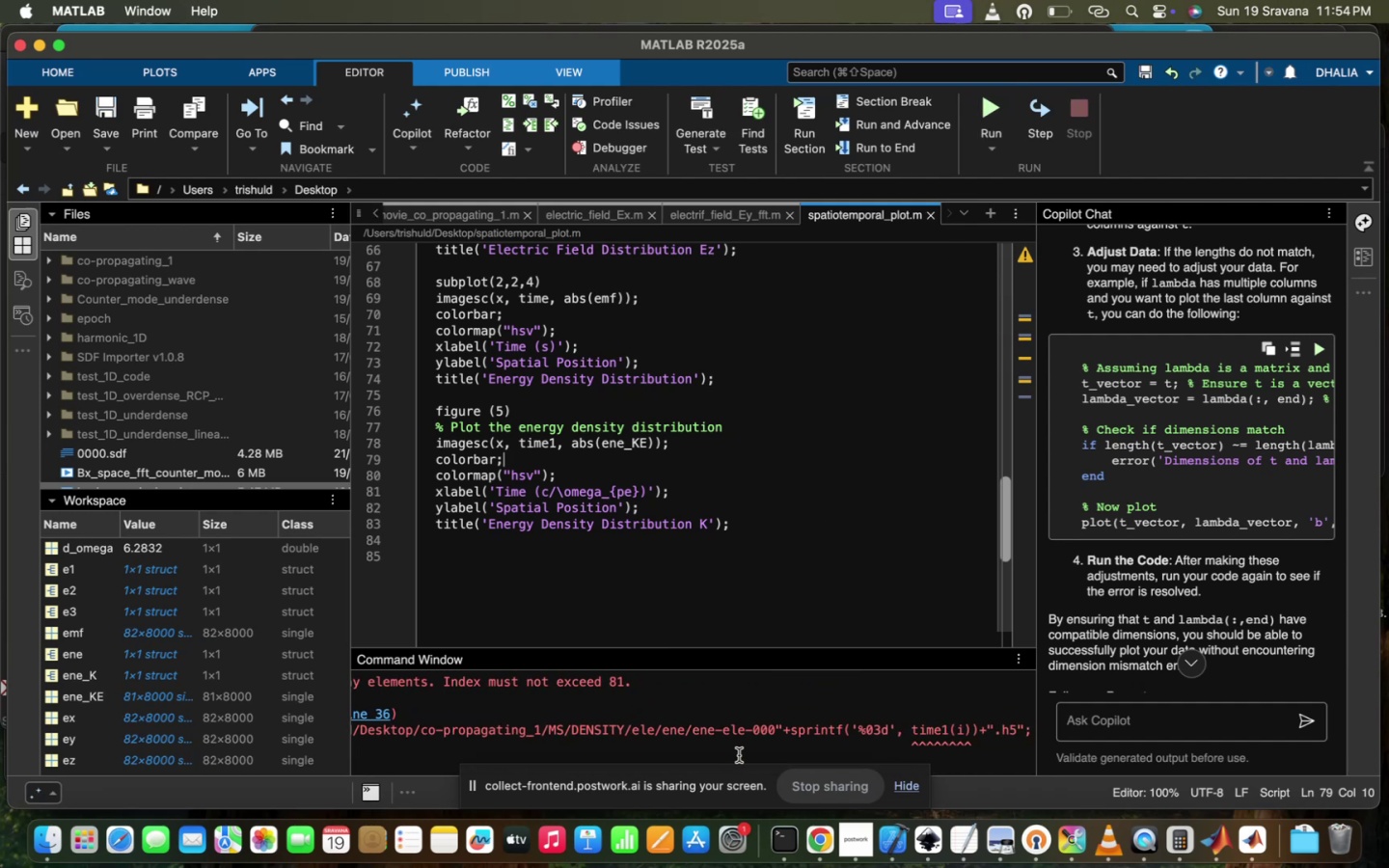 
scroll: coordinate [795, 729], scroll_direction: up, amount: 82.0
 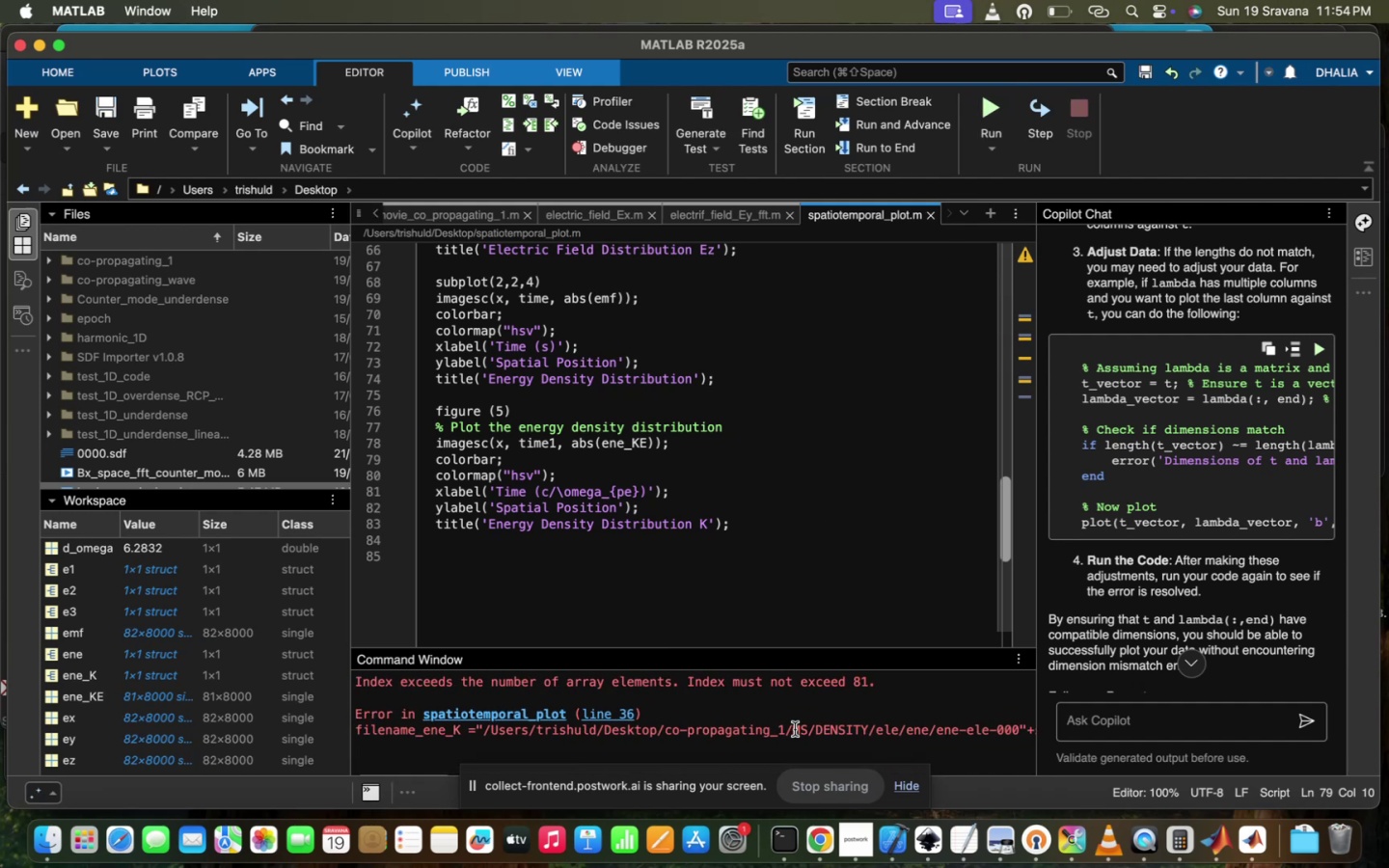 
scroll: coordinate [795, 729], scroll_direction: down, amount: 34.0
 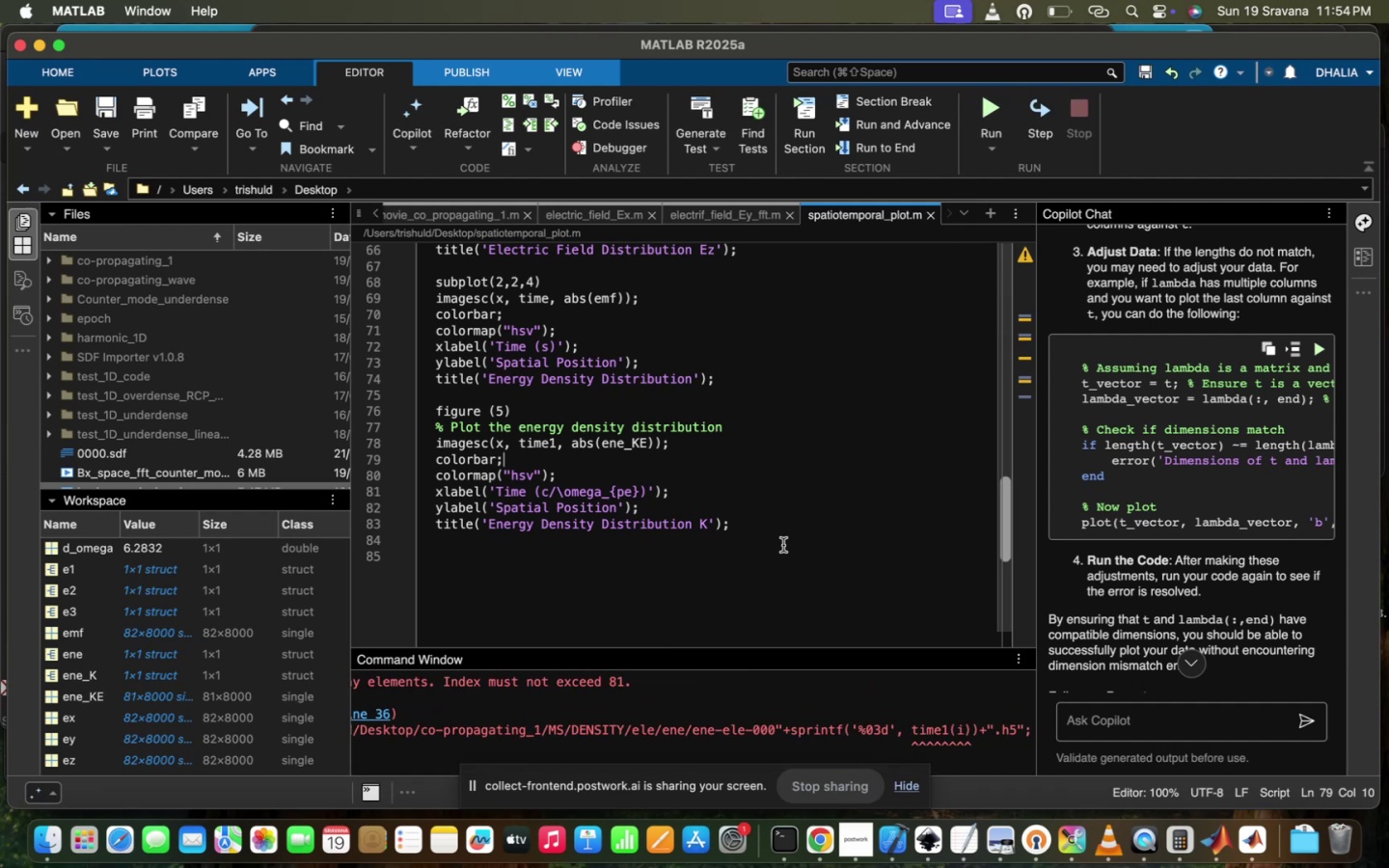 
scroll: coordinate [783, 545], scroll_direction: up, amount: 67.0
 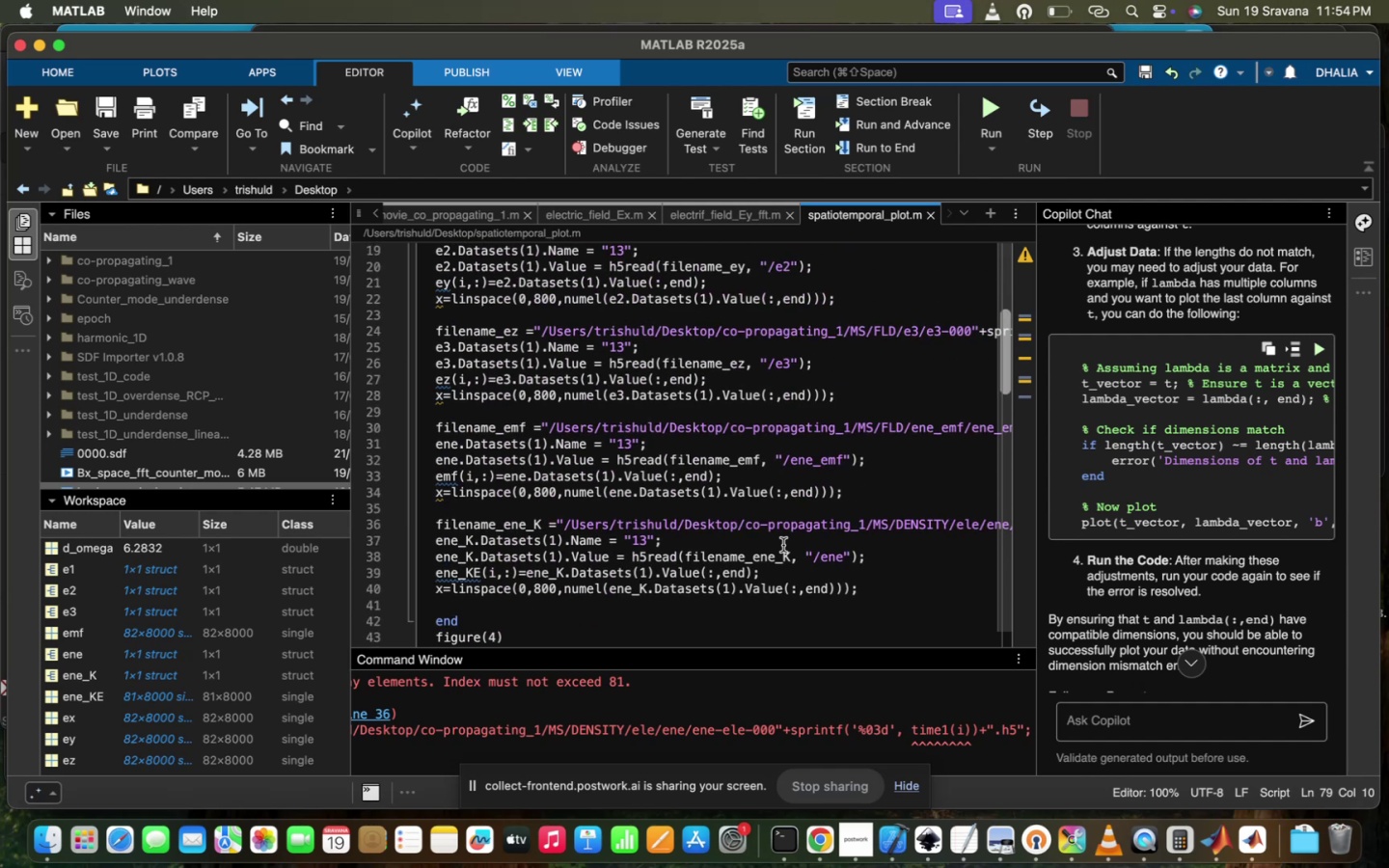 
scroll: coordinate [783, 545], scroll_direction: down, amount: 43.0
 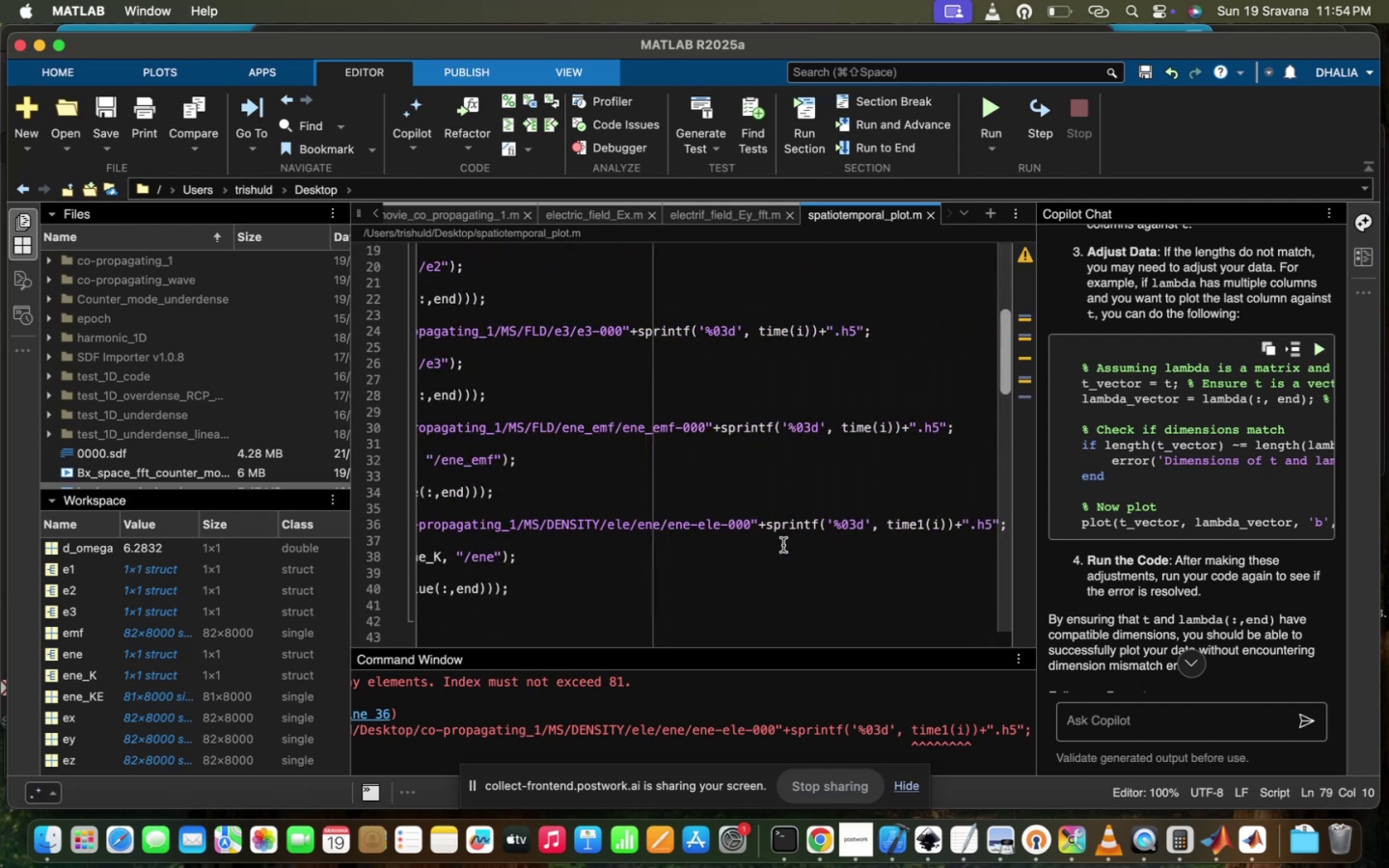 
scroll: coordinate [783, 545], scroll_direction: up, amount: 24.0
 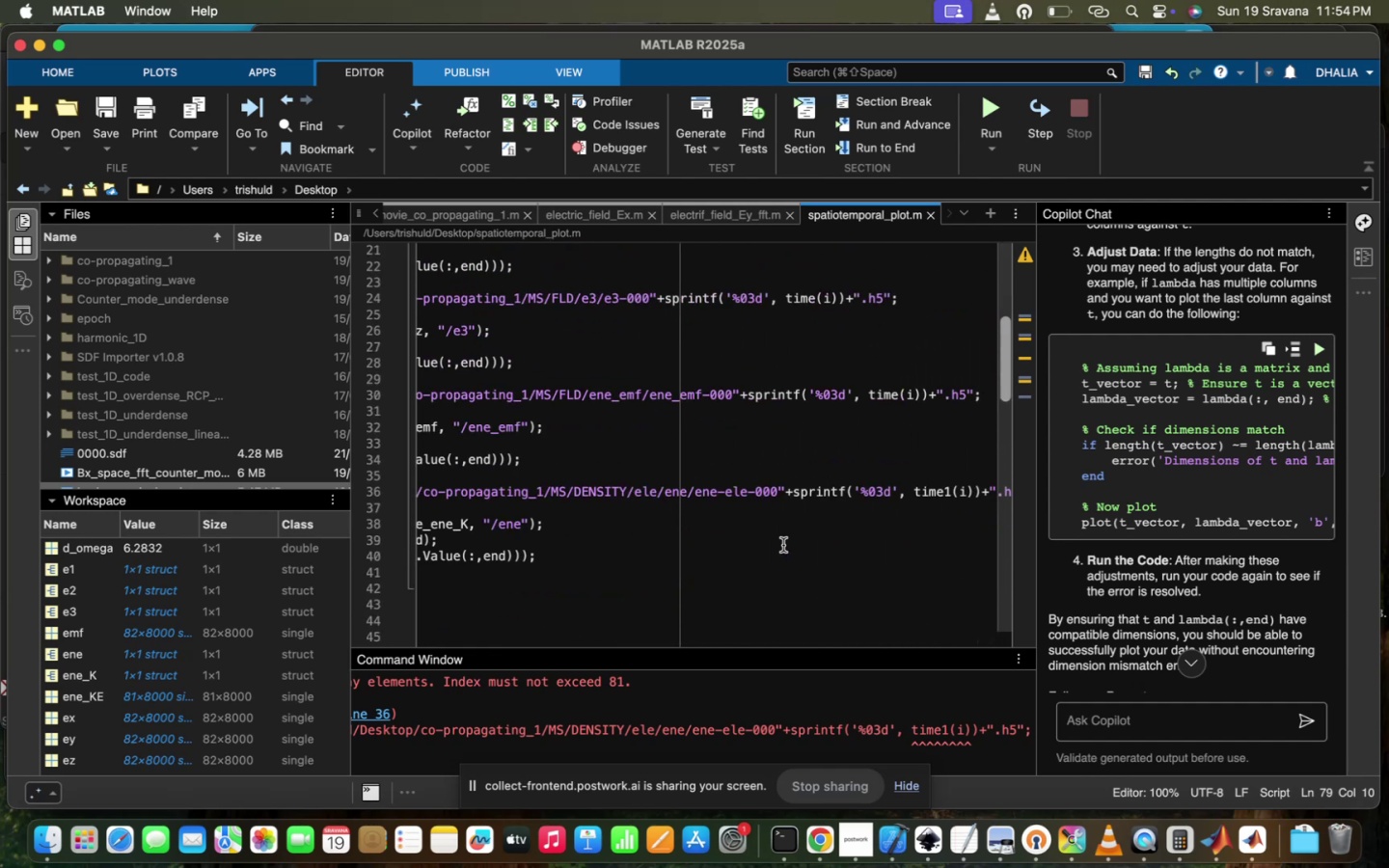 
scroll: coordinate [783, 545], scroll_direction: down, amount: 21.0
 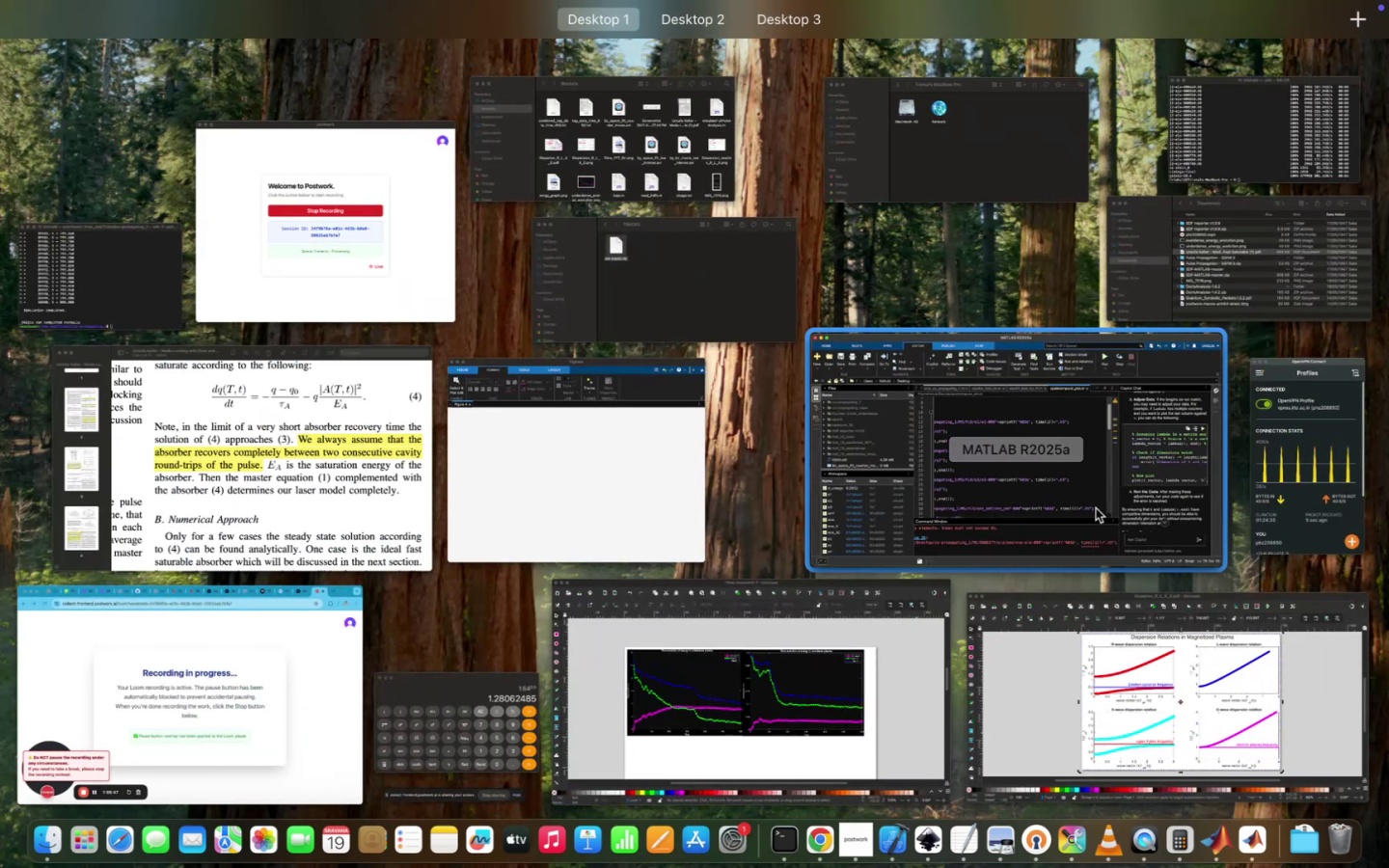 
left_click([934, 535])
 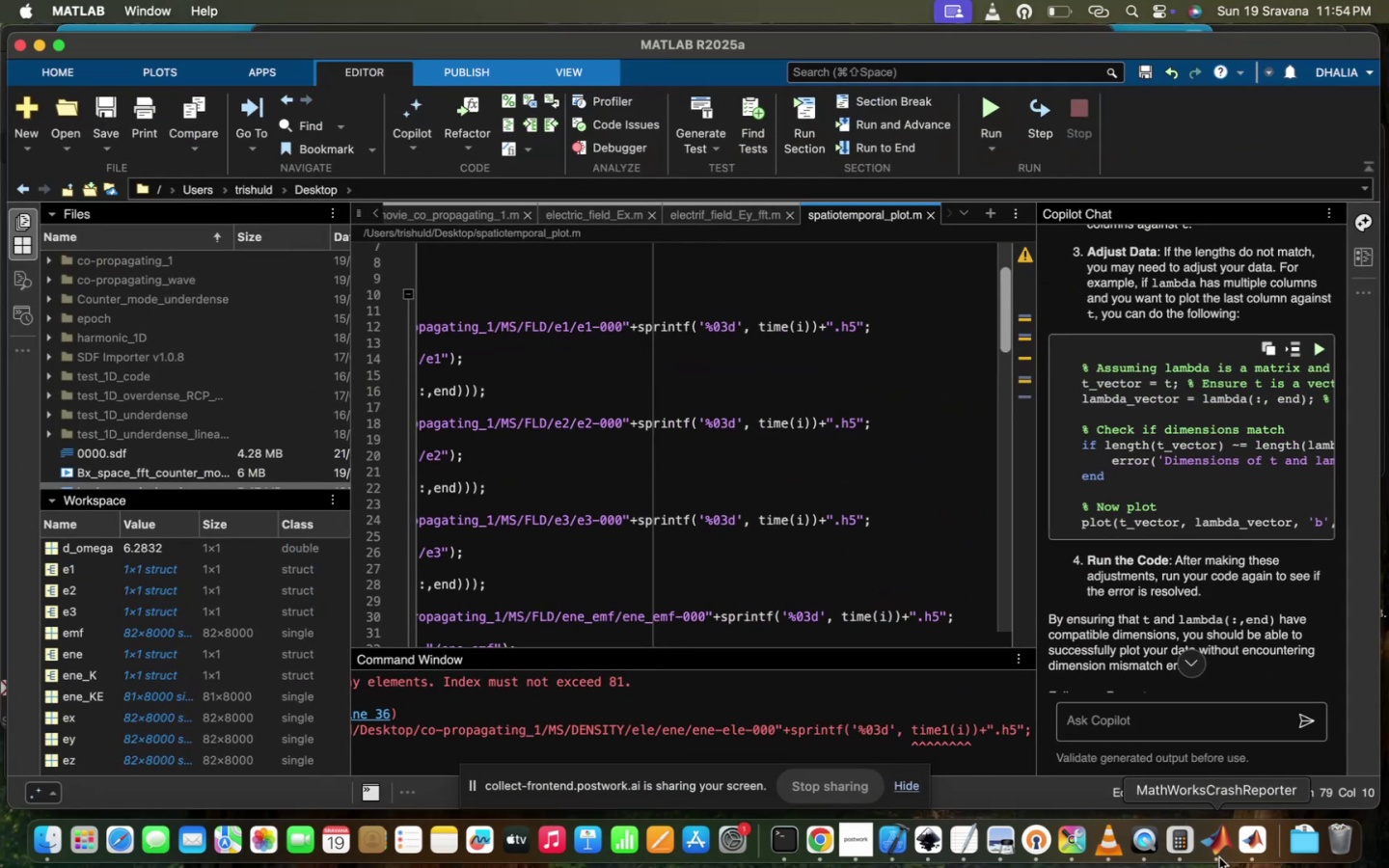 
right_click([1257, 850])
 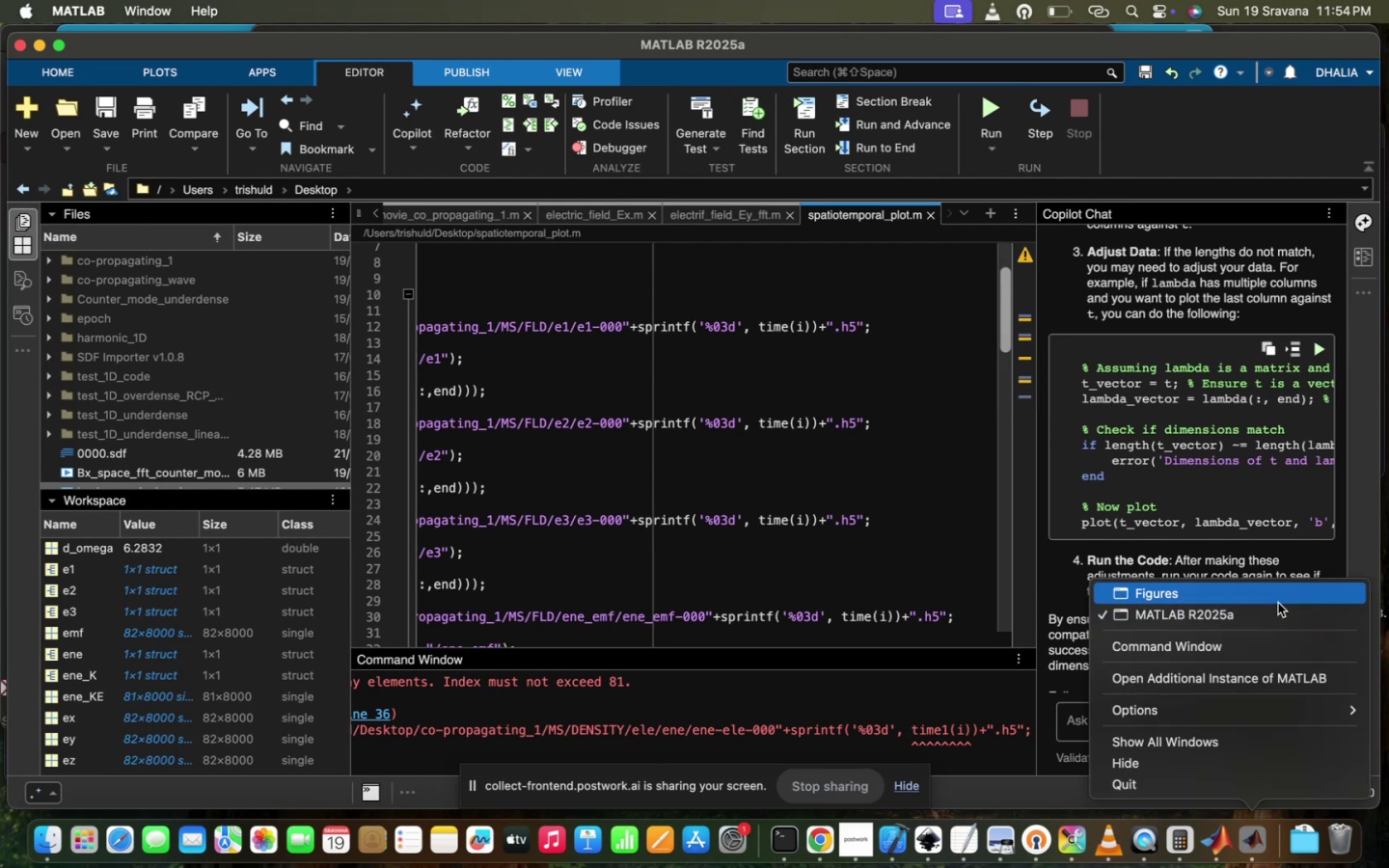 
left_click([1278, 603])
 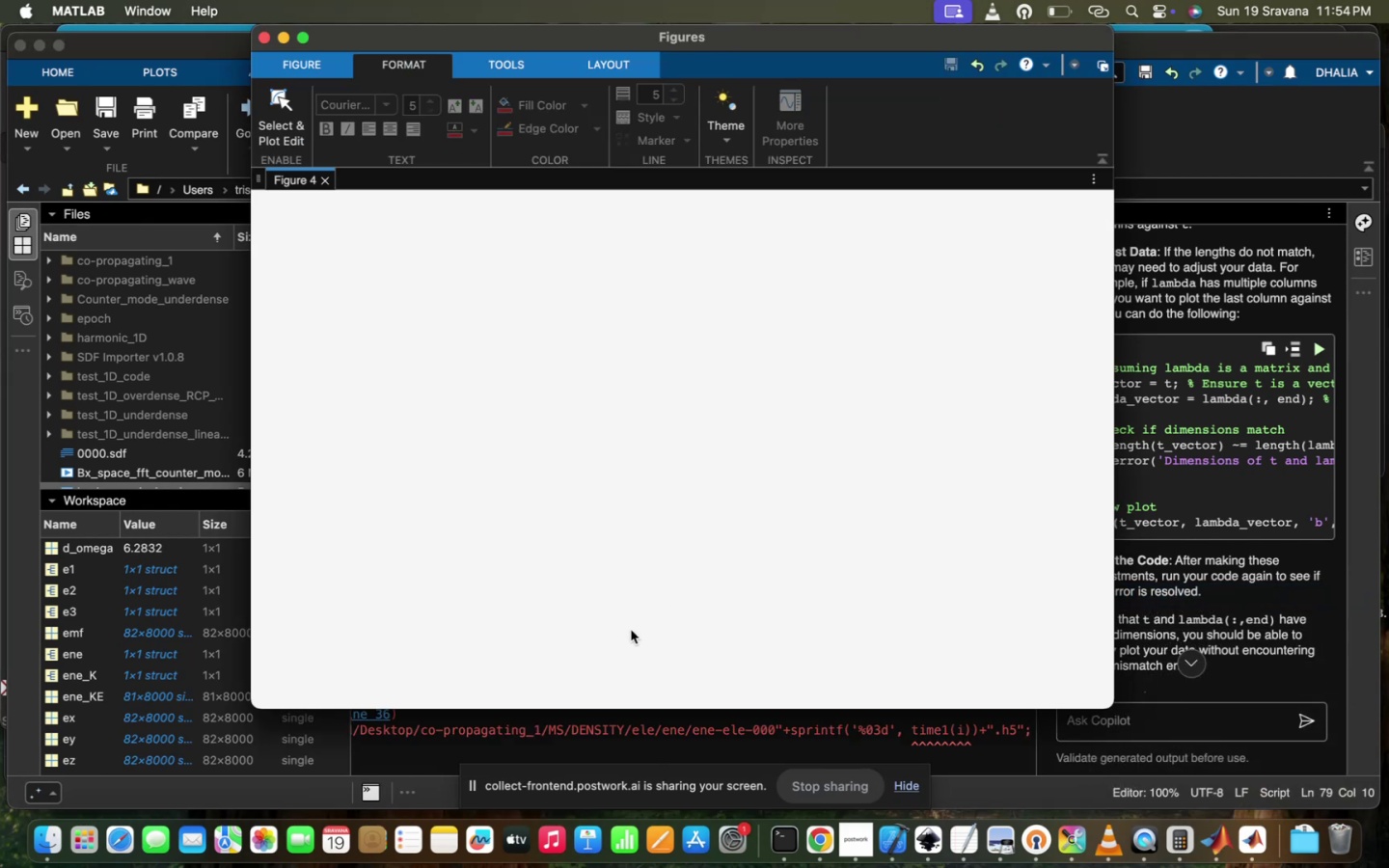 
left_click([582, 745])
 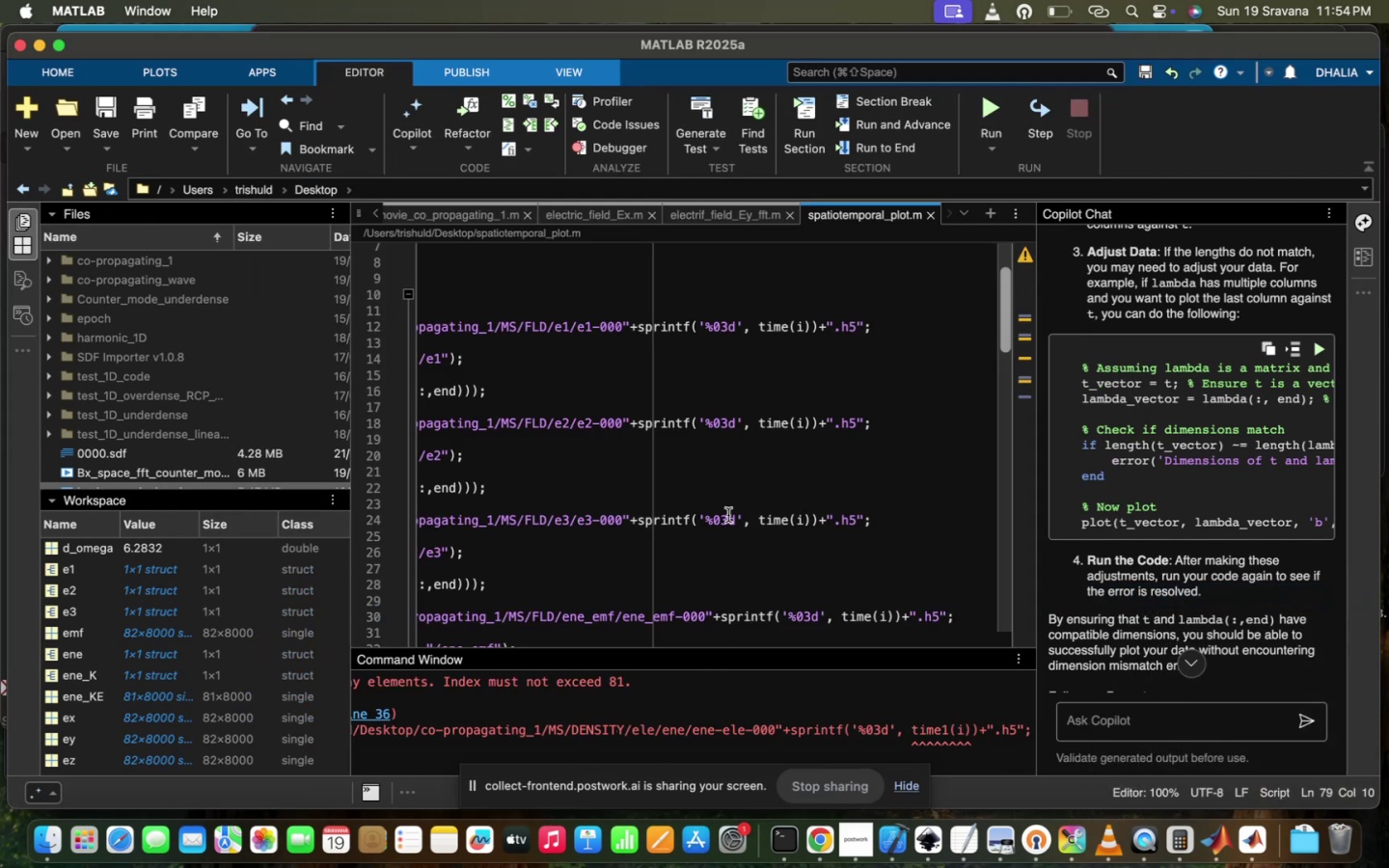 
scroll: coordinate [726, 506], scroll_direction: up, amount: 5.0
 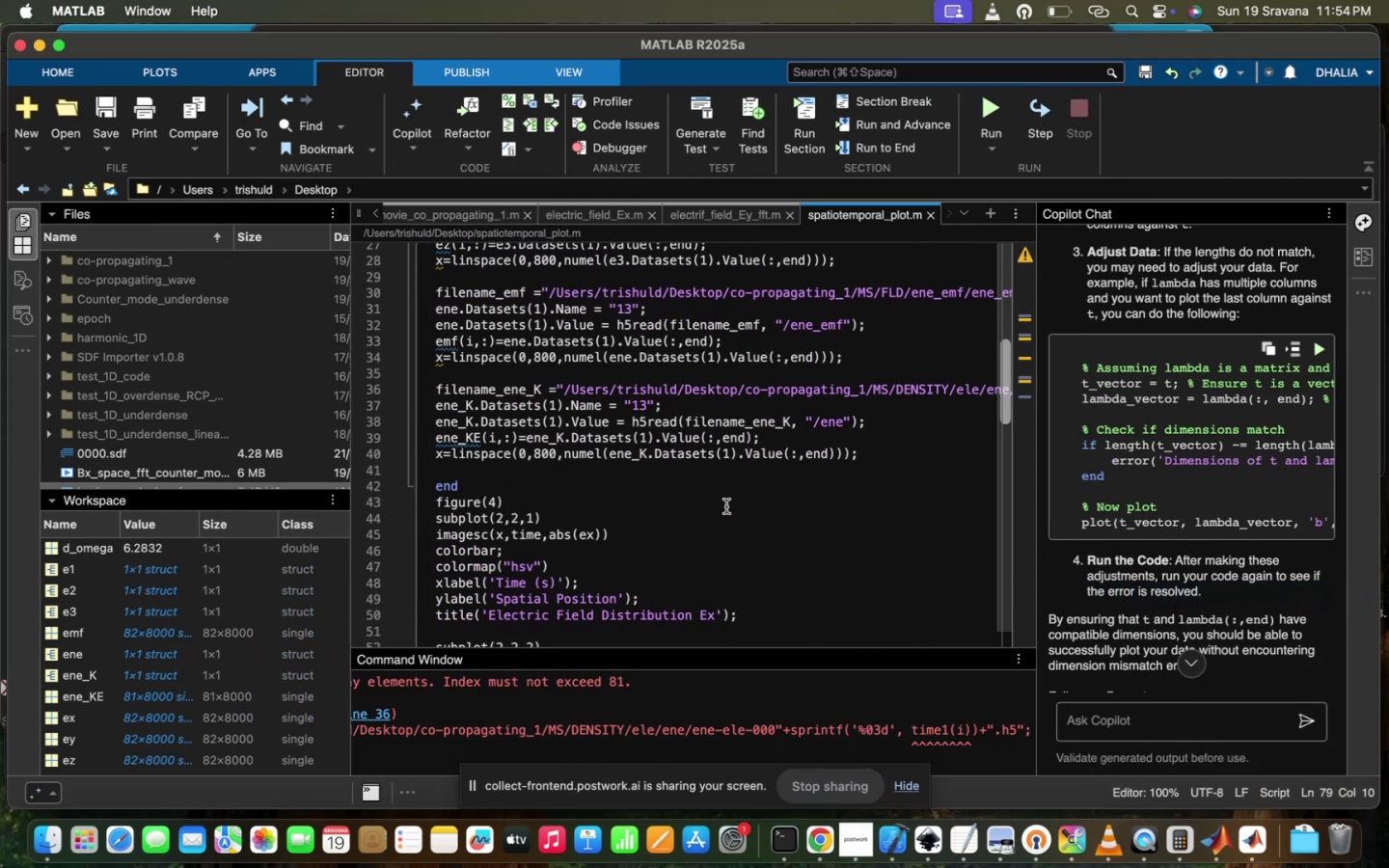 
scroll: coordinate [726, 506], scroll_direction: down, amount: 55.0
 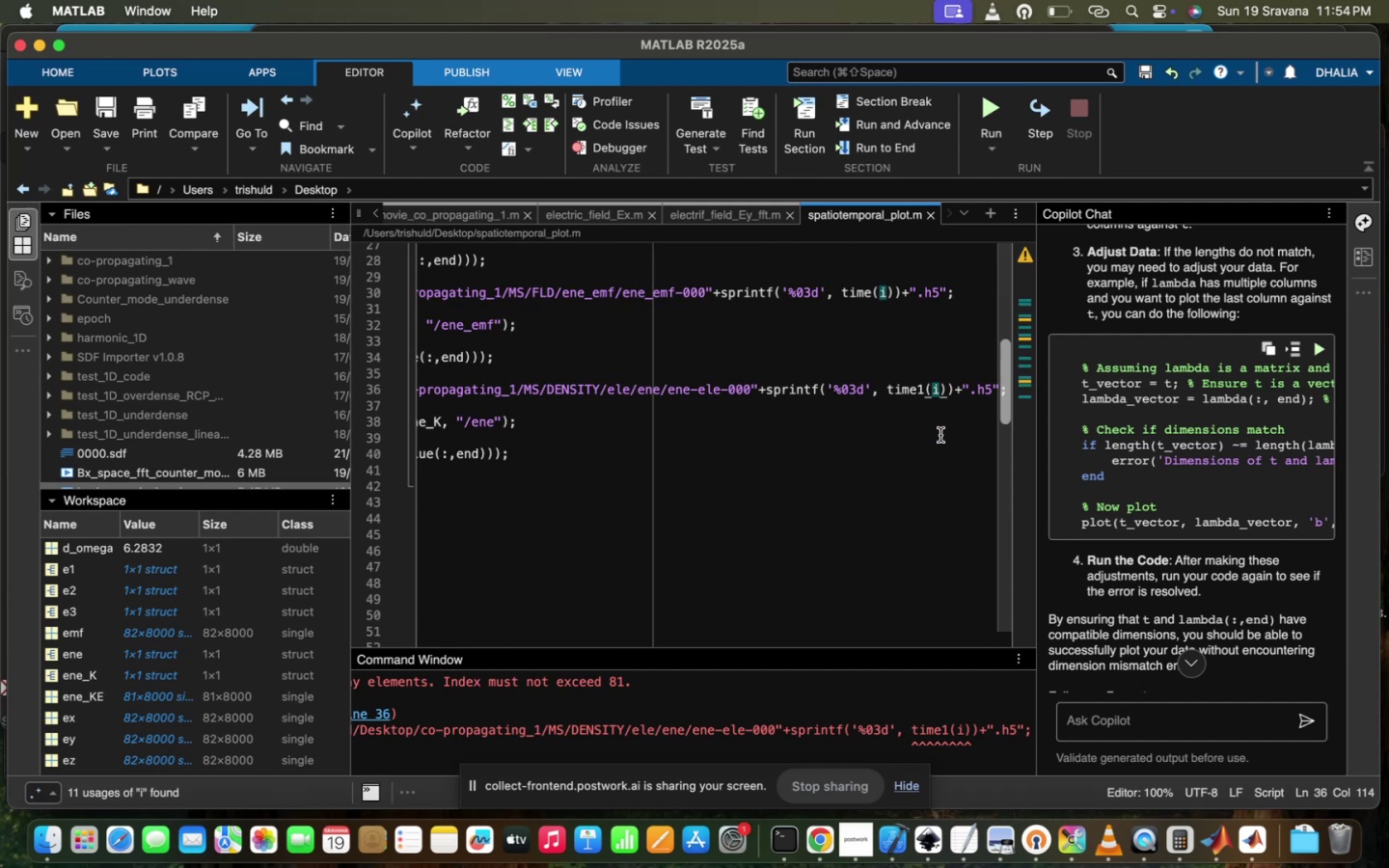 
scroll: coordinate [940, 435], scroll_direction: up, amount: 35.0
 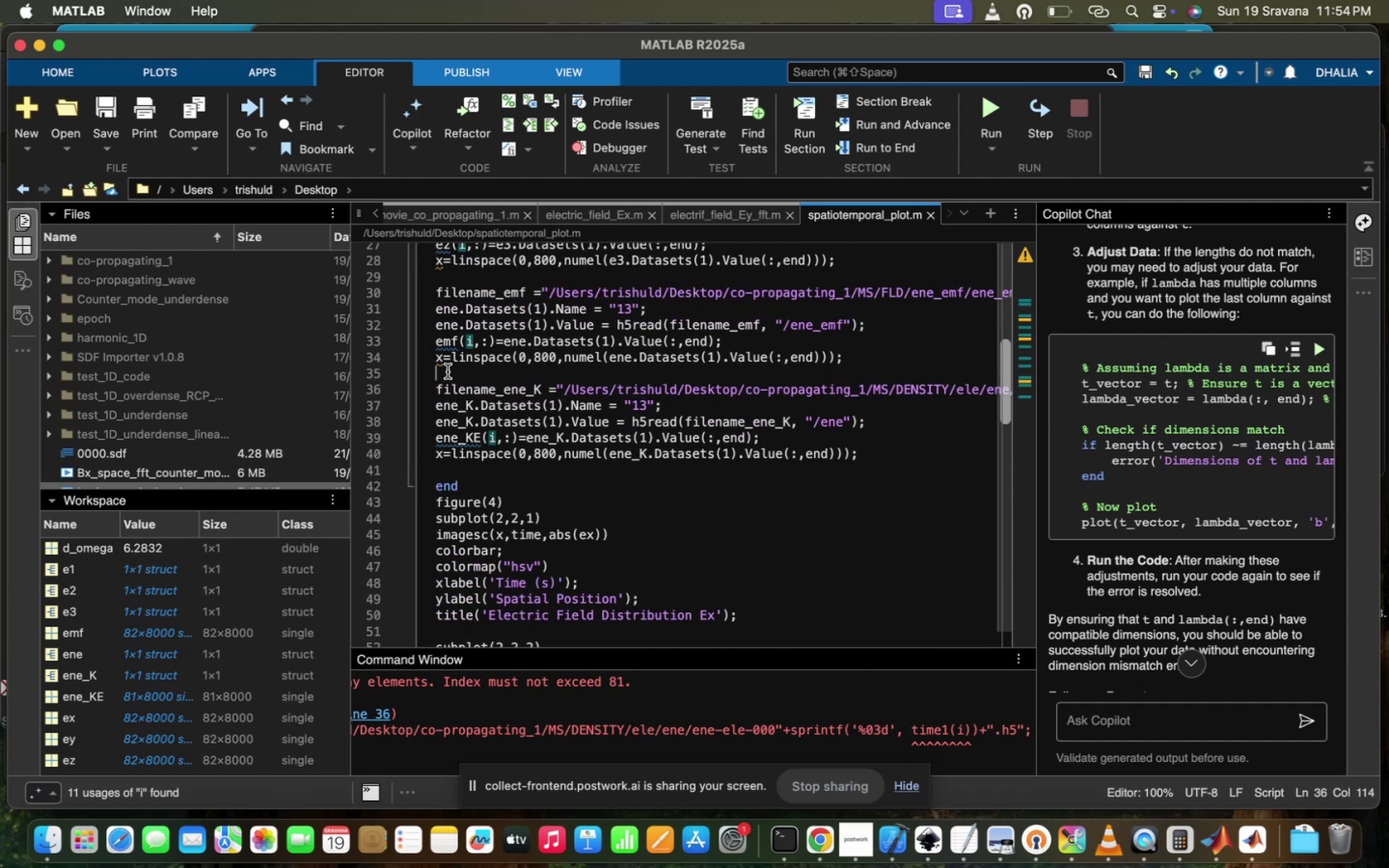 
type(end )
 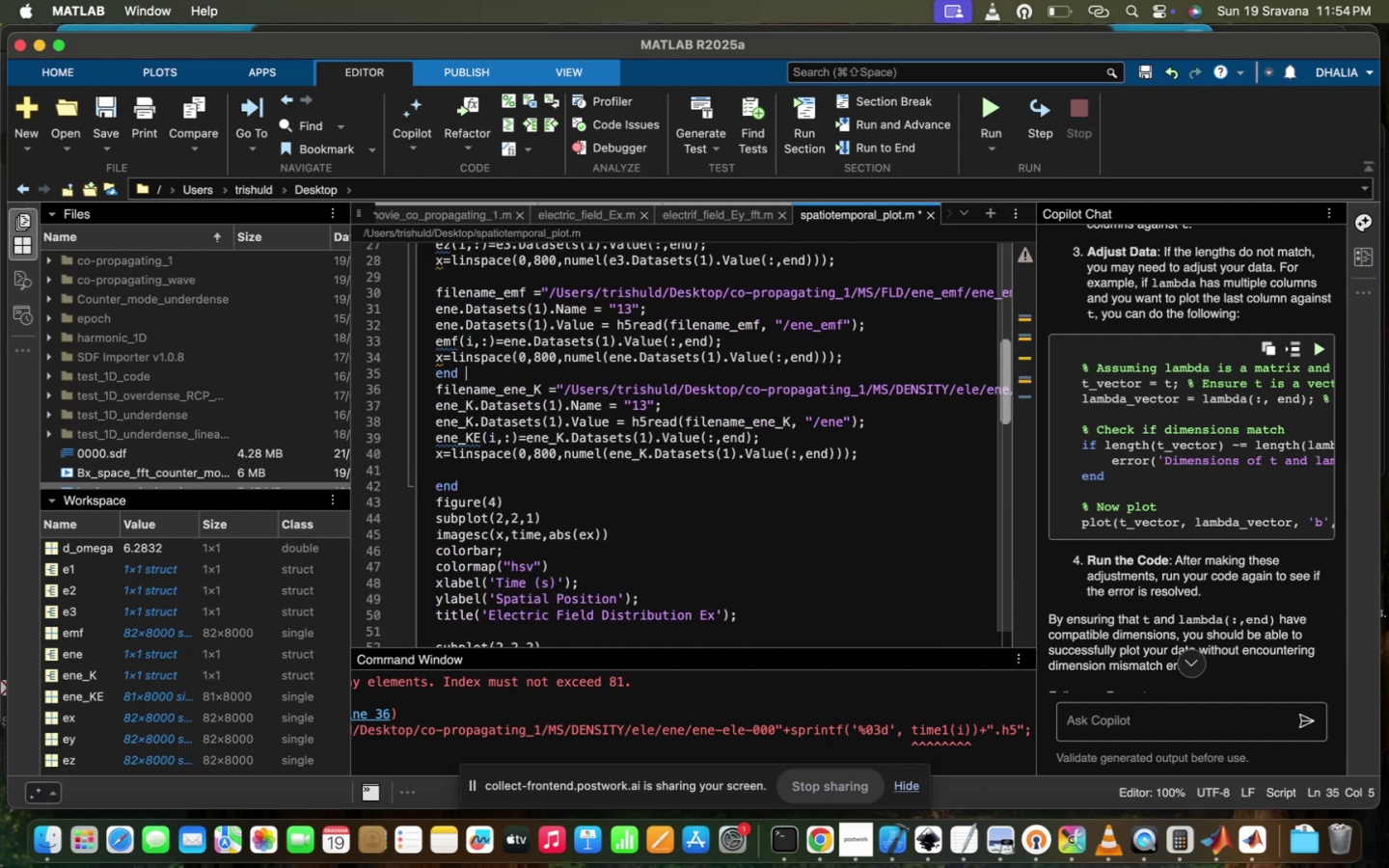 
key(Enter)
 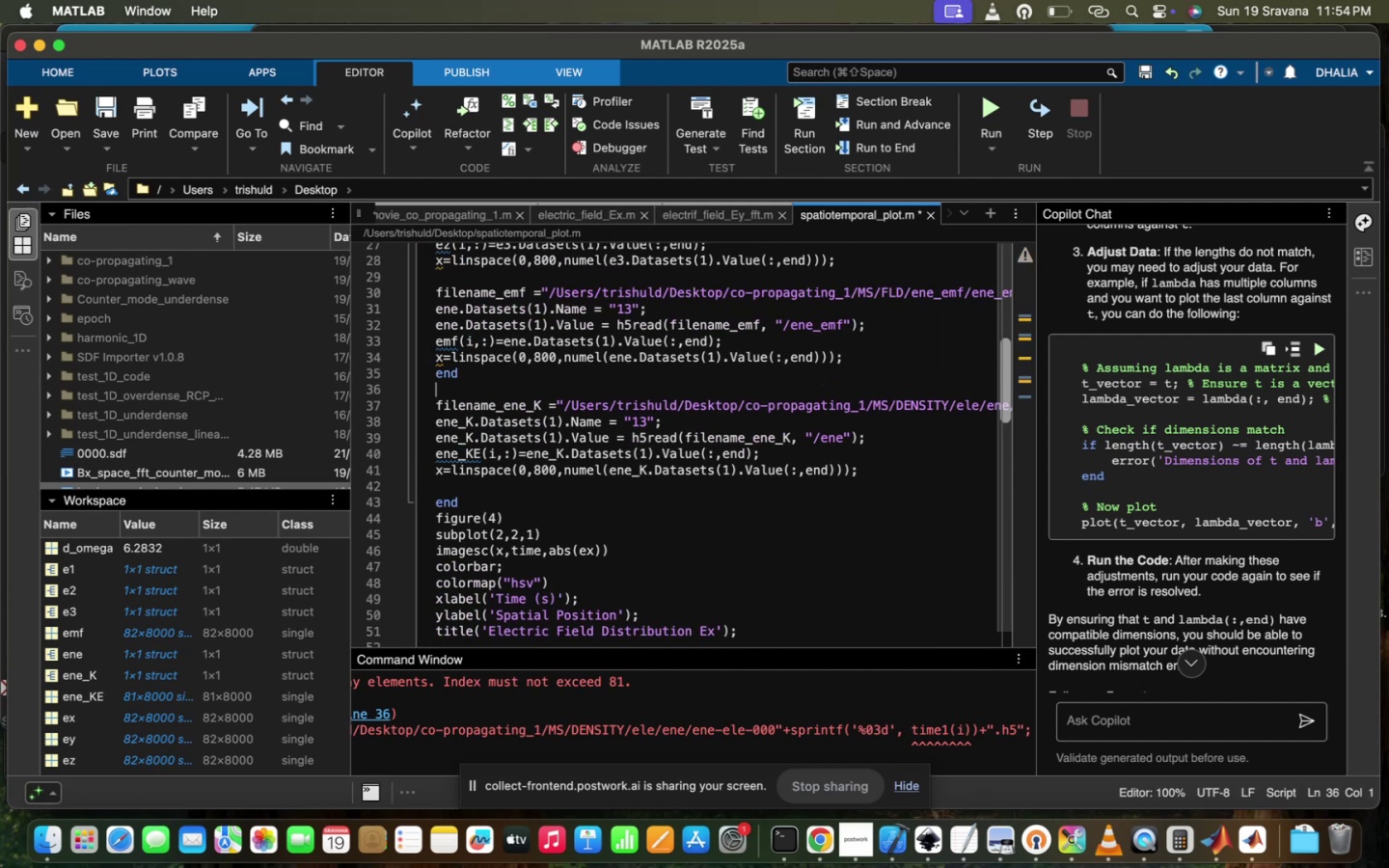 
type(for i=1:81)
 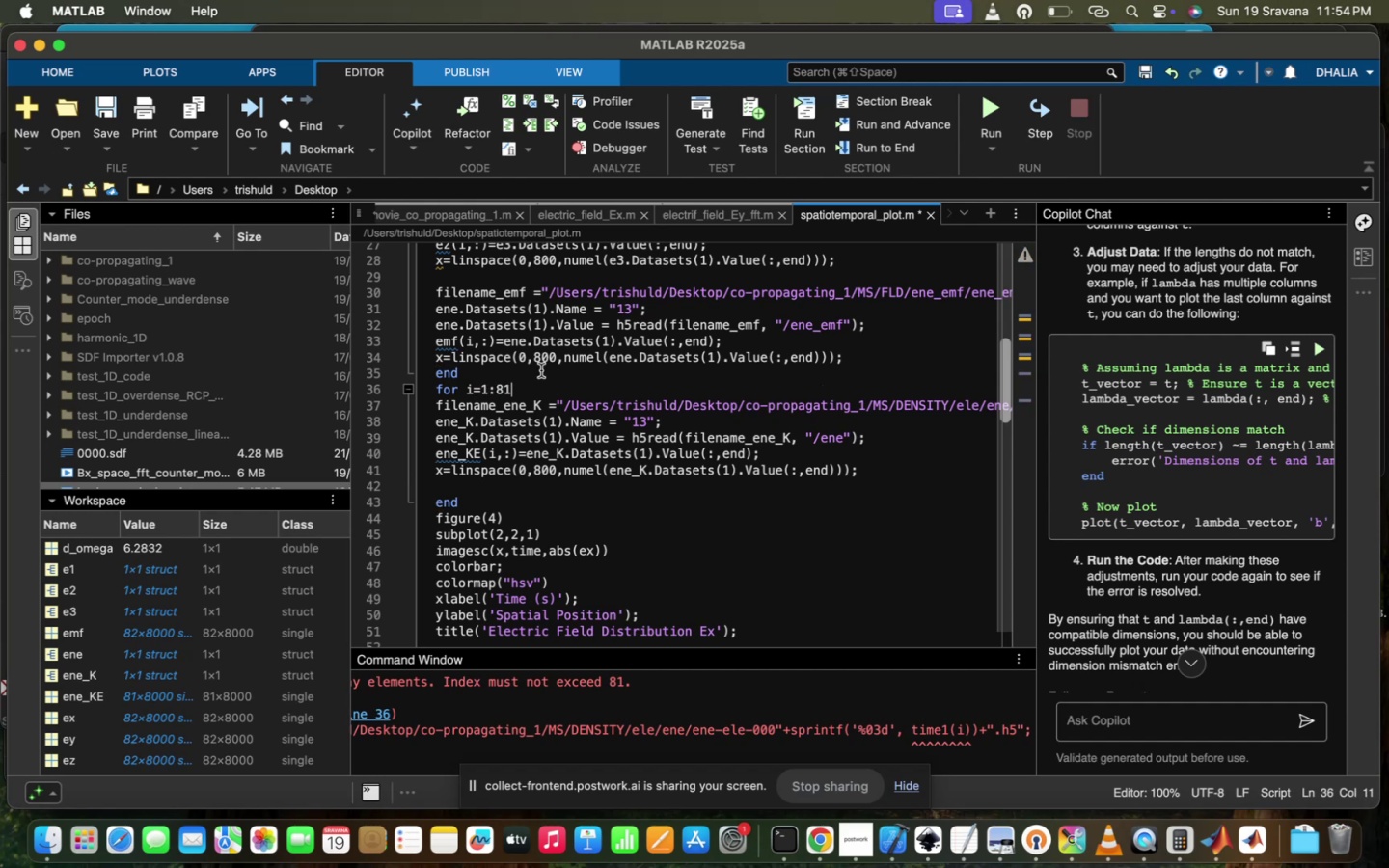 
scroll: coordinate [541, 370], scroll_direction: up, amount: 134.0
 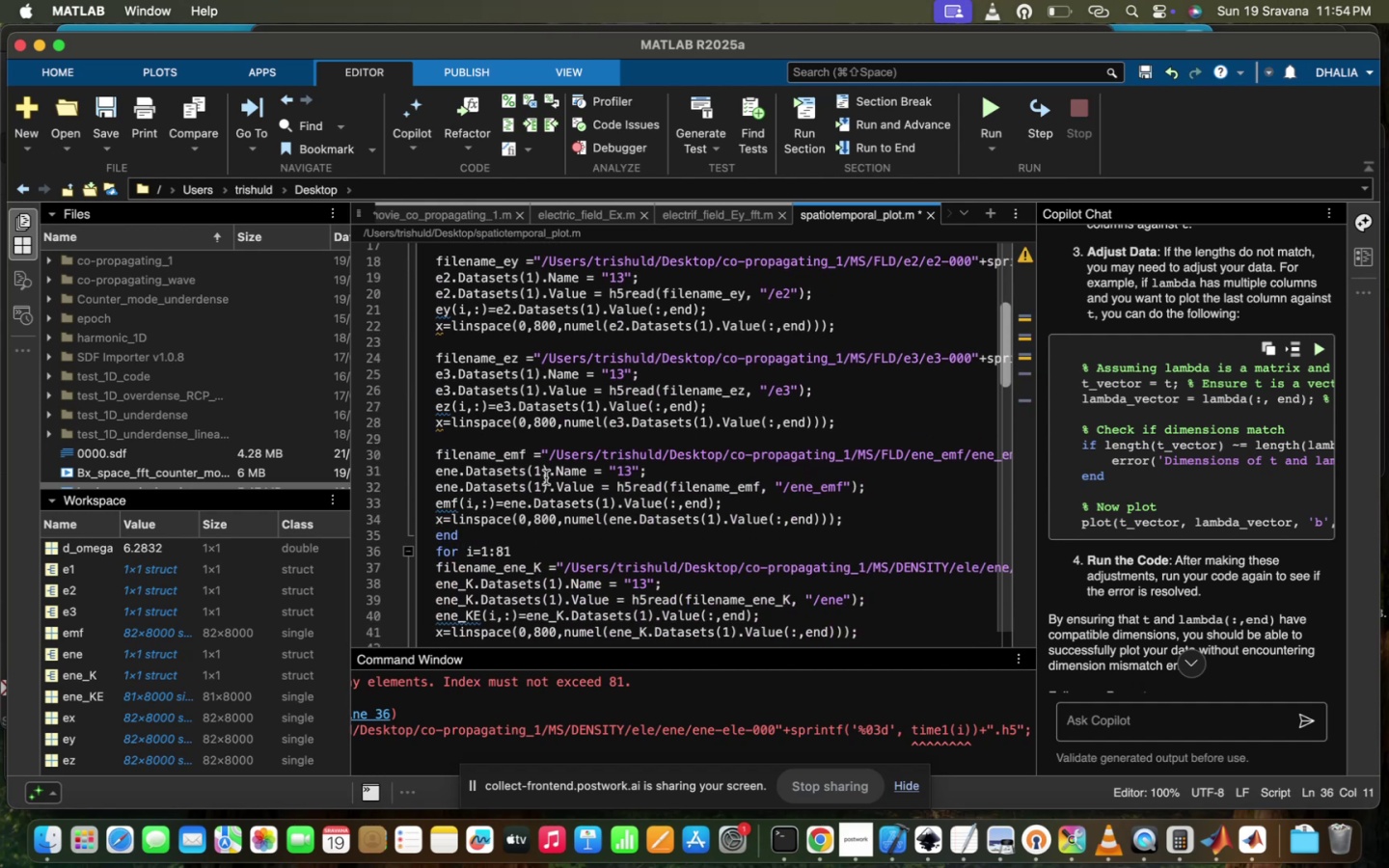 
scroll: coordinate [522, 579], scroll_direction: down, amount: 16.0
 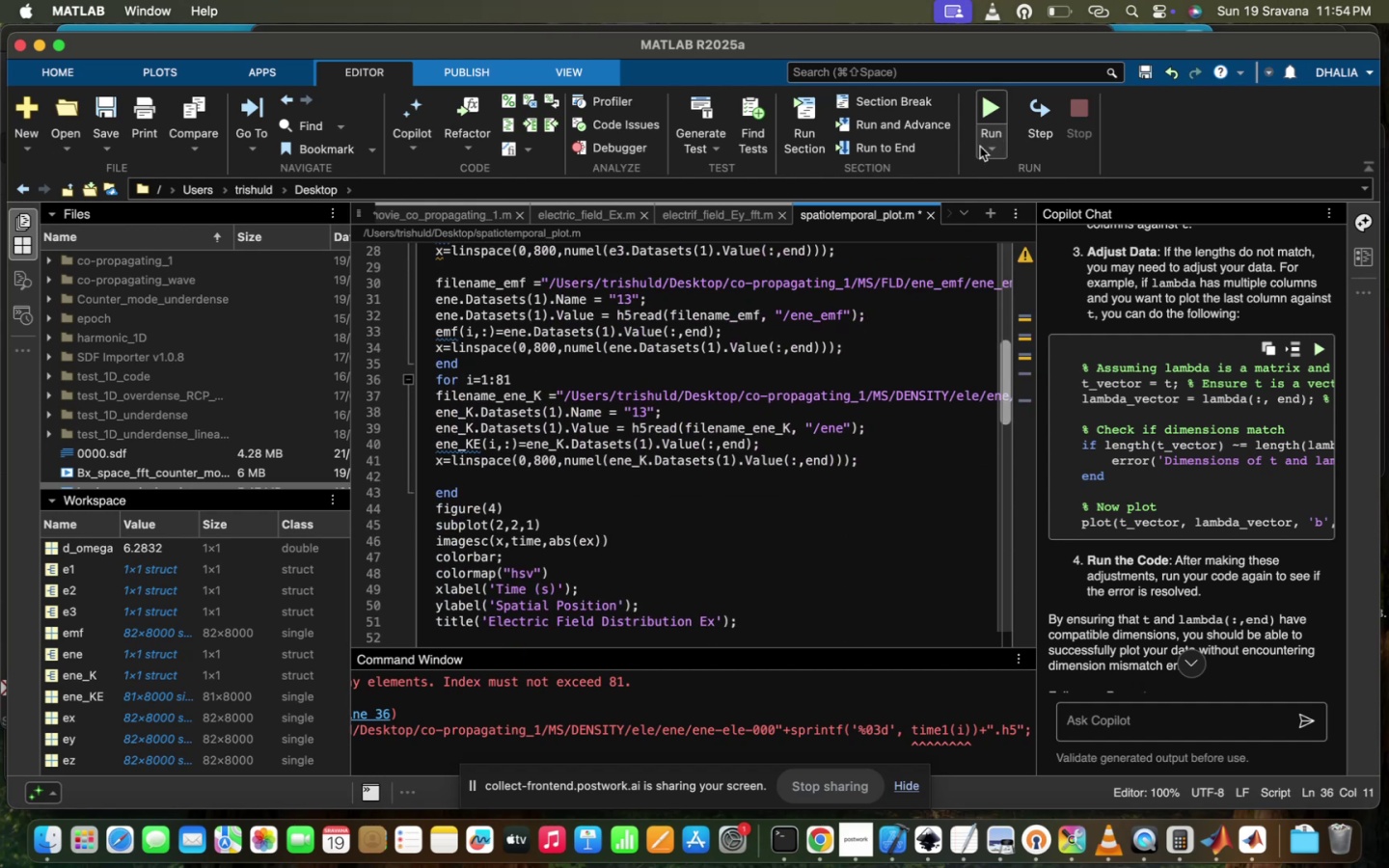 
scroll: coordinate [738, 492], scroll_direction: up, amount: 135.0
 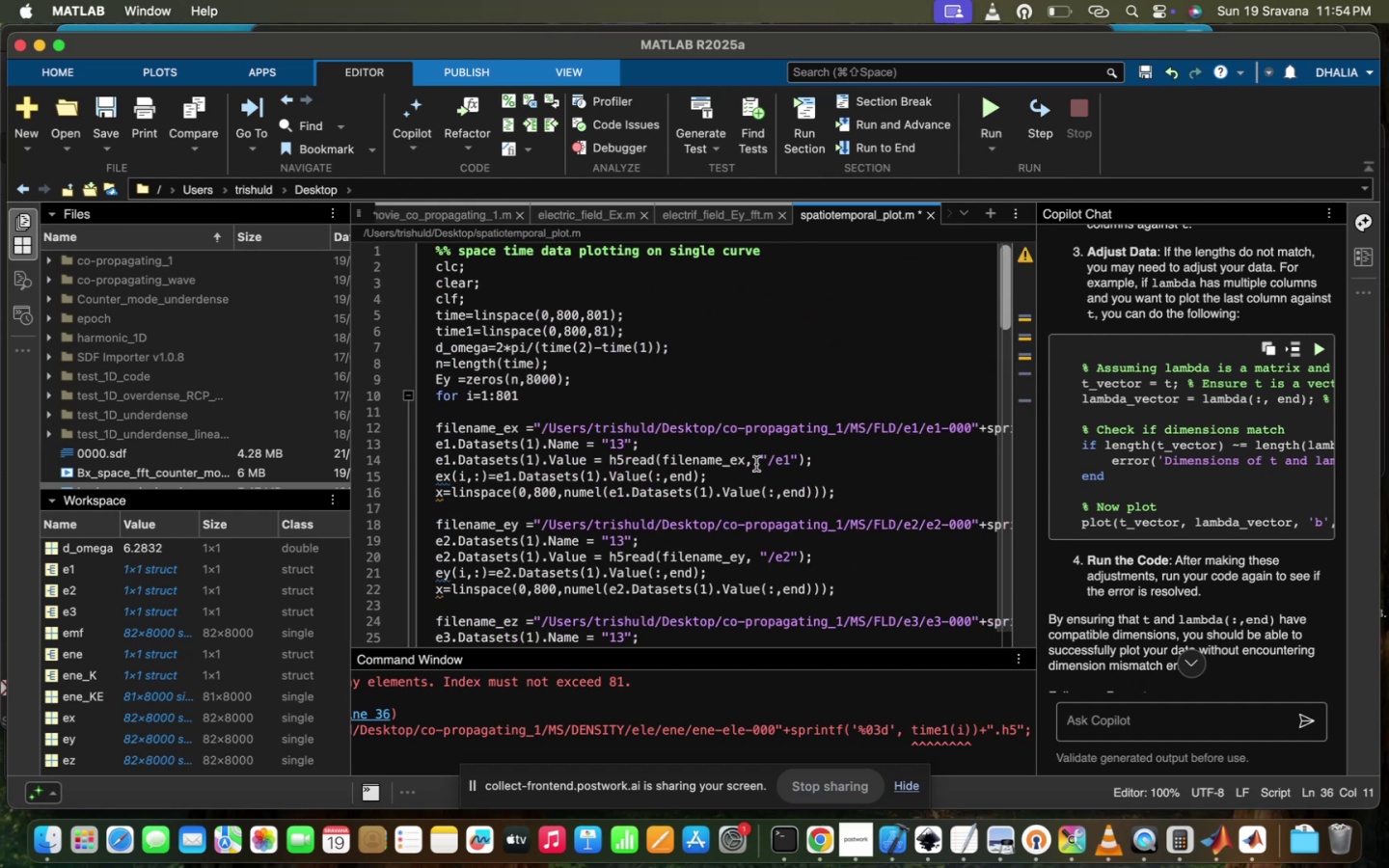 
mouse_move([947, 134])
 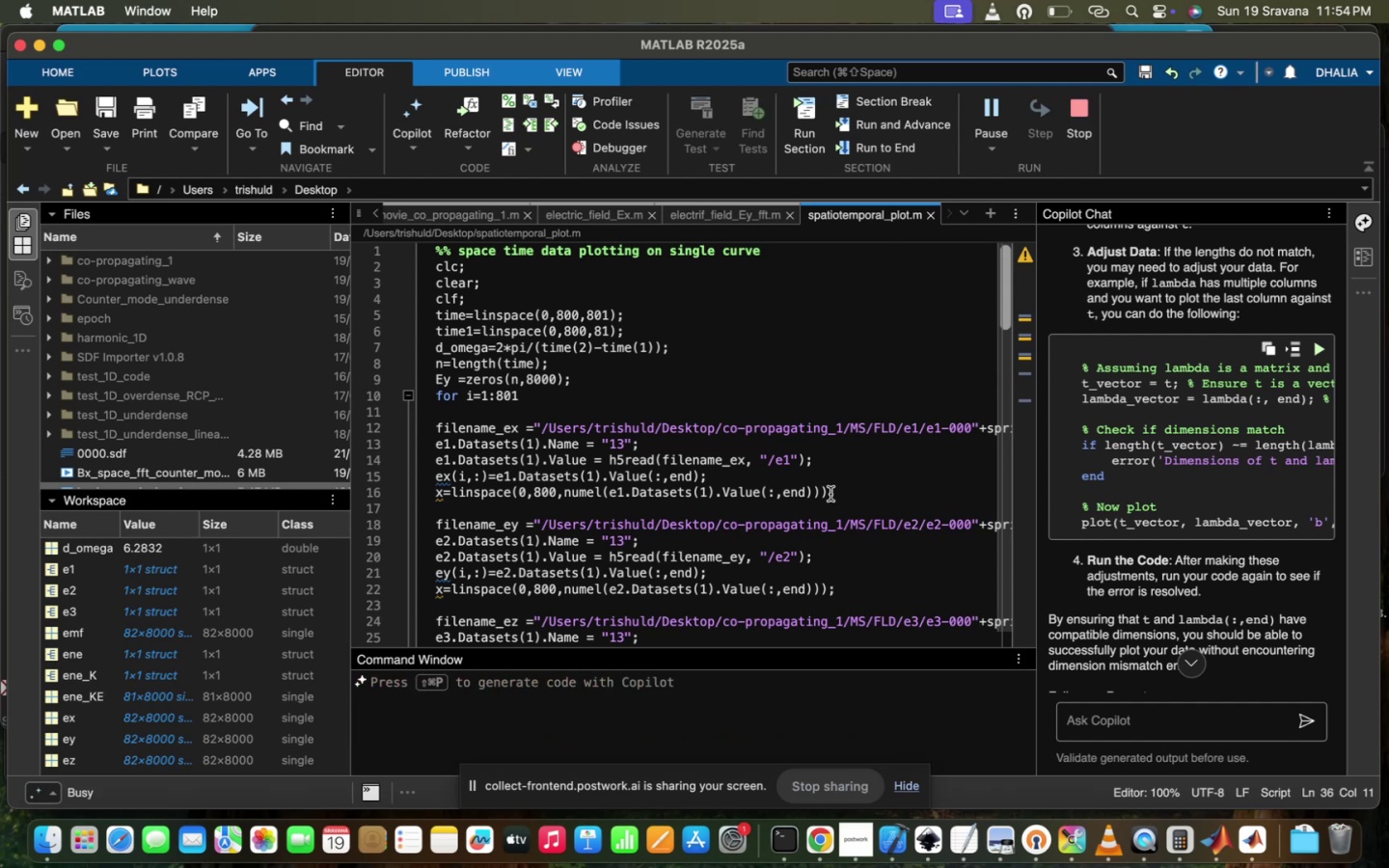 
scroll: coordinate [831, 494], scroll_direction: down, amount: 9.0
 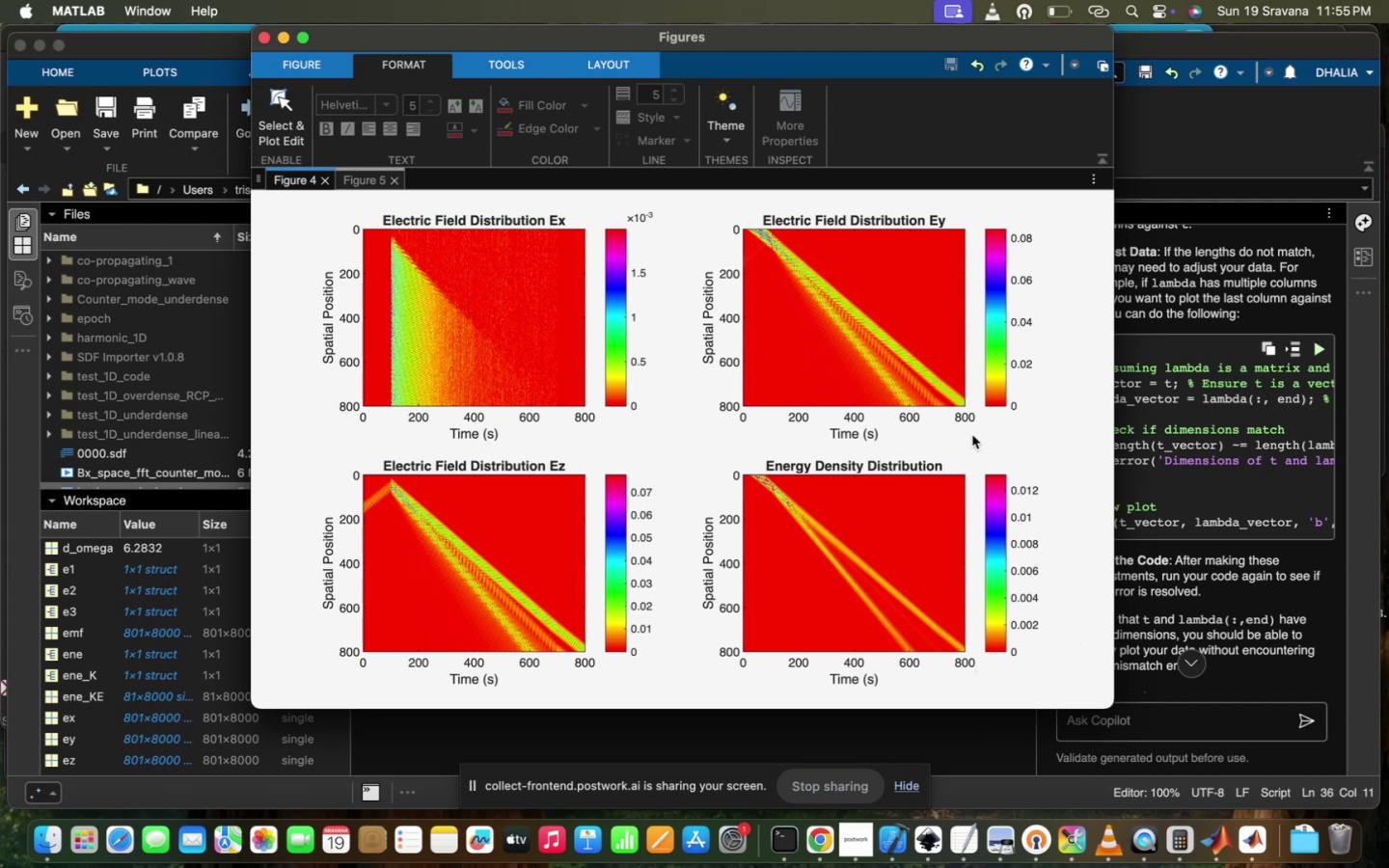 
wait(30.42)
 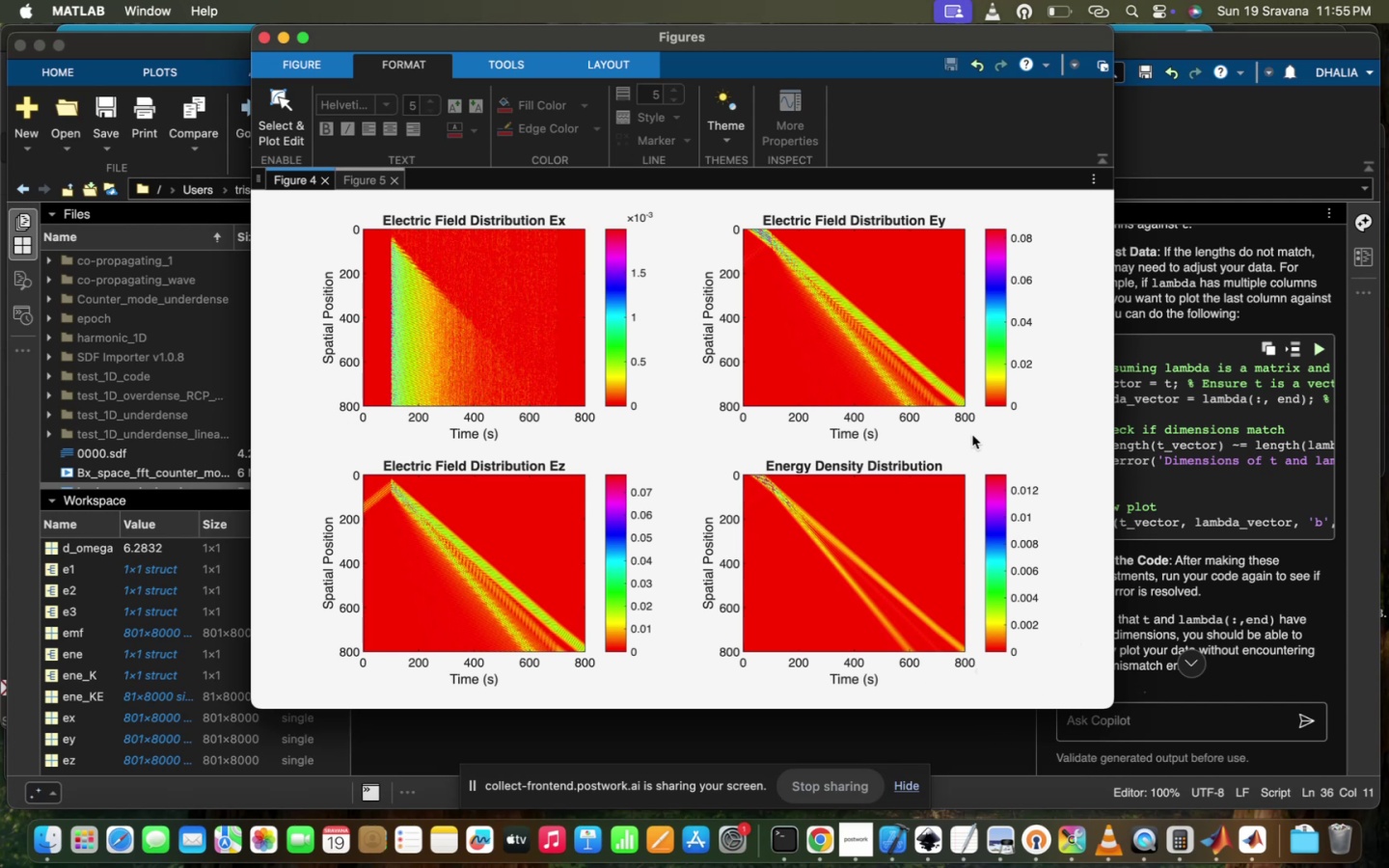 
scroll: coordinate [778, 337], scroll_direction: up, amount: 35.0
 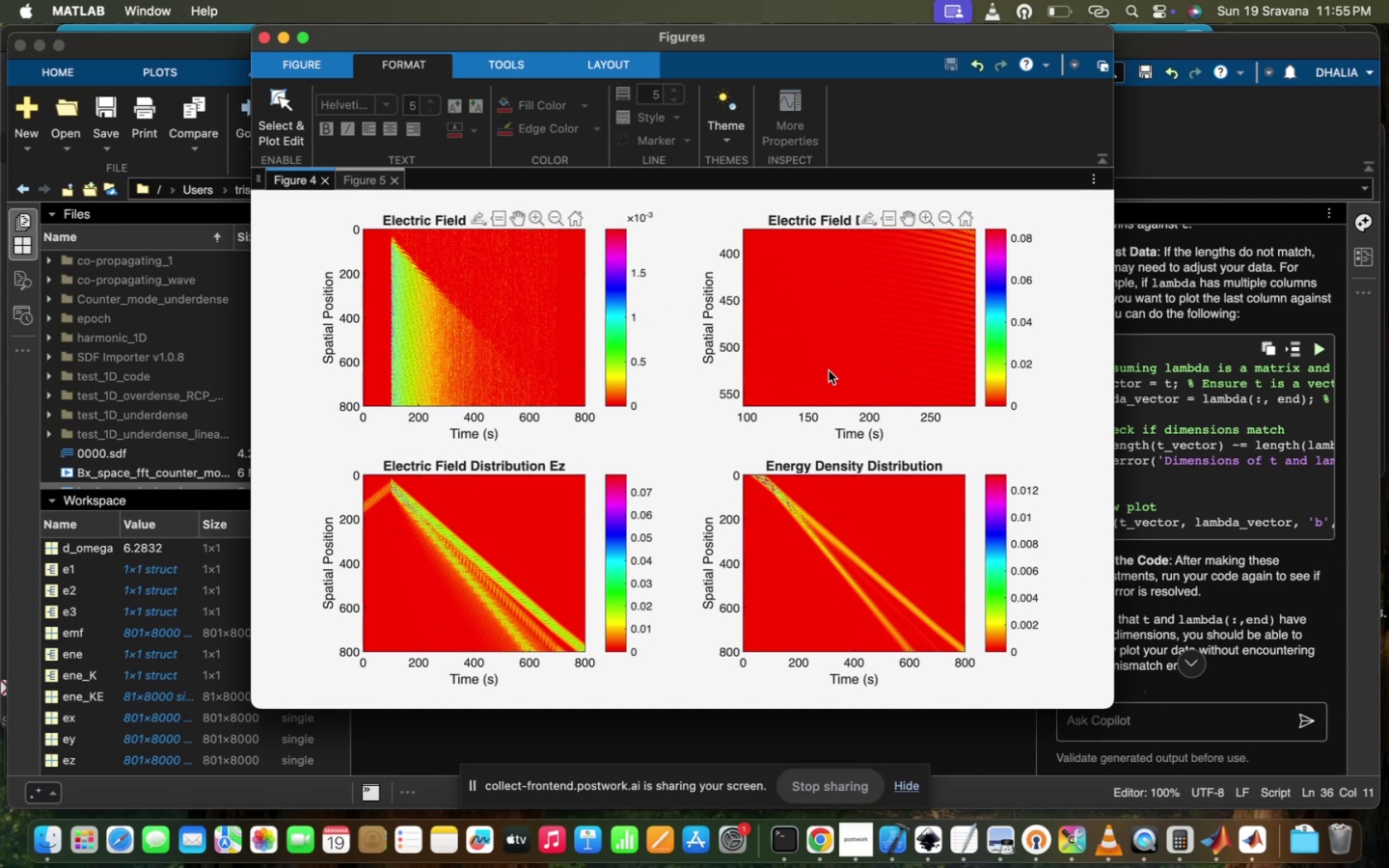 
scroll: coordinate [854, 370], scroll_direction: down, amount: 383.0
 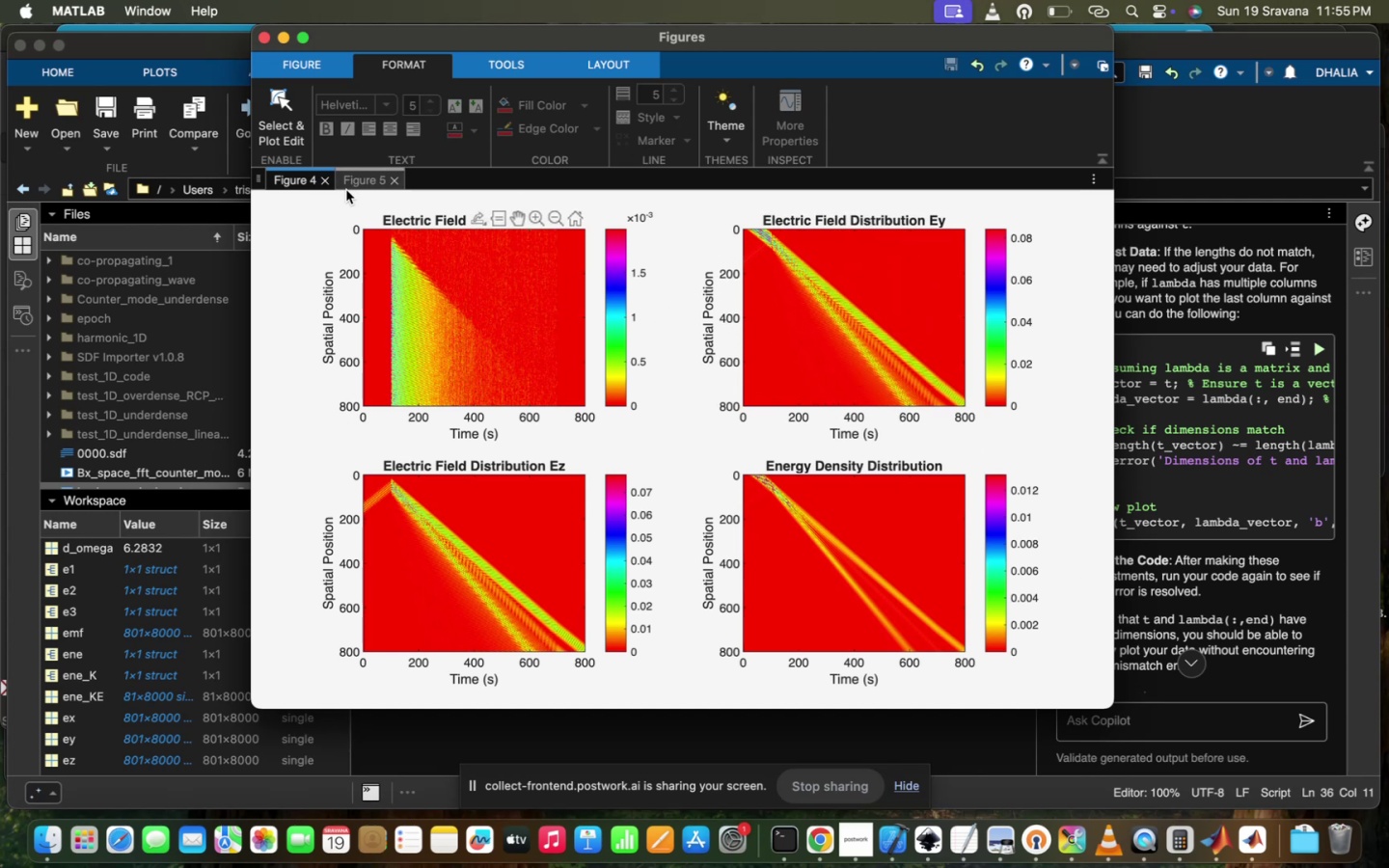 
left_click([346, 189])
 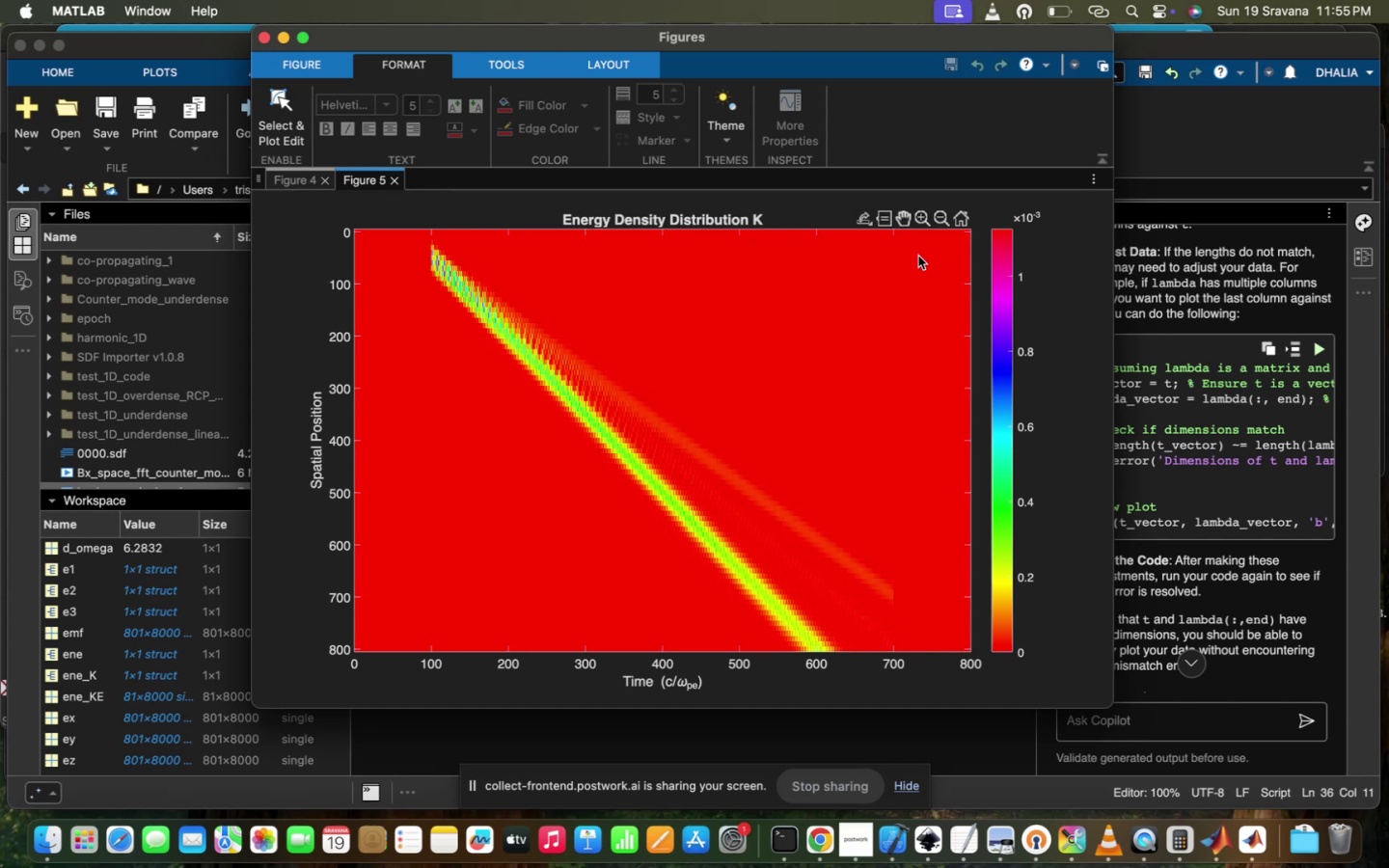 
left_click([926, 216])
 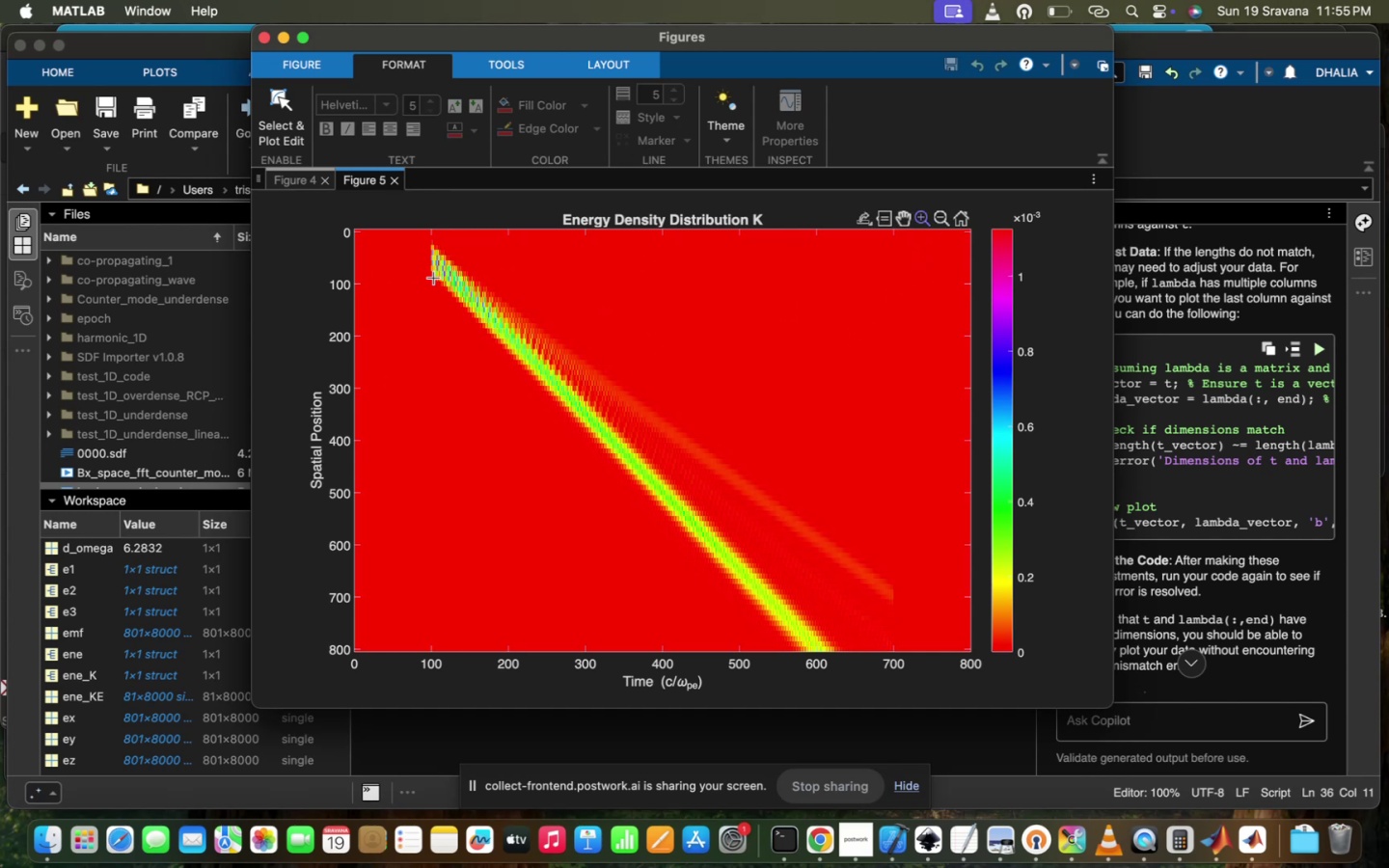 
left_click_drag(start_coordinate=[418, 244], to_coordinate=[663, 427])
 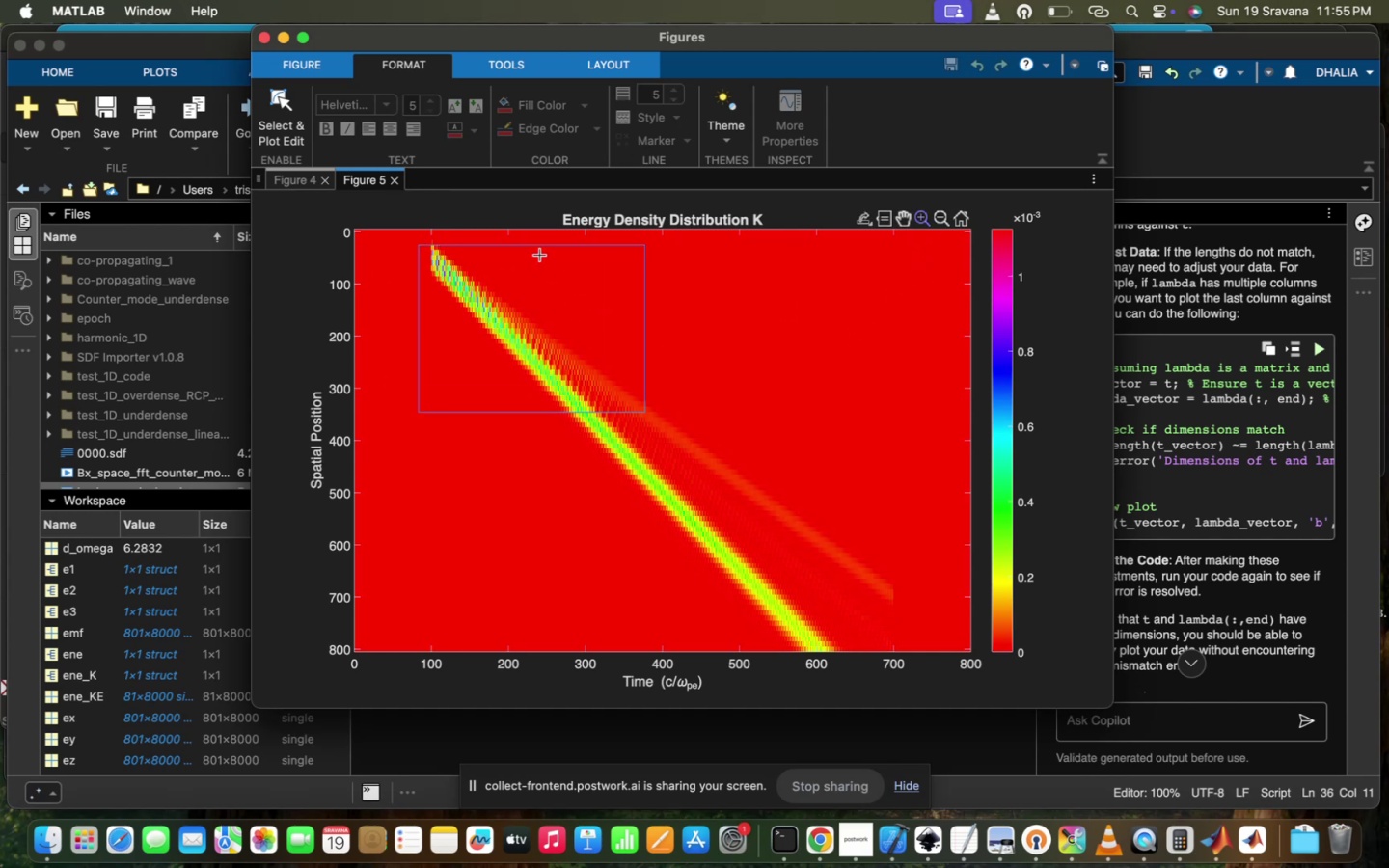 
wait(6.0)
 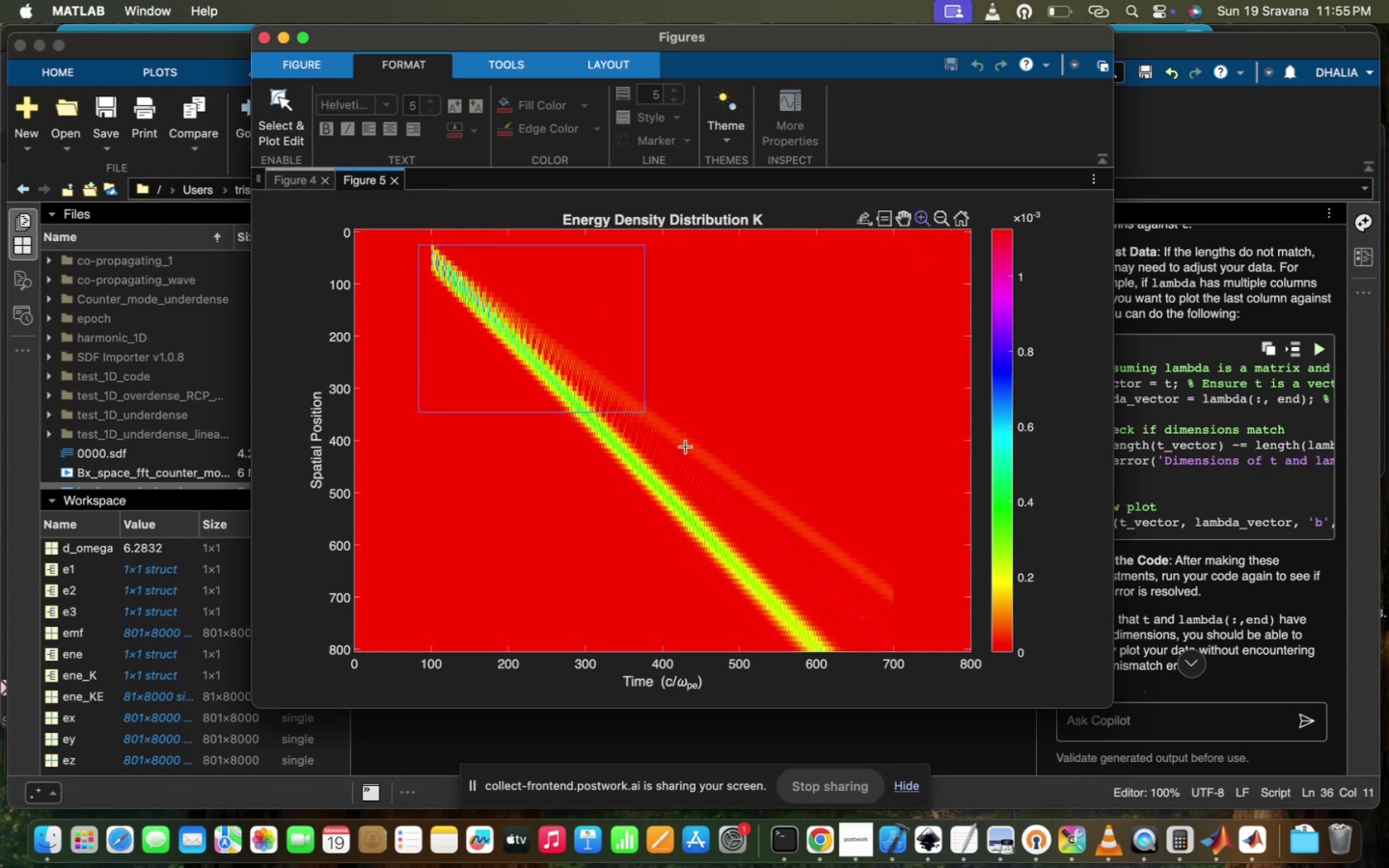 
scroll: coordinate [564, 373], scroll_direction: up, amount: 59.0
 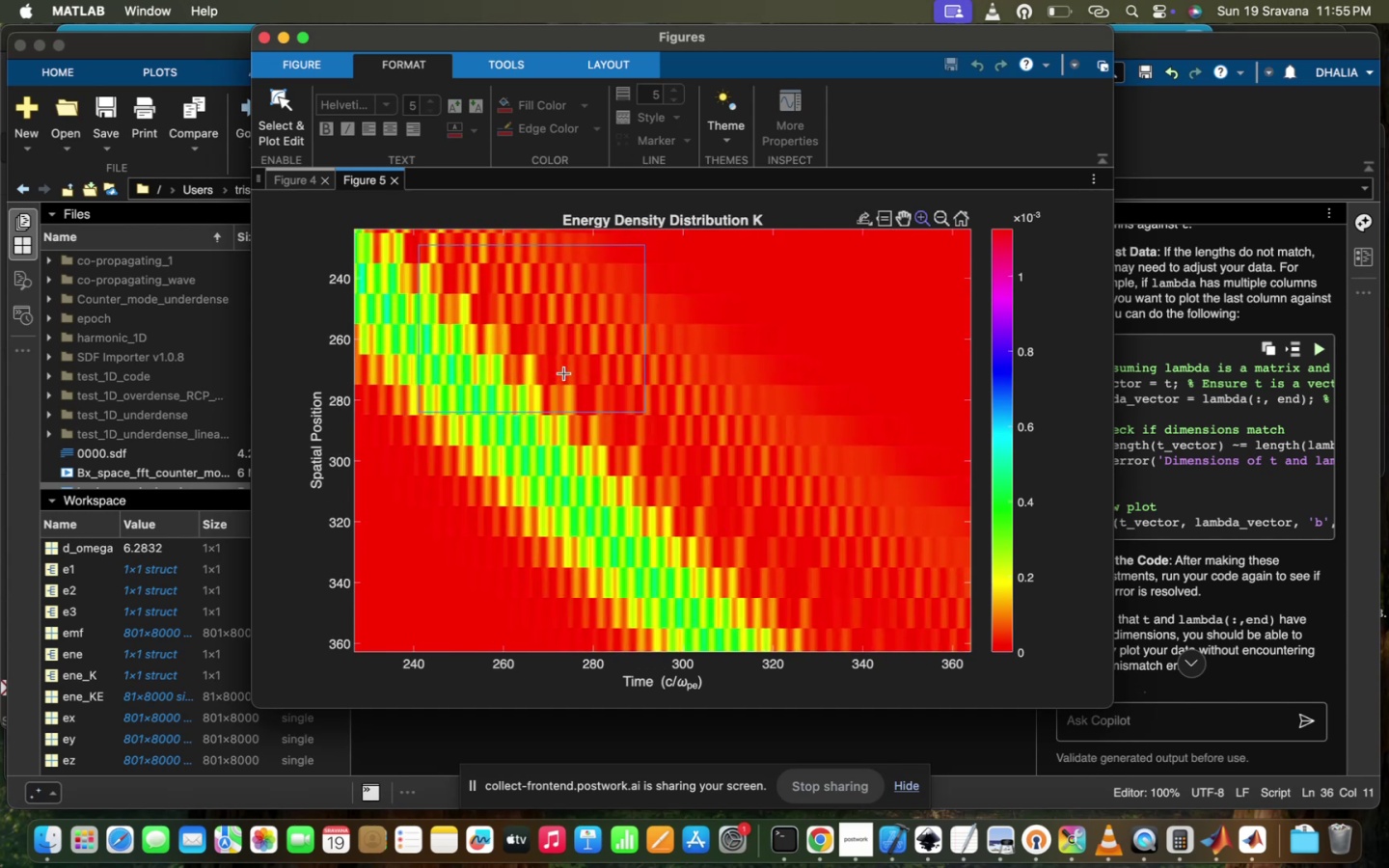 
scroll: coordinate [564, 373], scroll_direction: down, amount: 298.0
 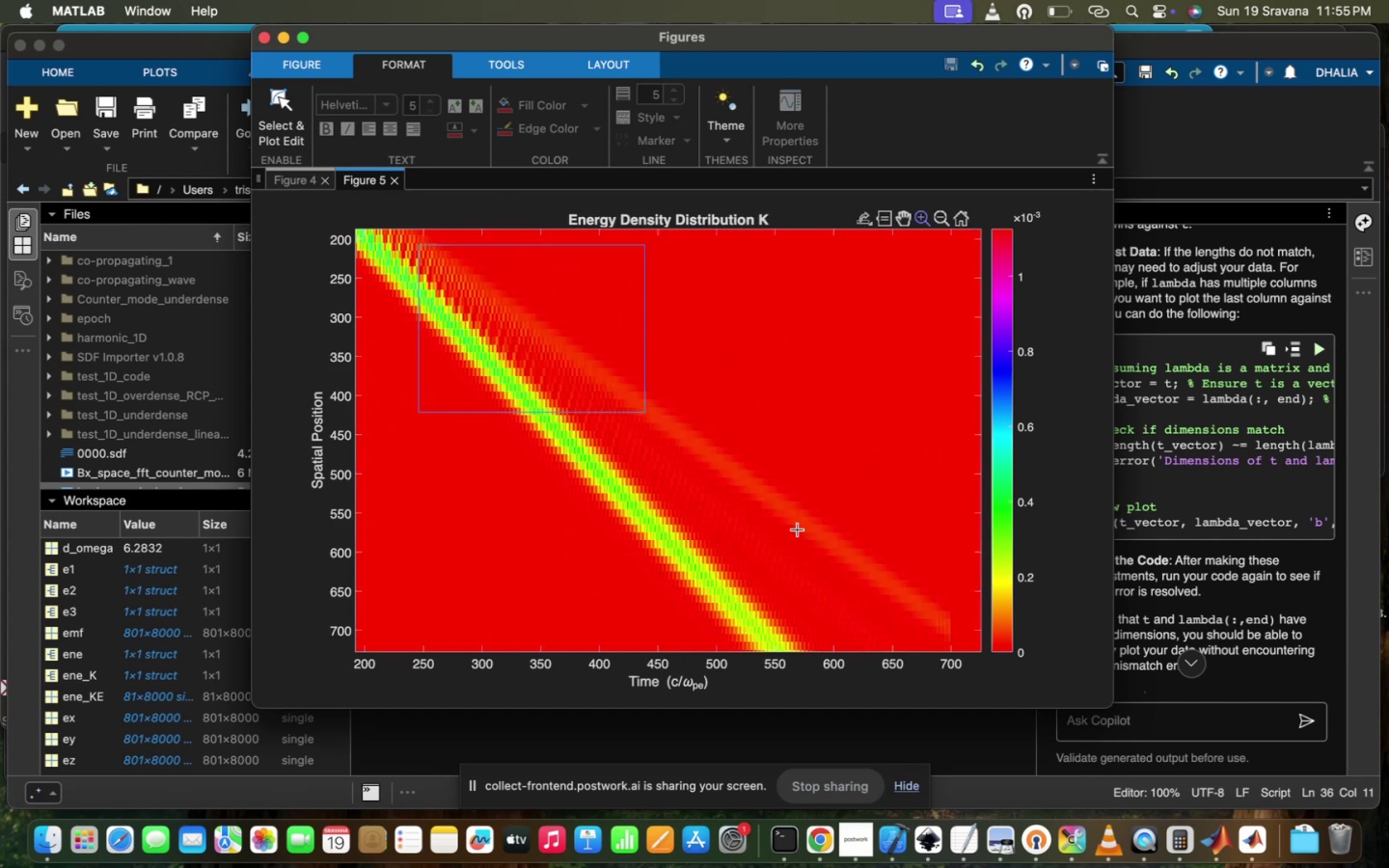 
double_click([798, 529])
 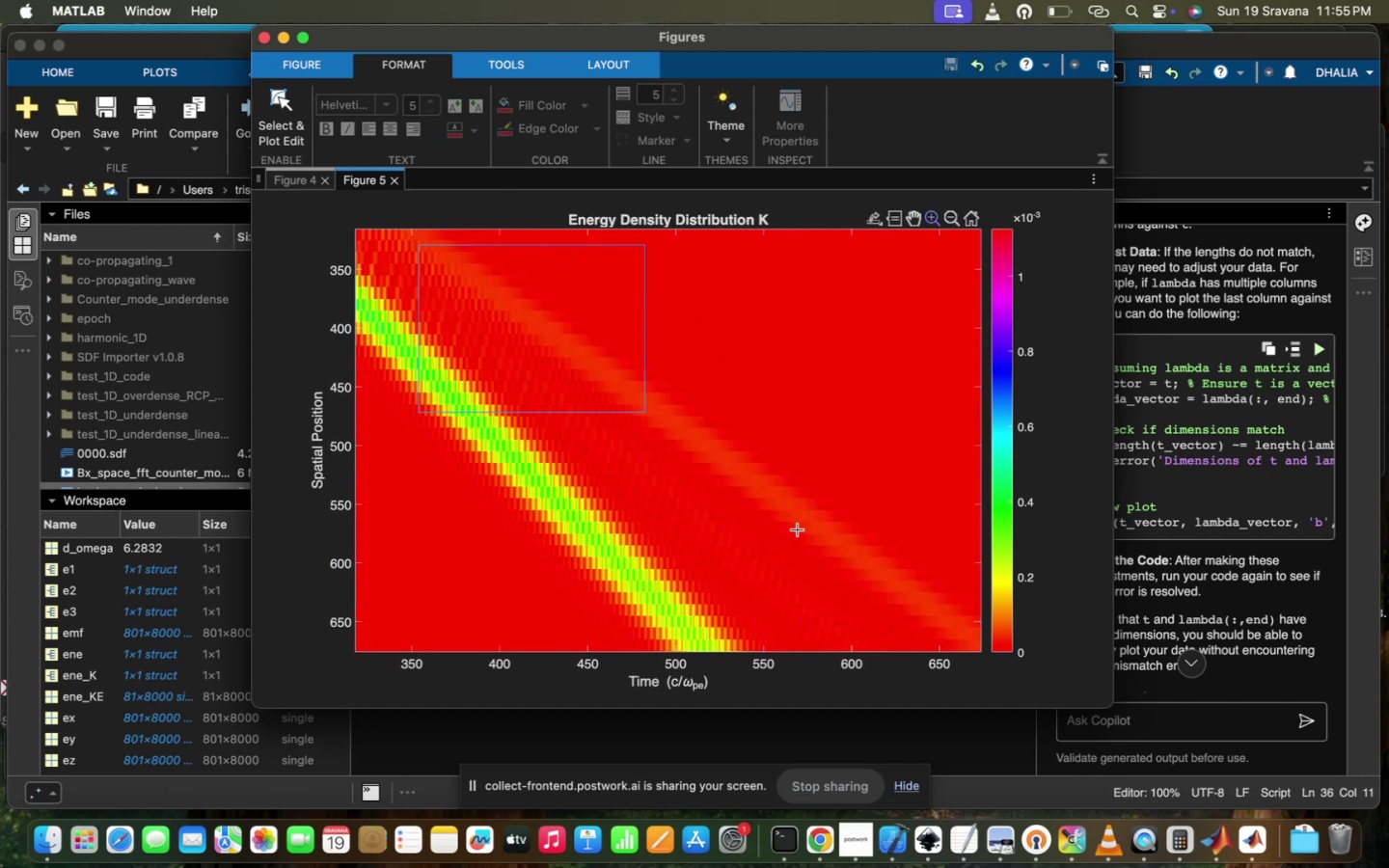 
scroll: coordinate [798, 529], scroll_direction: down, amount: 289.0
 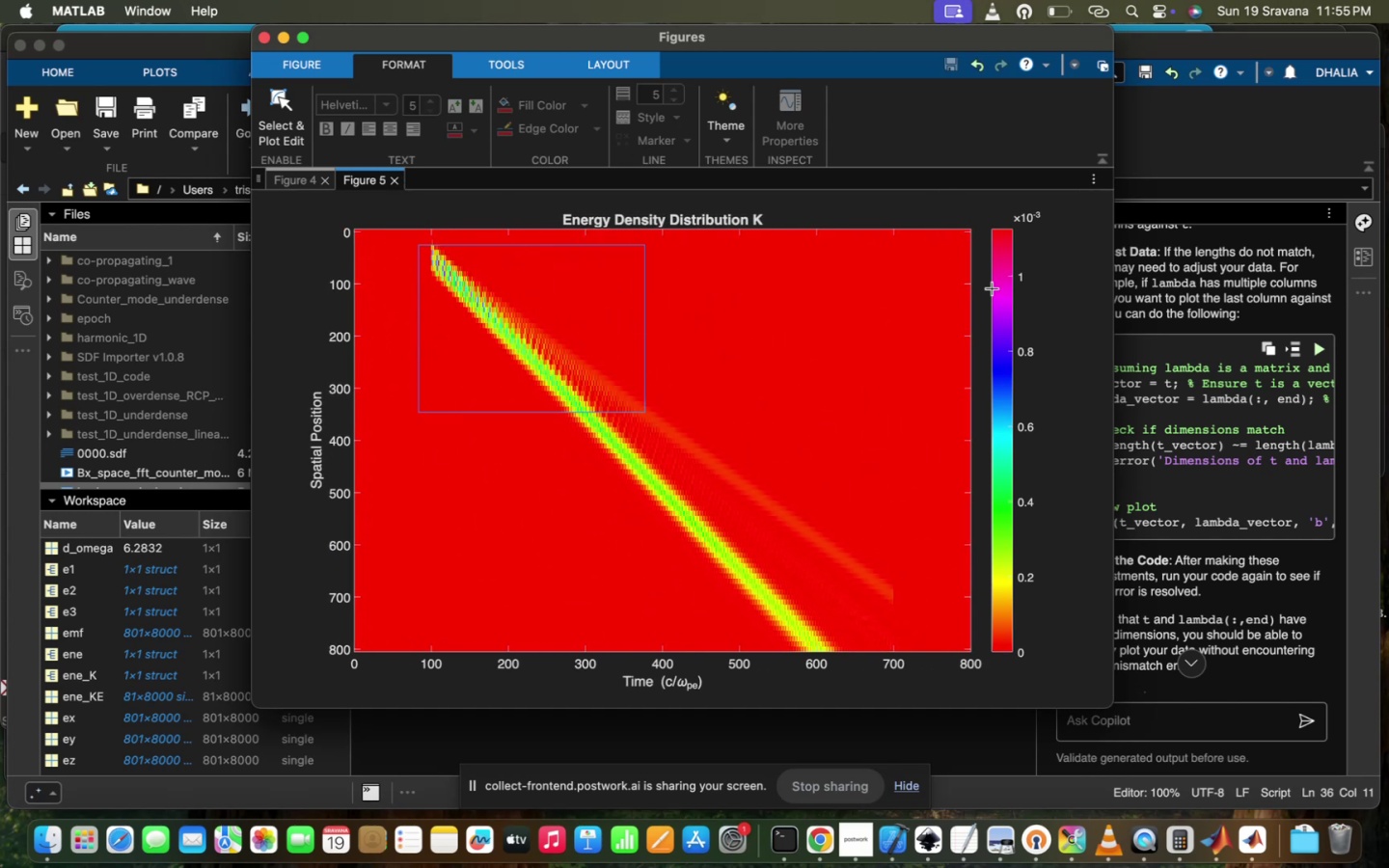 
left_click([955, 340])
 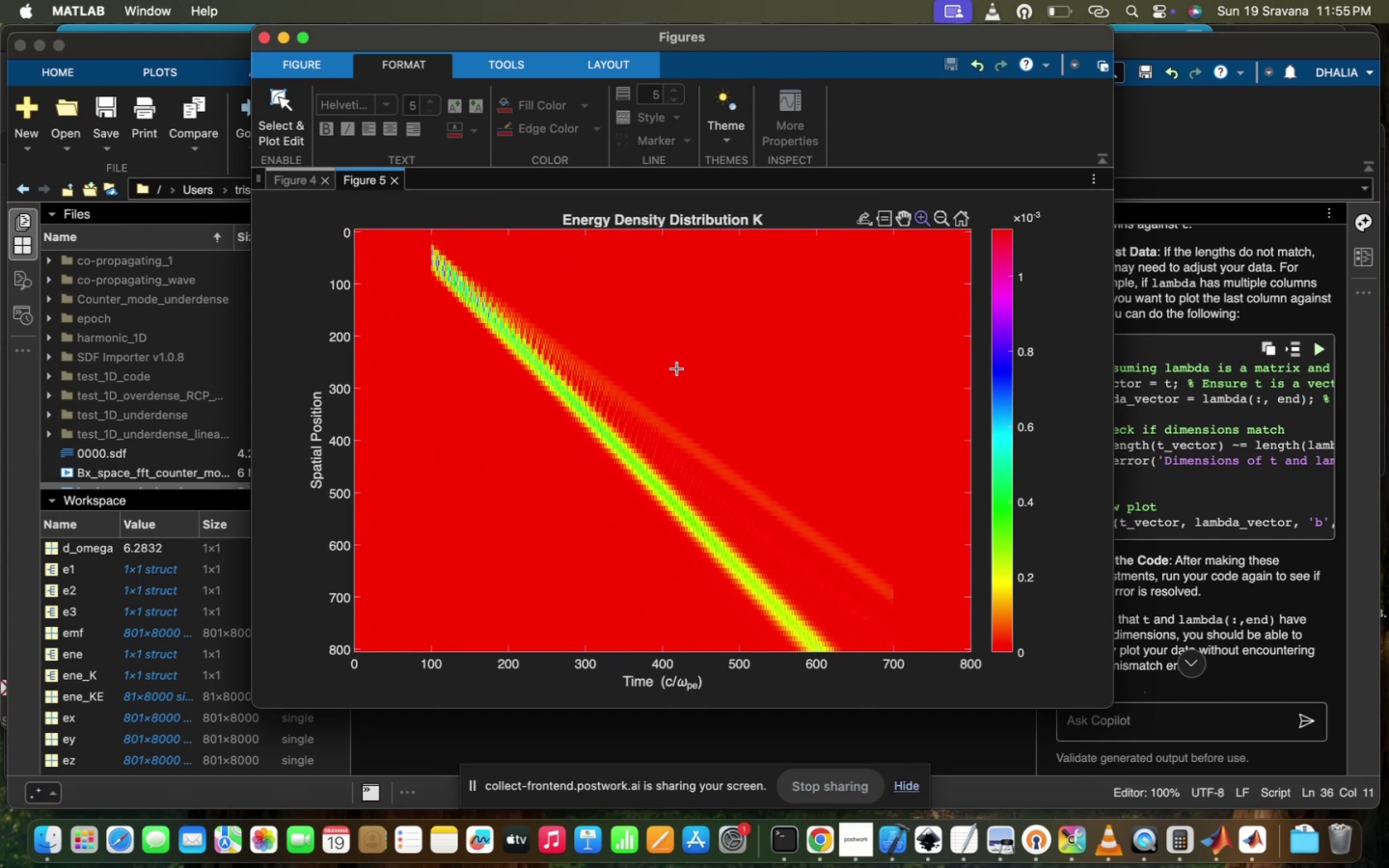 
left_click_drag(start_coordinate=[533, 403], to_coordinate=[684, 453])
 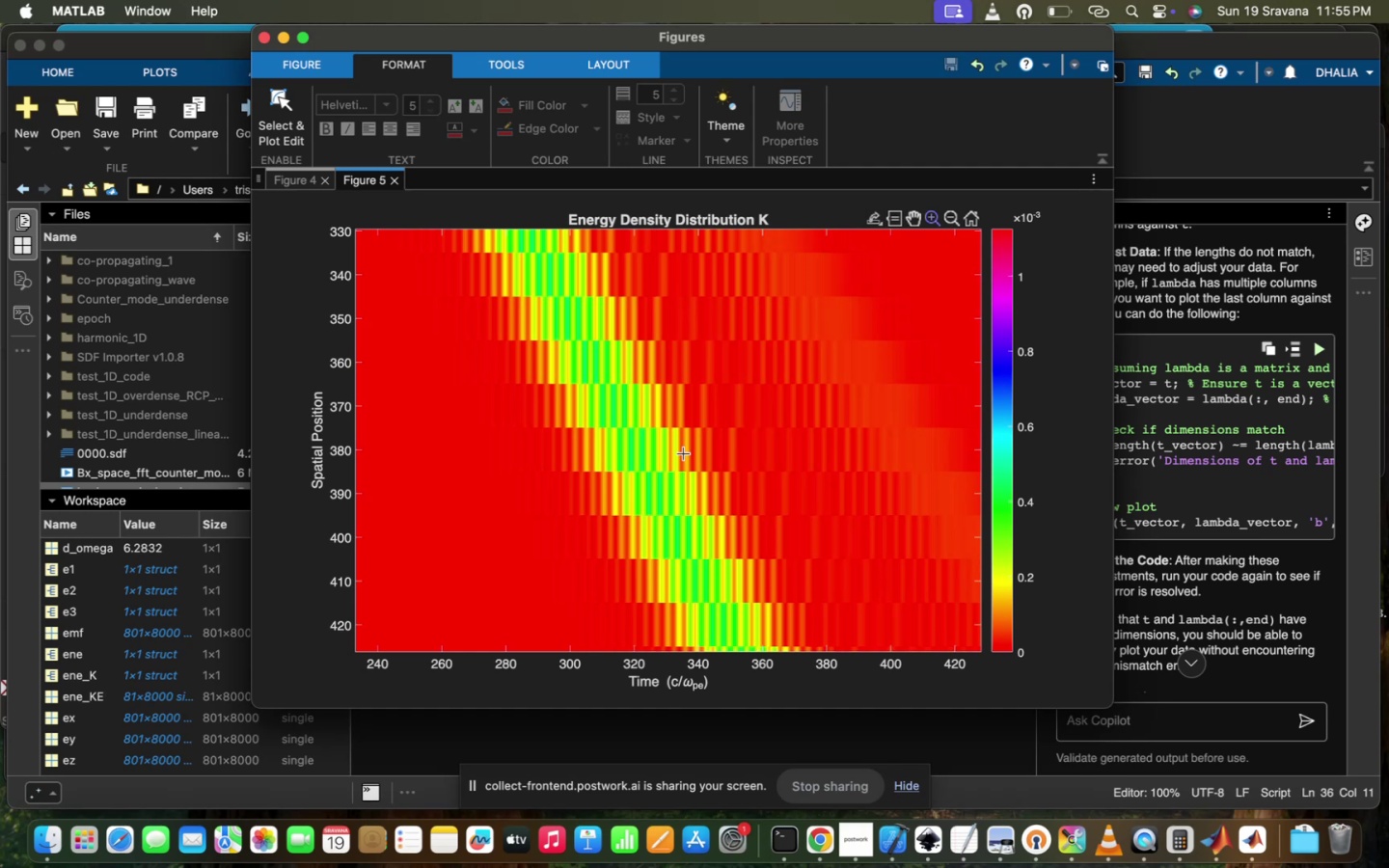 
scroll: coordinate [786, 488], scroll_direction: down, amount: 554.0
 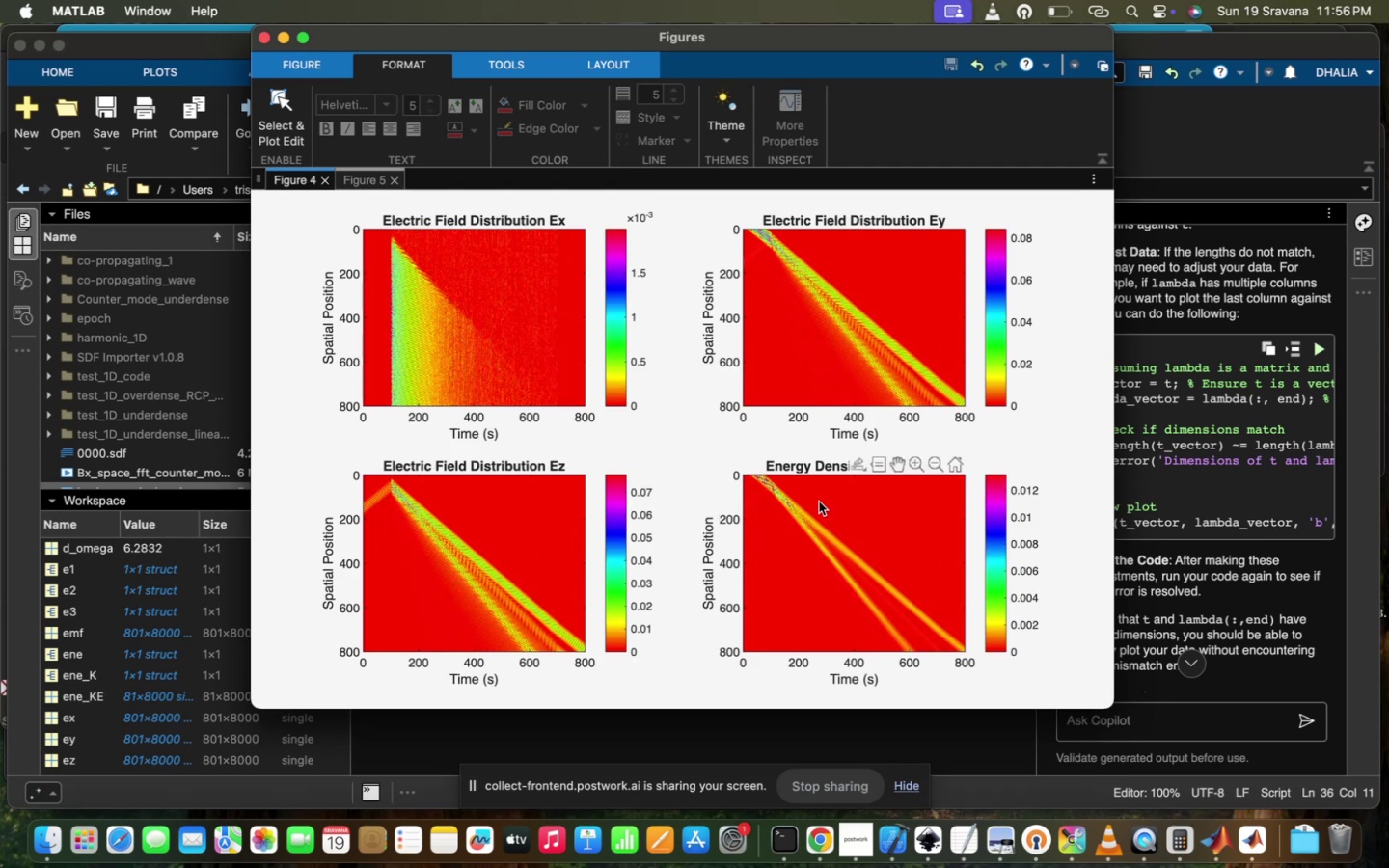 
left_click([794, 734])
 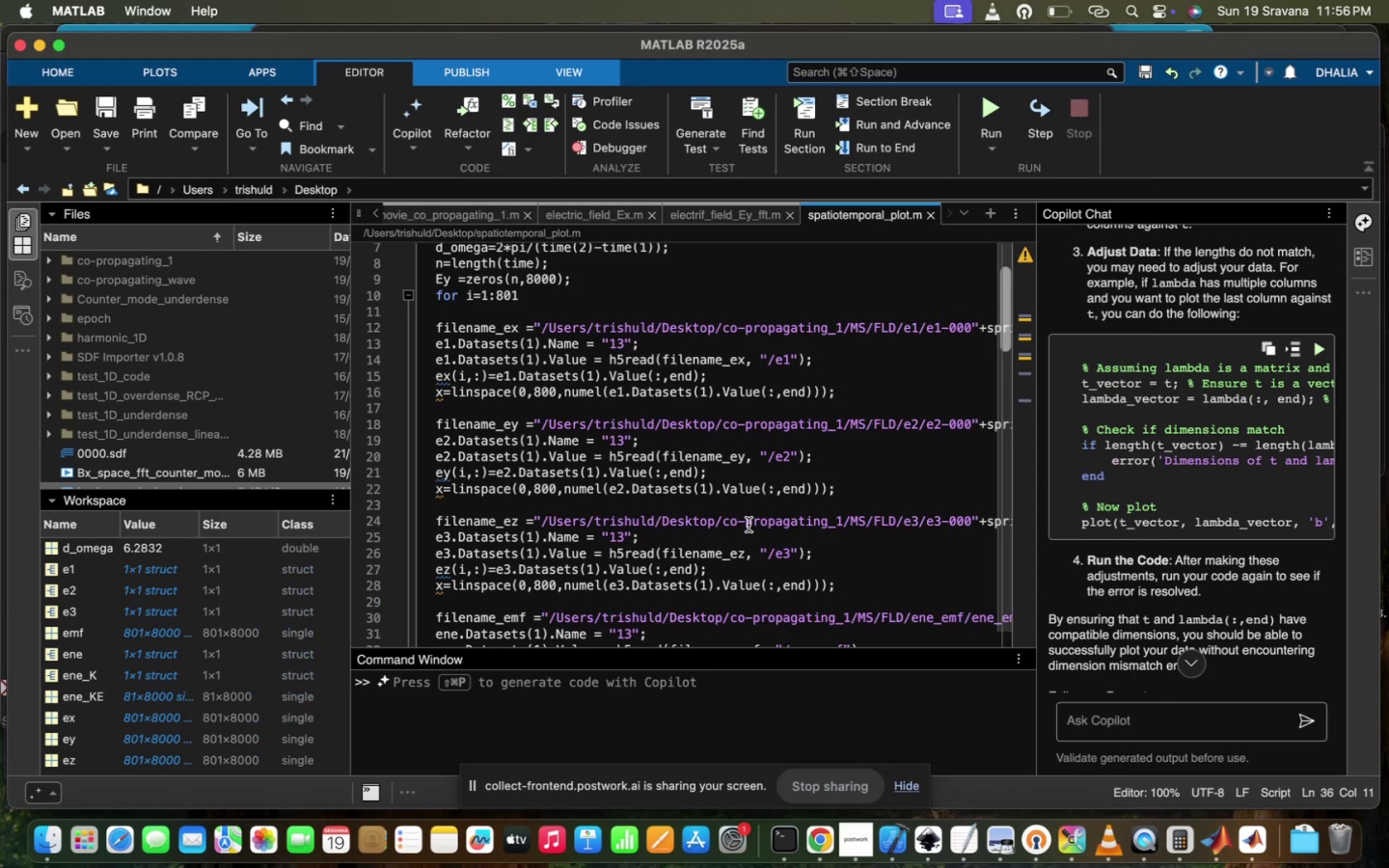 
scroll: coordinate [722, 478], scroll_direction: down, amount: 89.0
 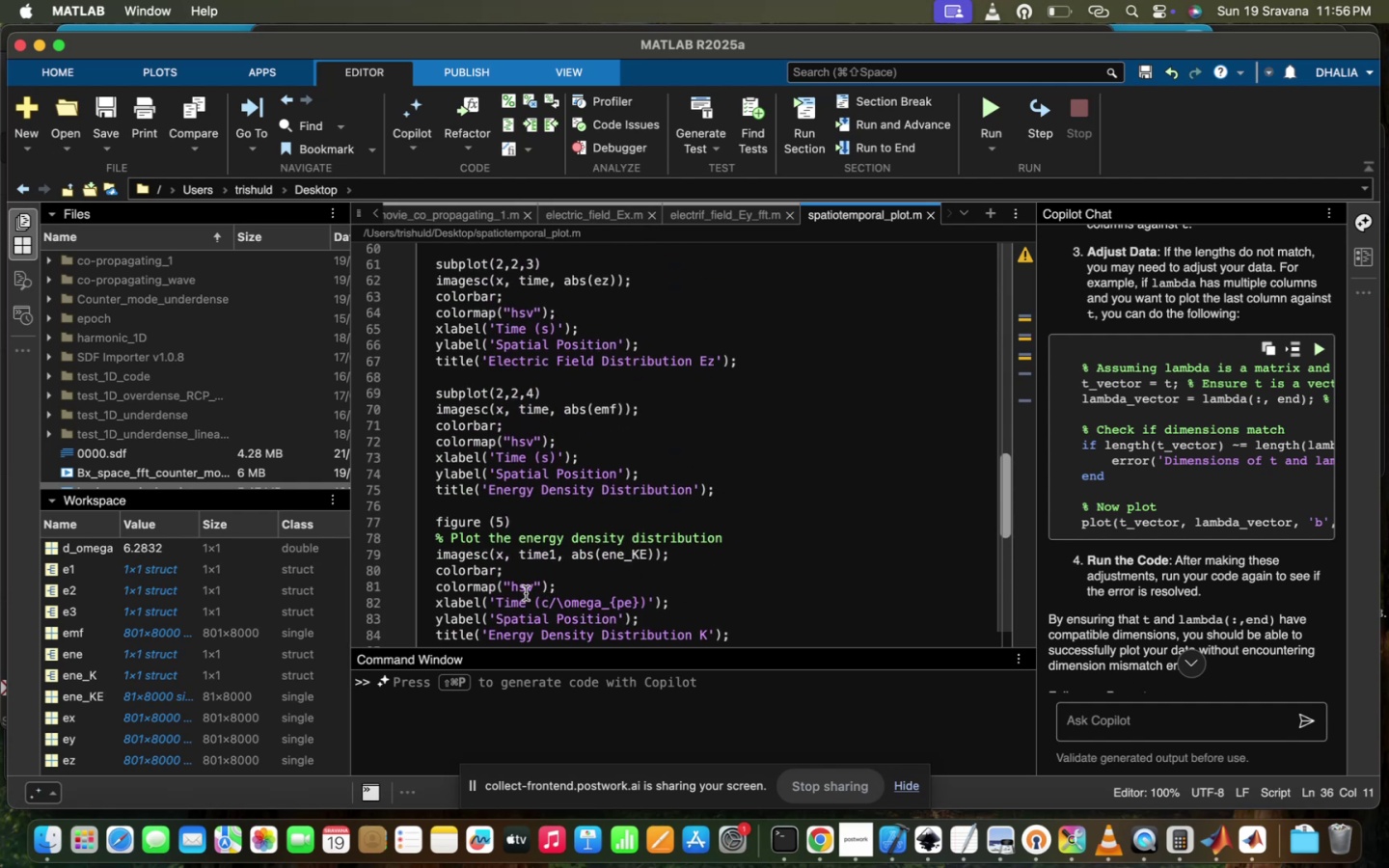 
left_click_drag(start_coordinate=[531, 591], to_coordinate=[526, 586])
 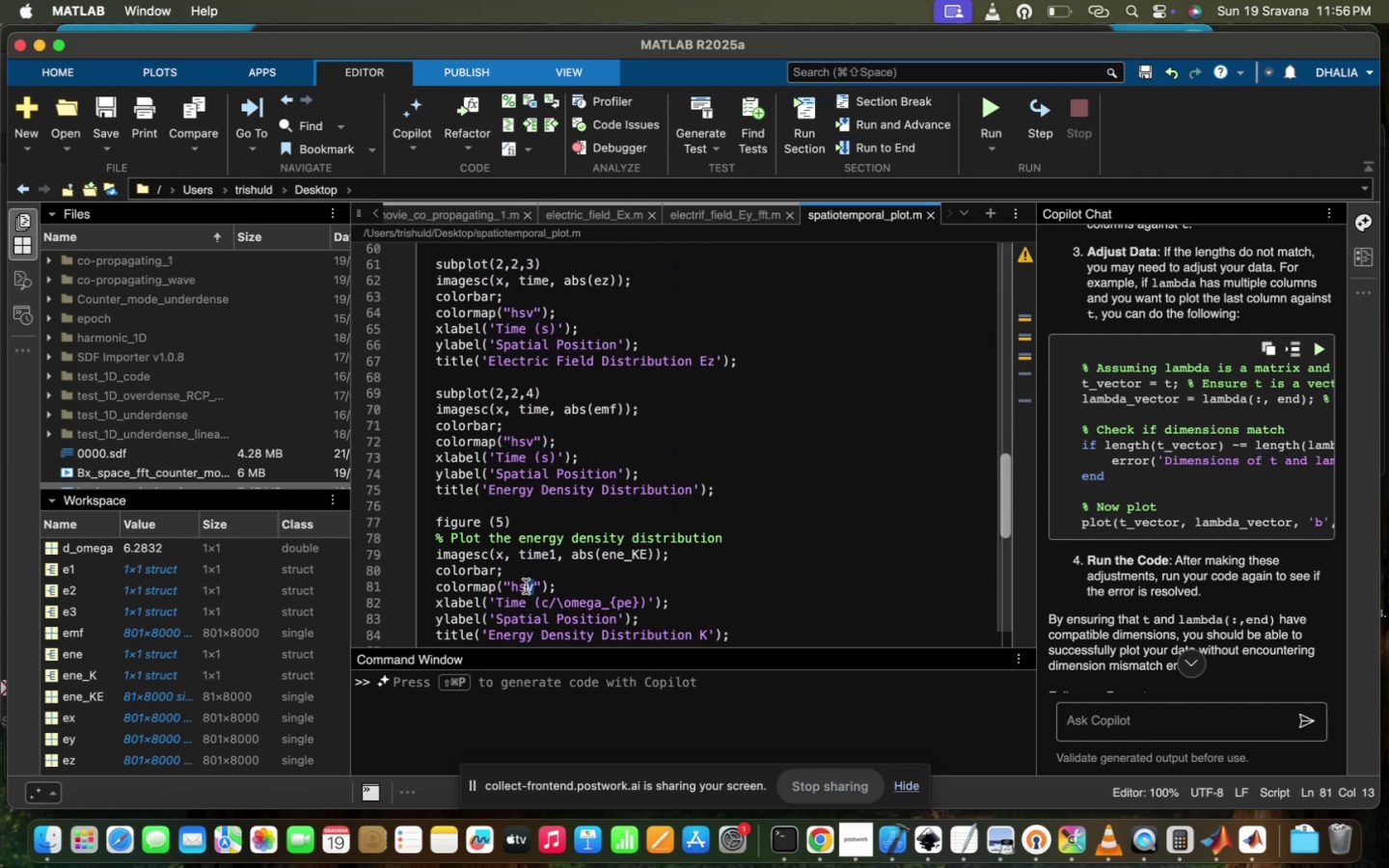 
key(Backspace)
key(Backspace)
key(Backspace)
type(jet)
 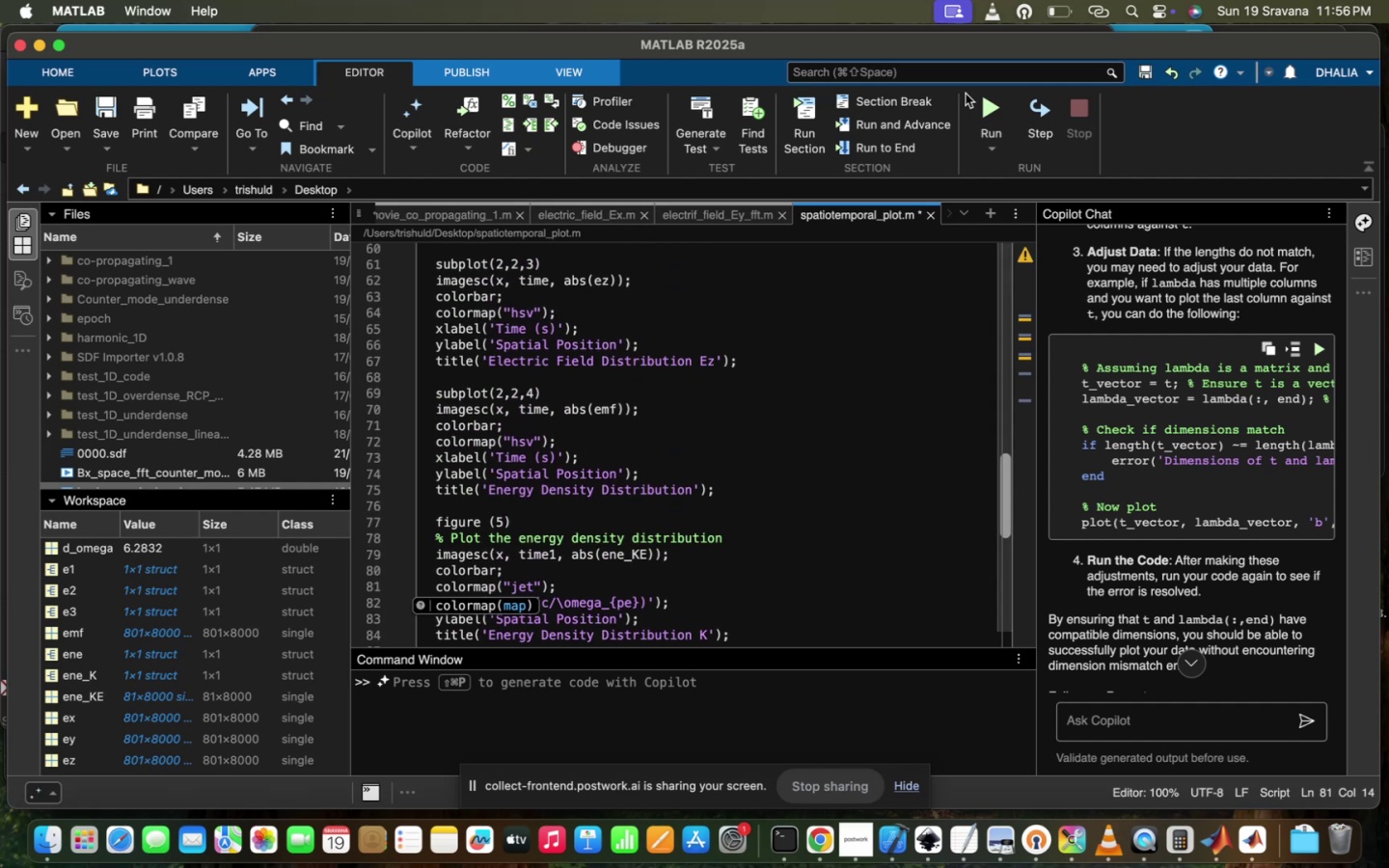 
left_click([1000, 110])
 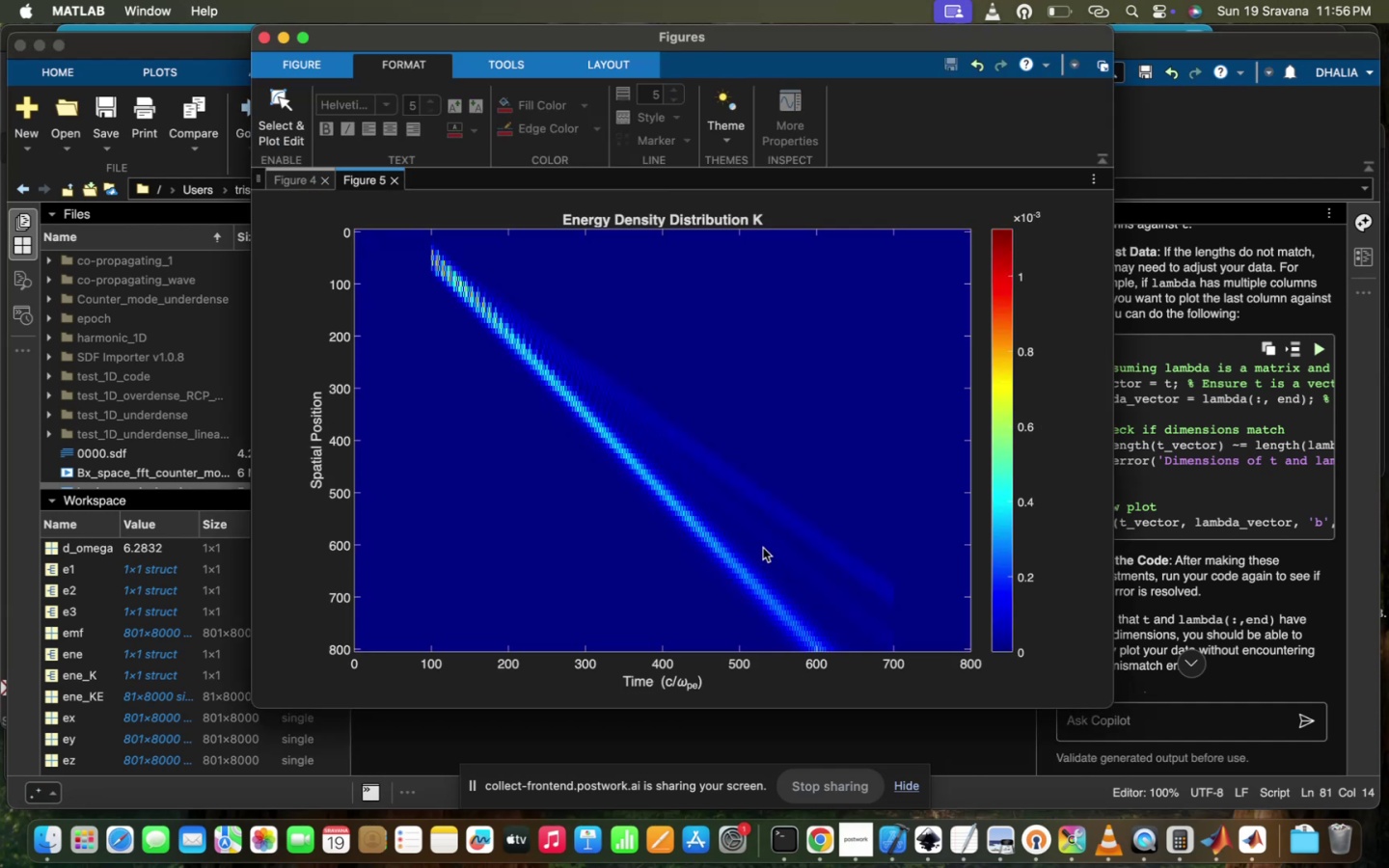 
wait(13.09)
 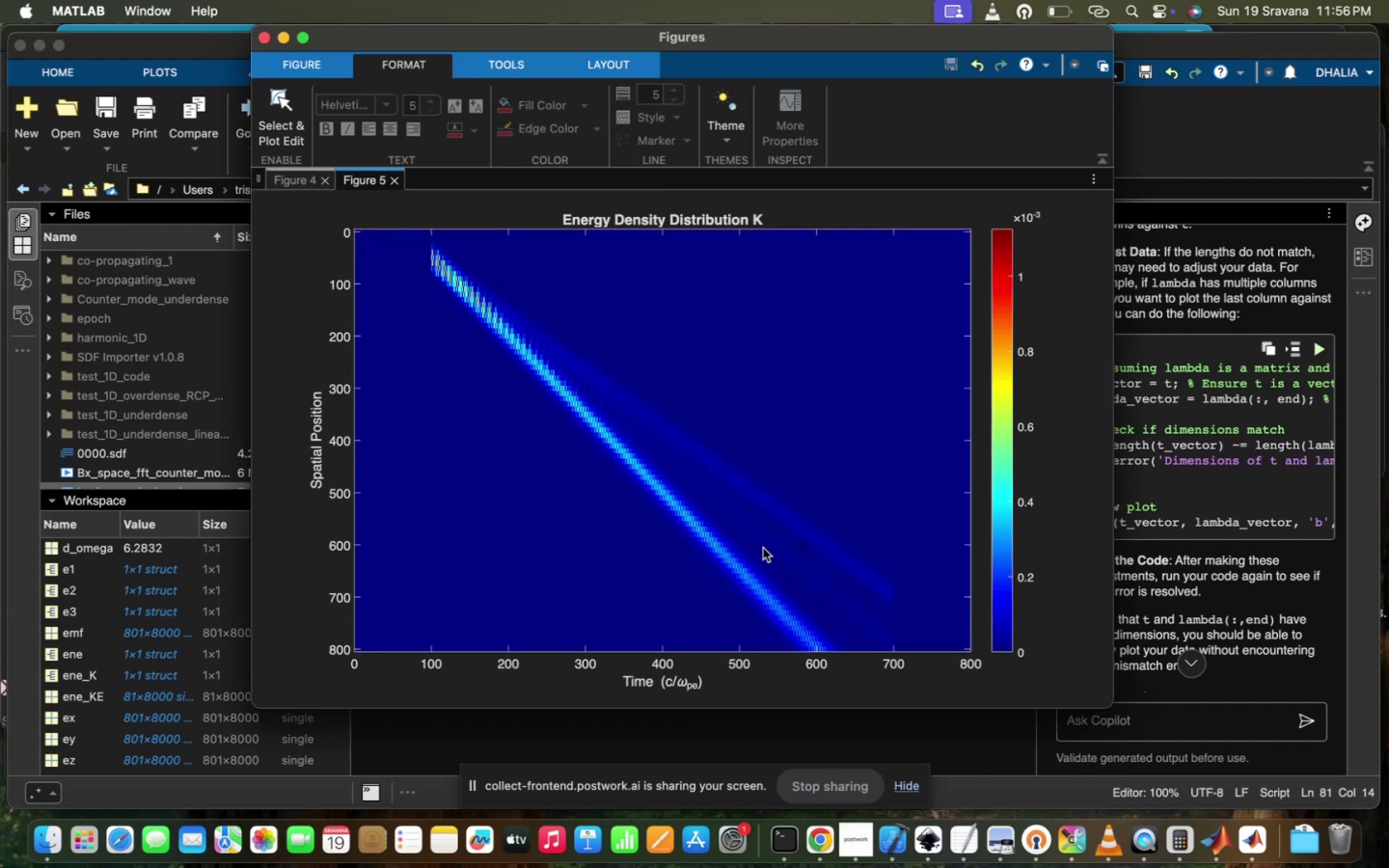 
scroll: coordinate [763, 548], scroll_direction: down, amount: 45.0
 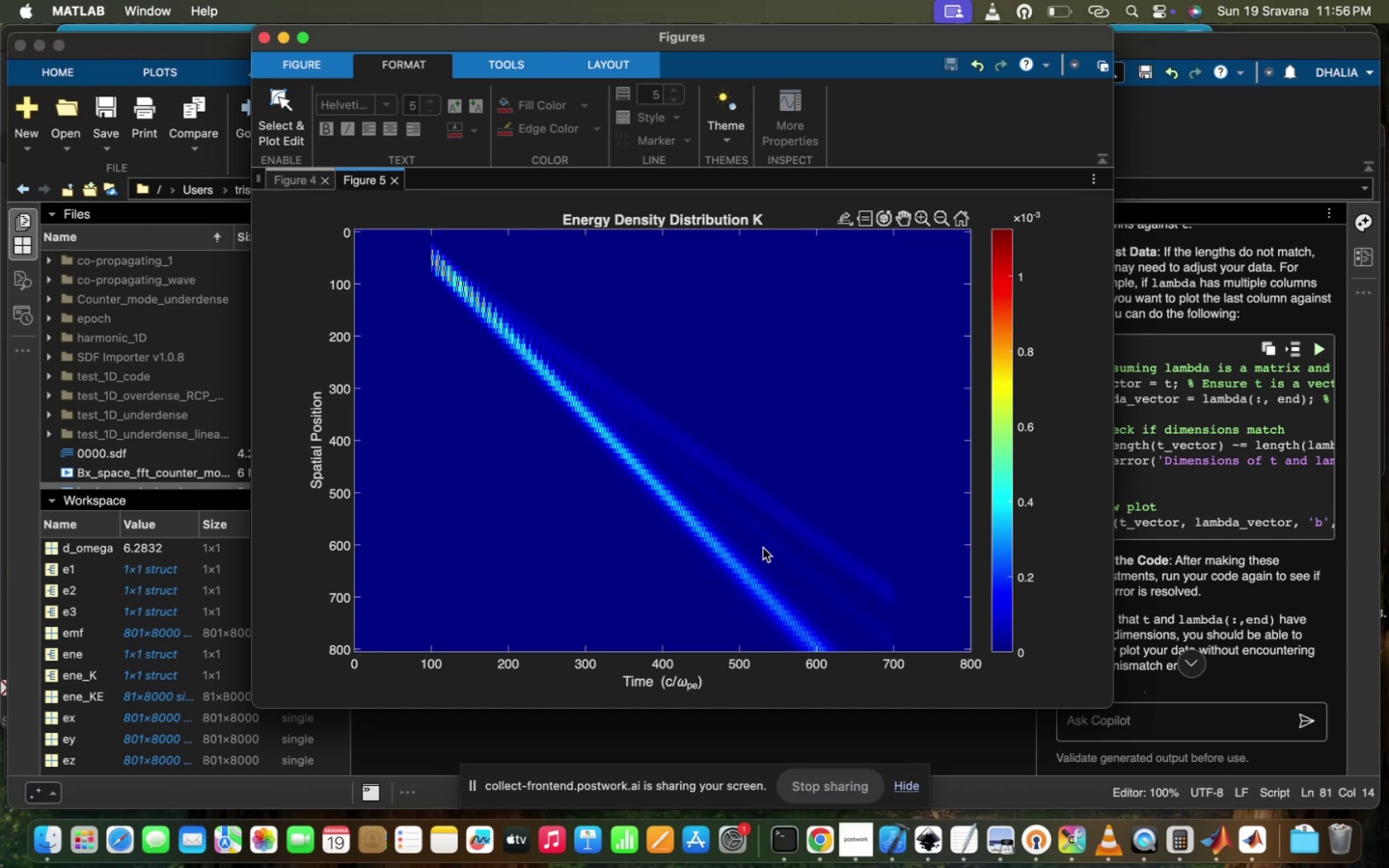 
wait(11.31)
 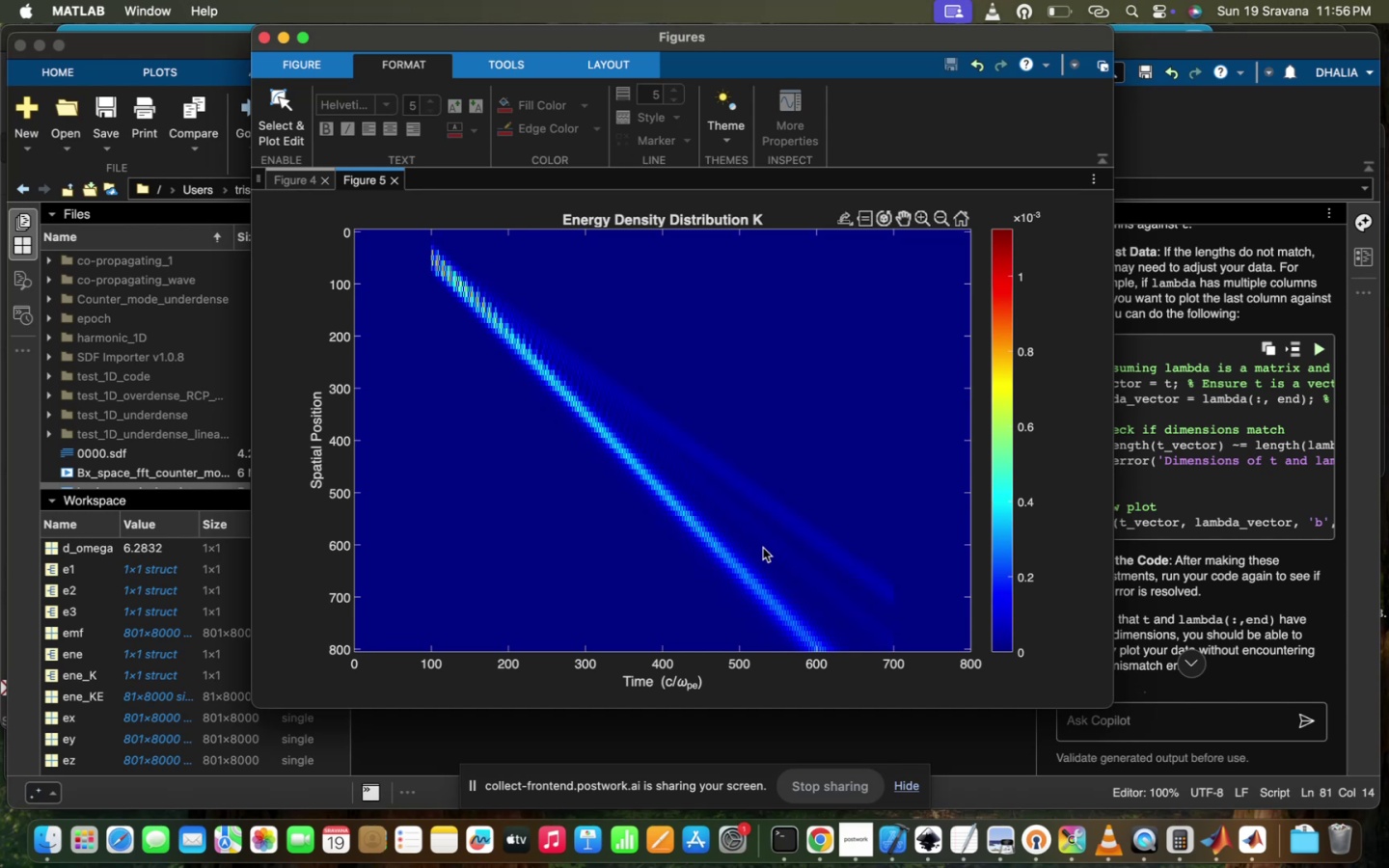 
mouse_move([297, 182])
 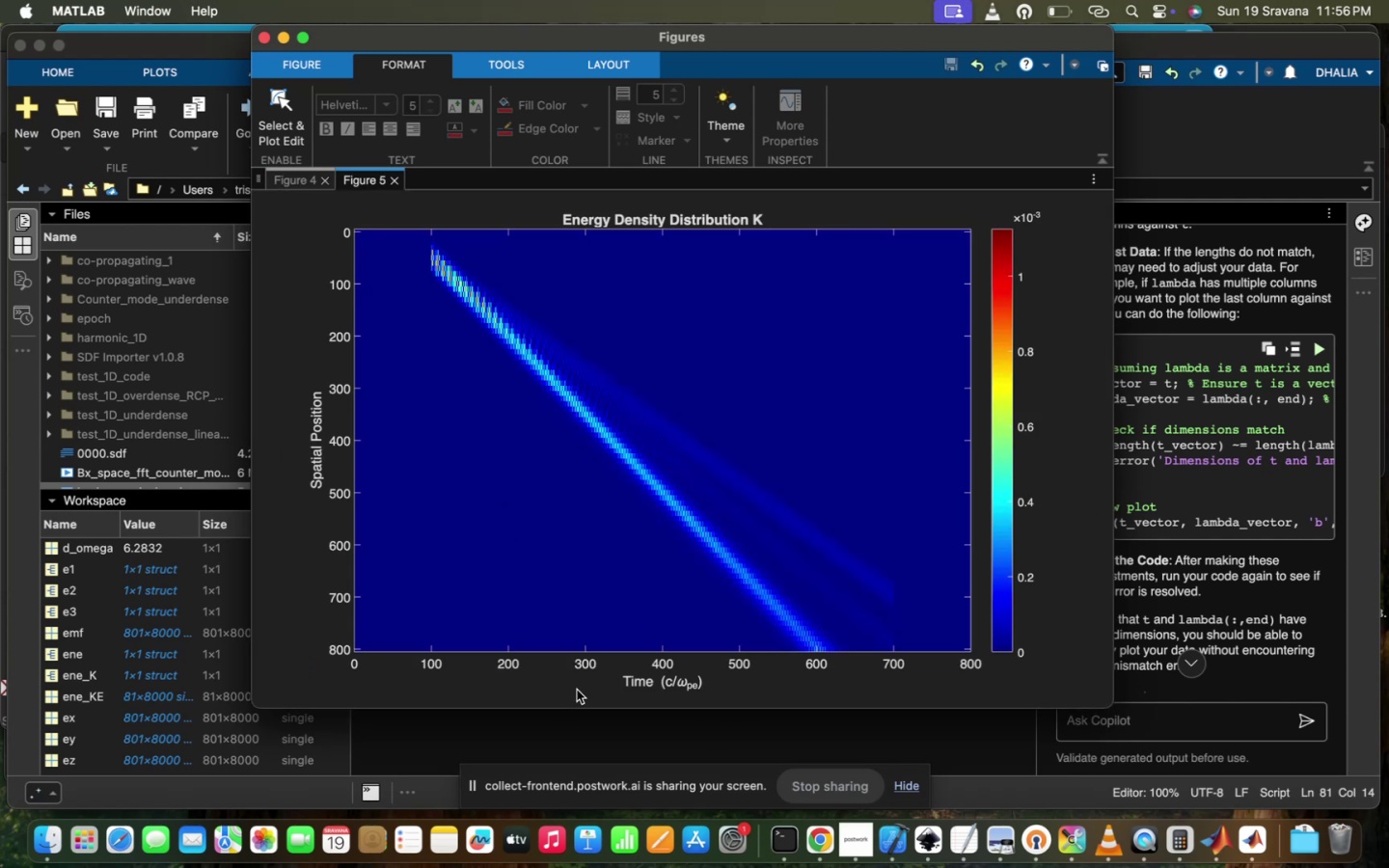 
double_click([574, 730])
 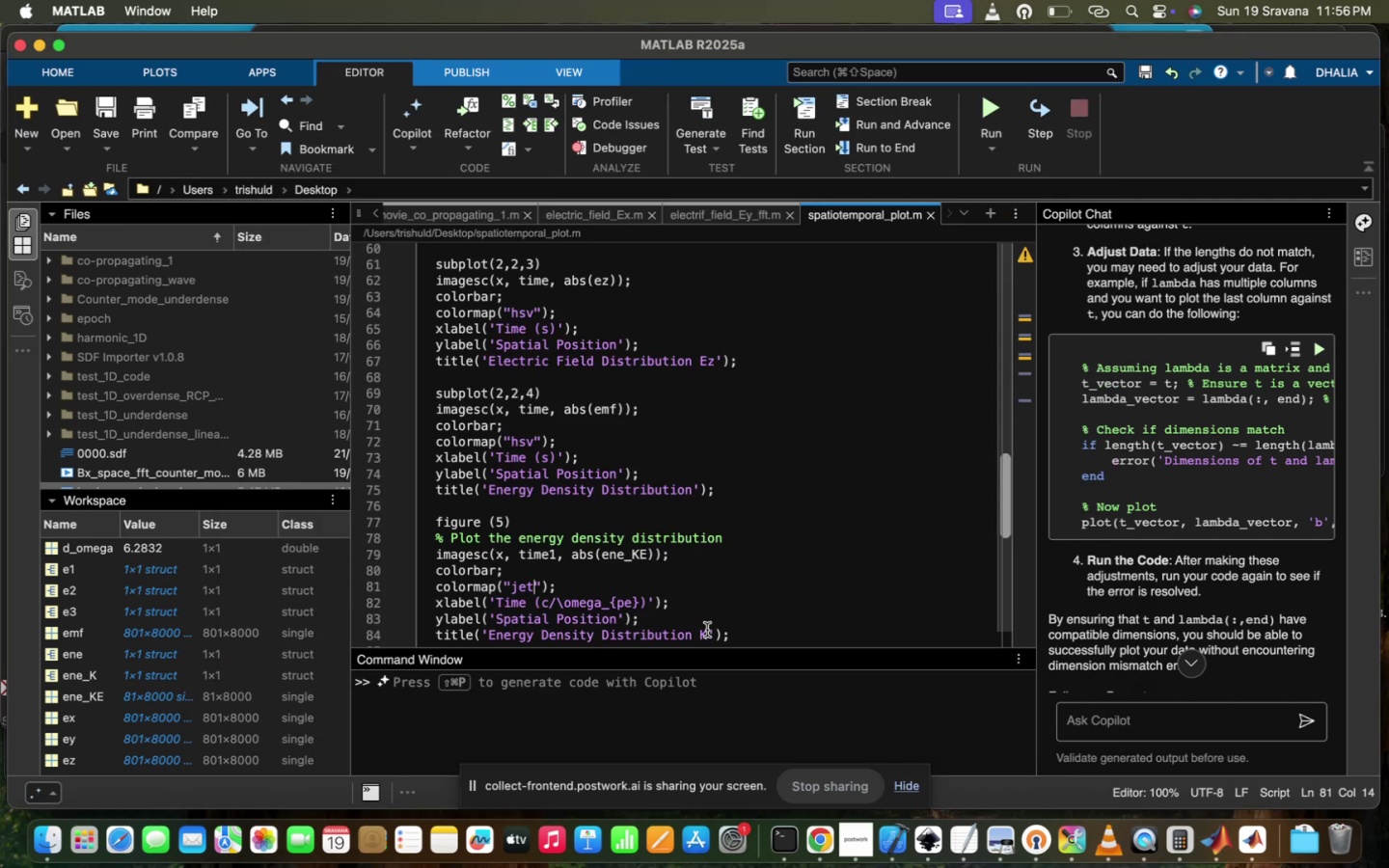 
left_click([703, 631])
 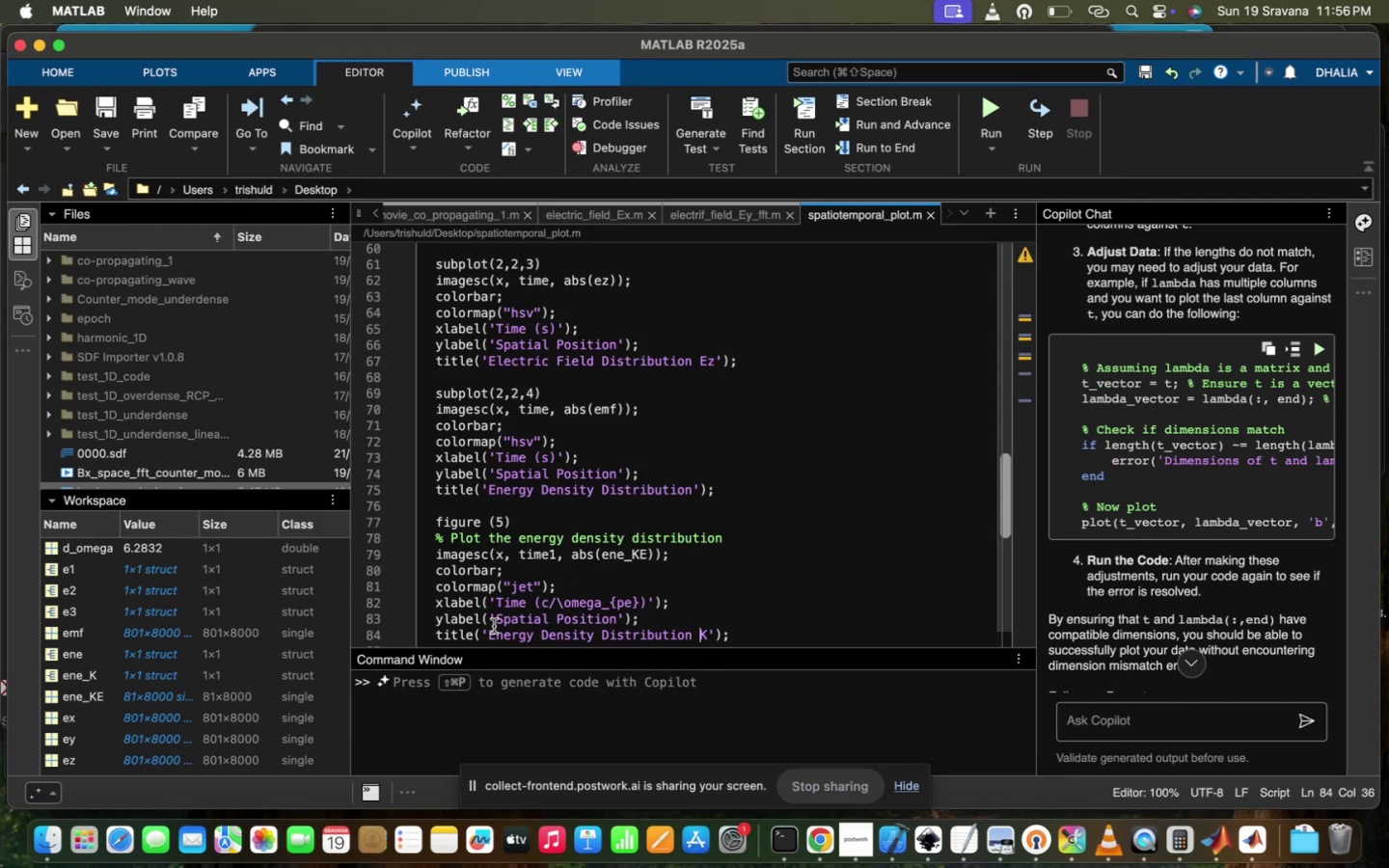 
left_click([486, 634])
 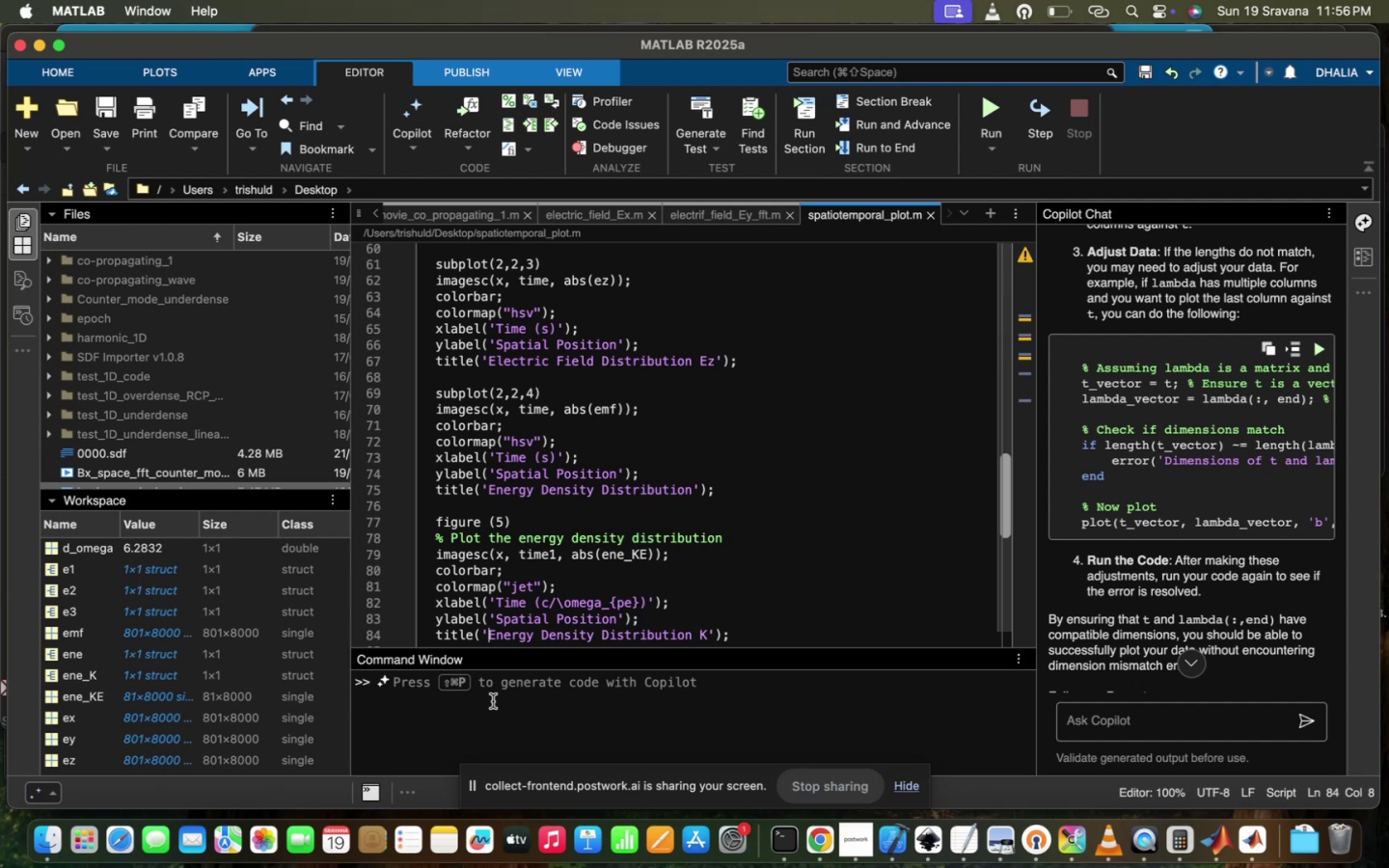 
type(Electron E)
 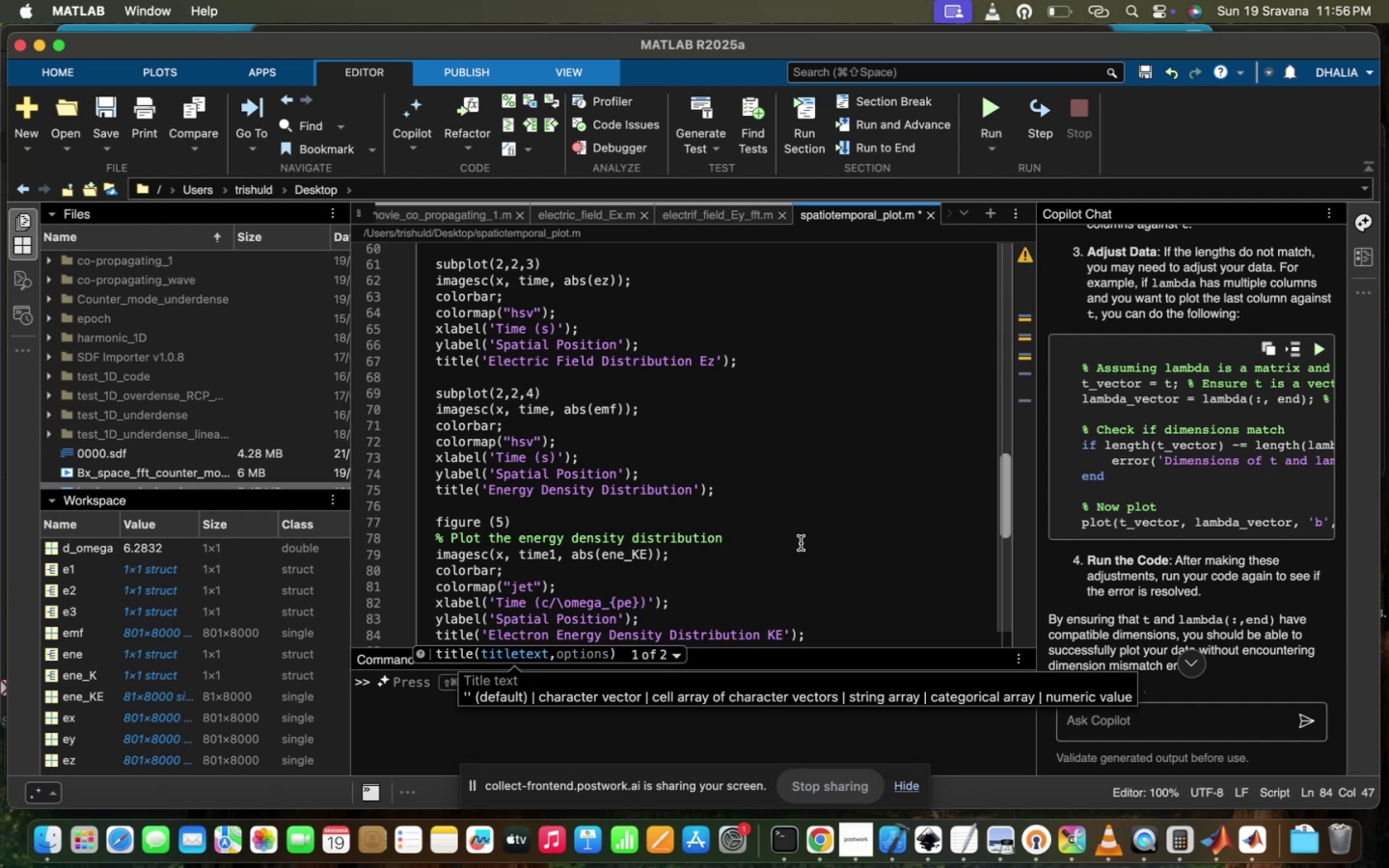 
left_click([801, 543])
 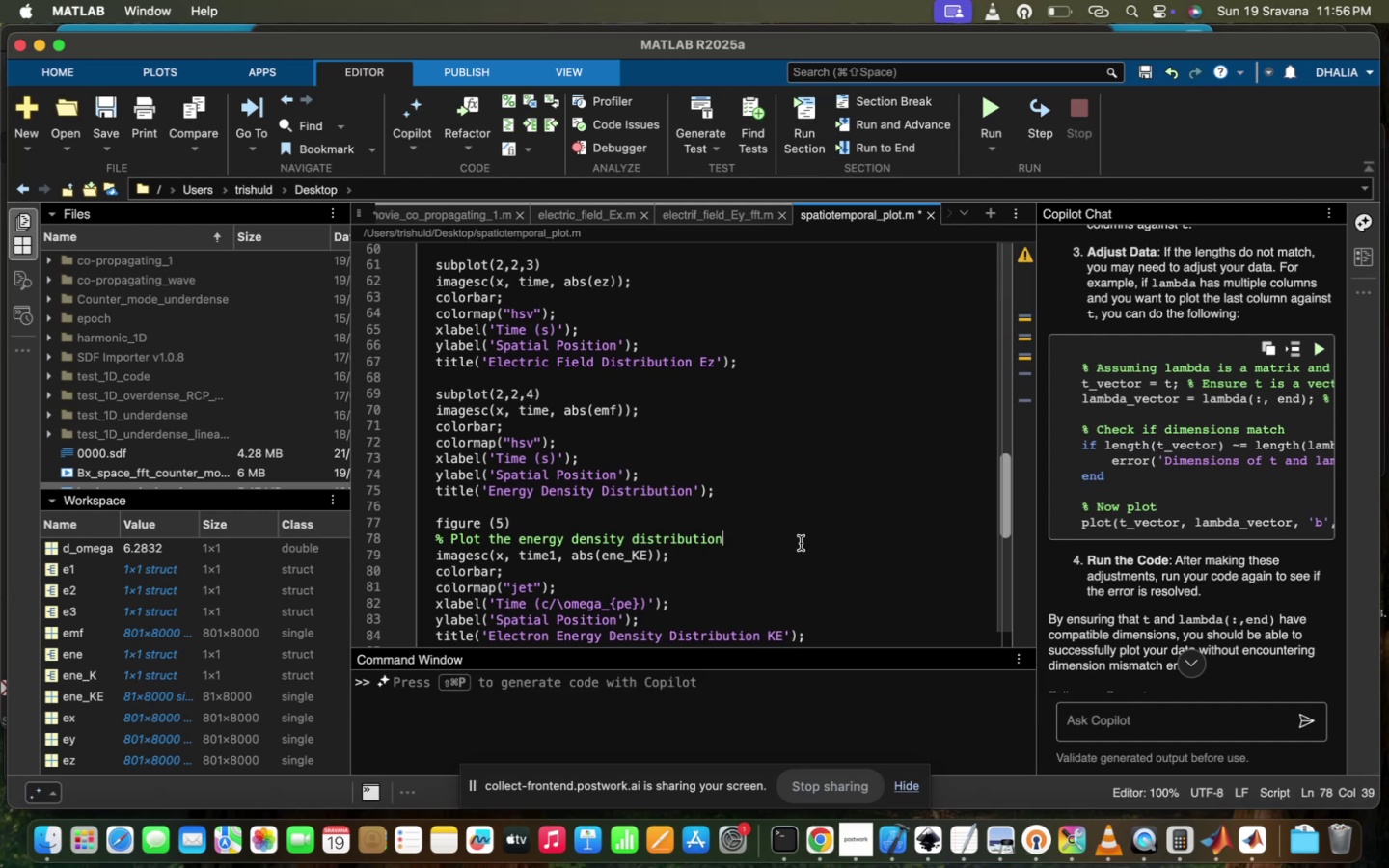 
scroll: coordinate [801, 543], scroll_direction: up, amount: 69.0
 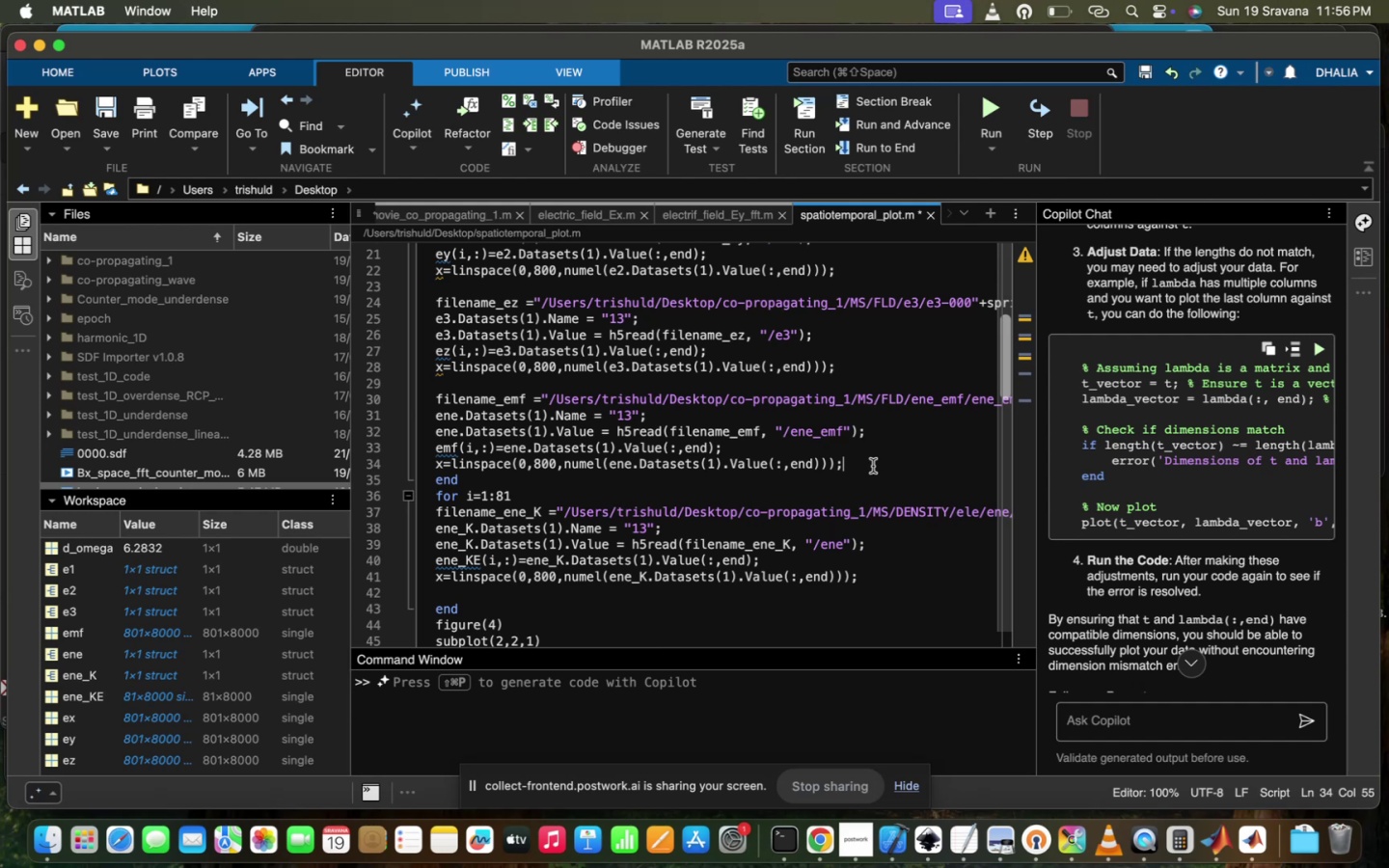 
key(Enter)
 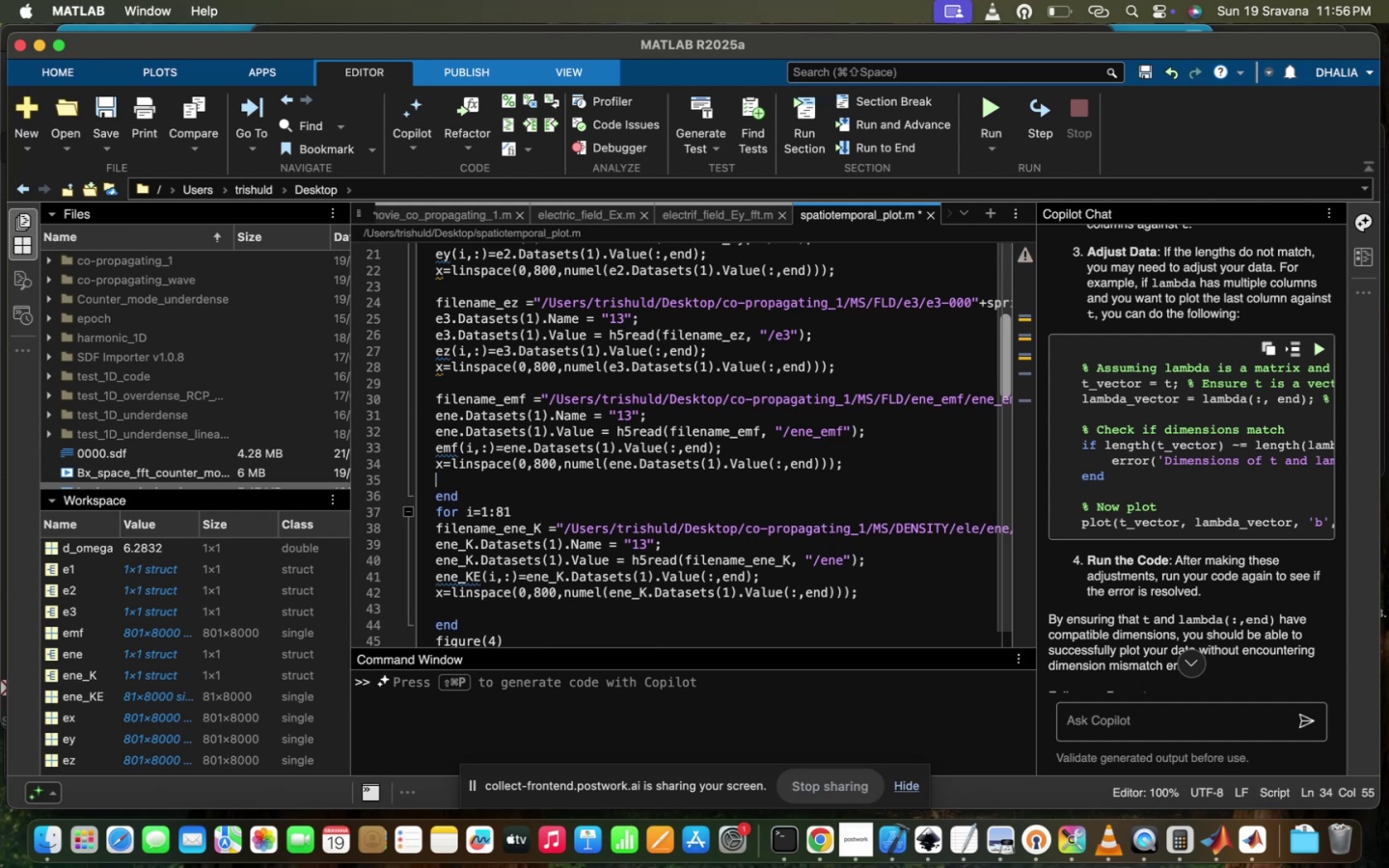 
hold_key(key=Enter, duration=0.41)
 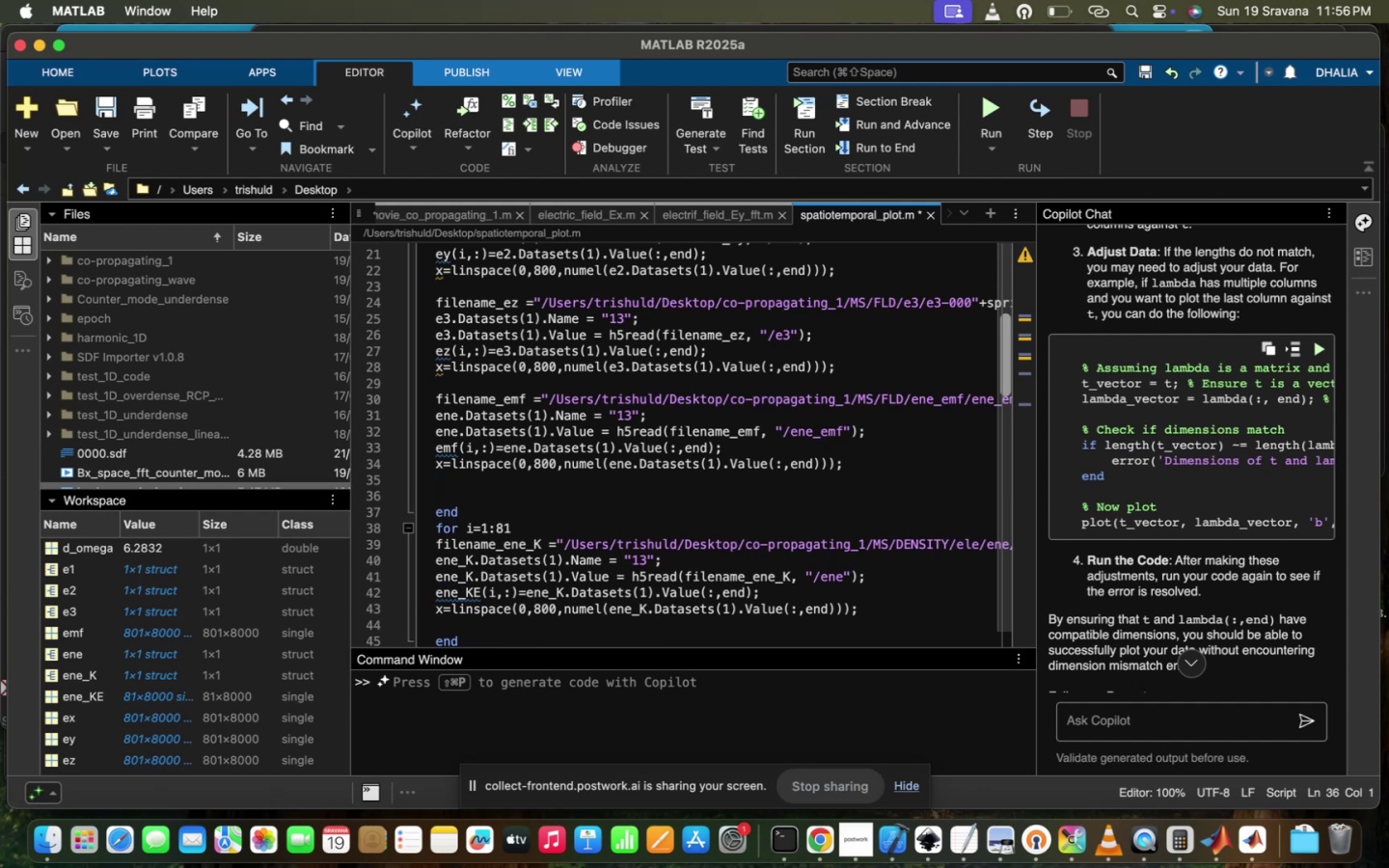 
key(ArrowUp)
 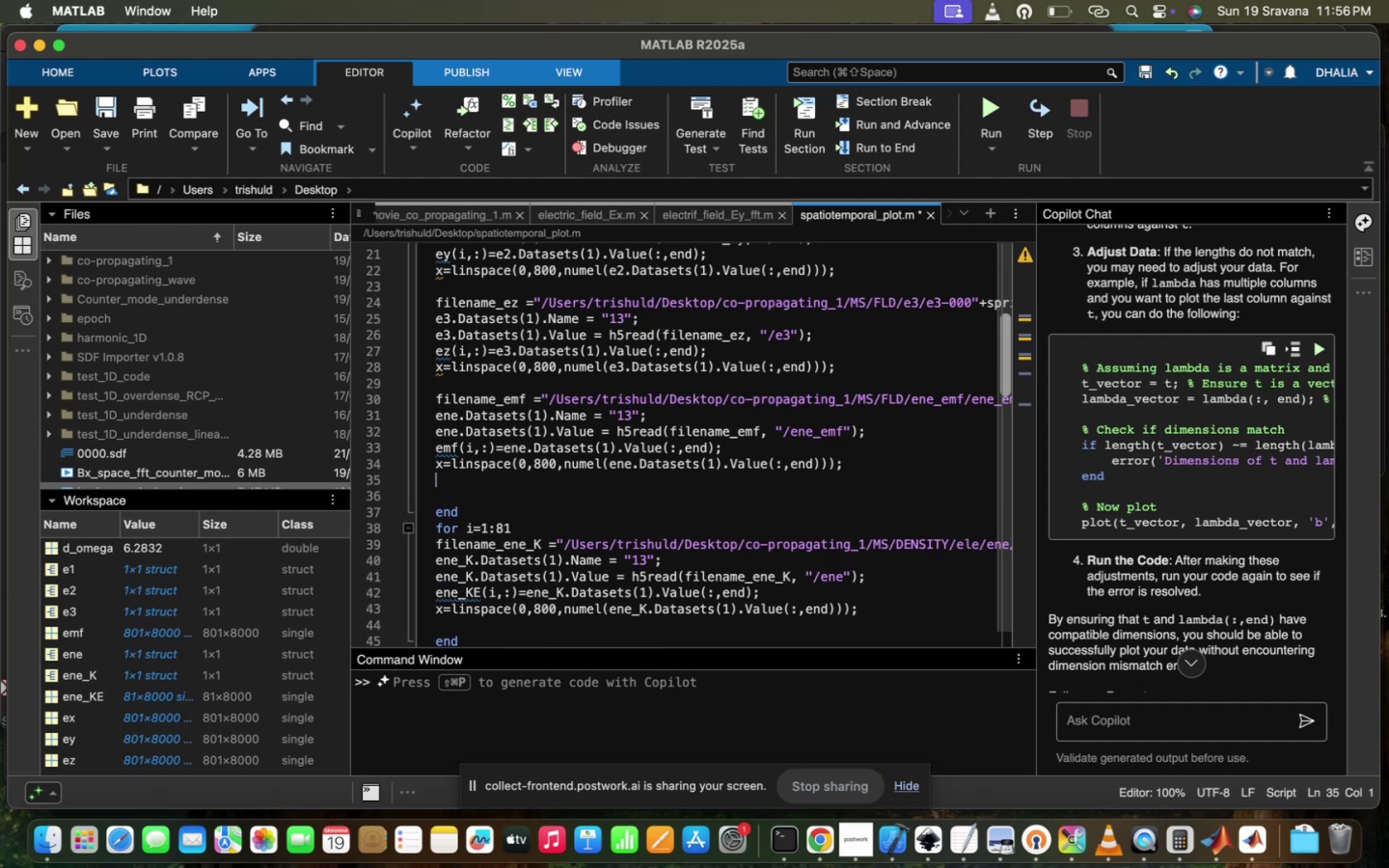 
key(Enter)
 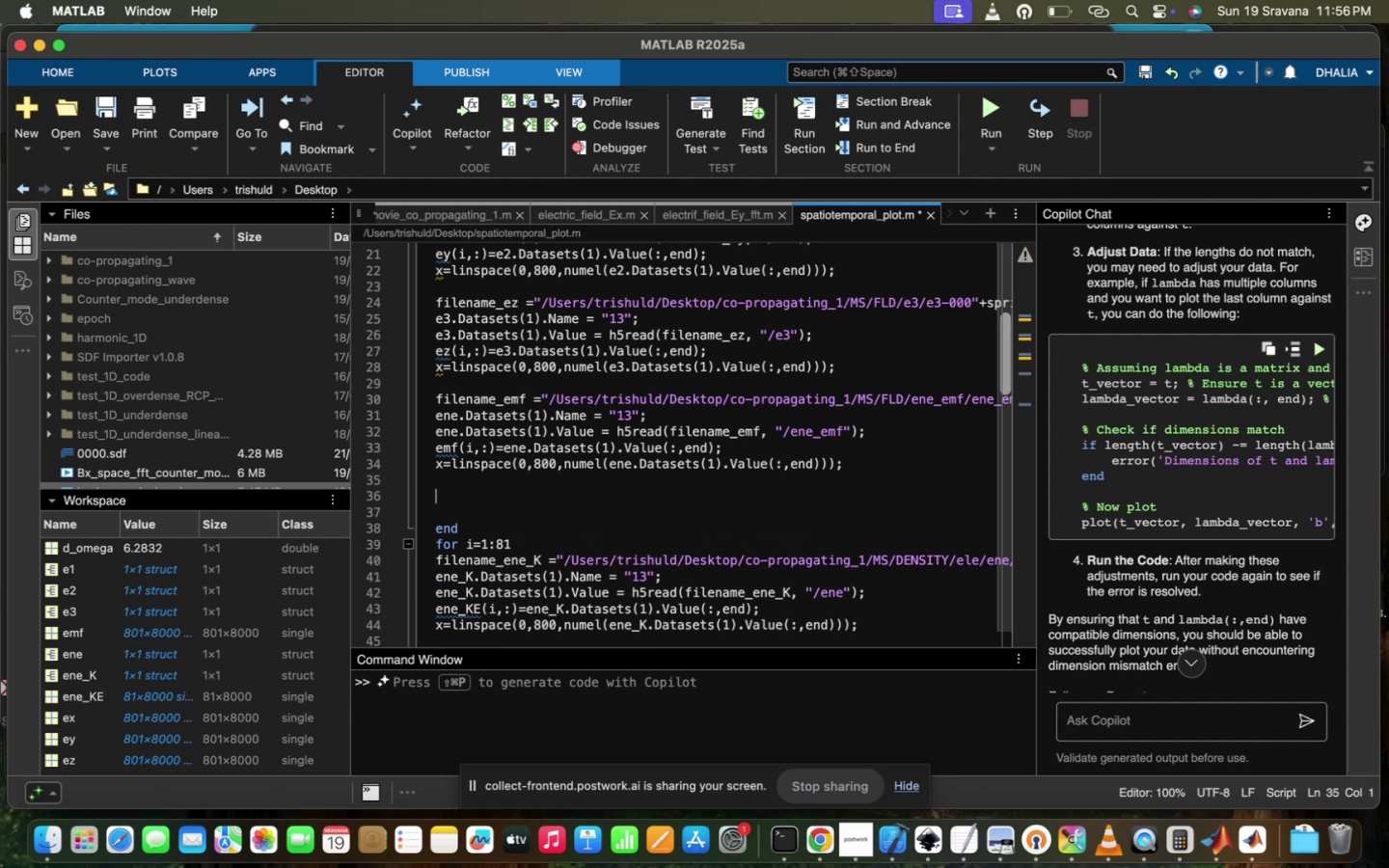 
key(Enter)
 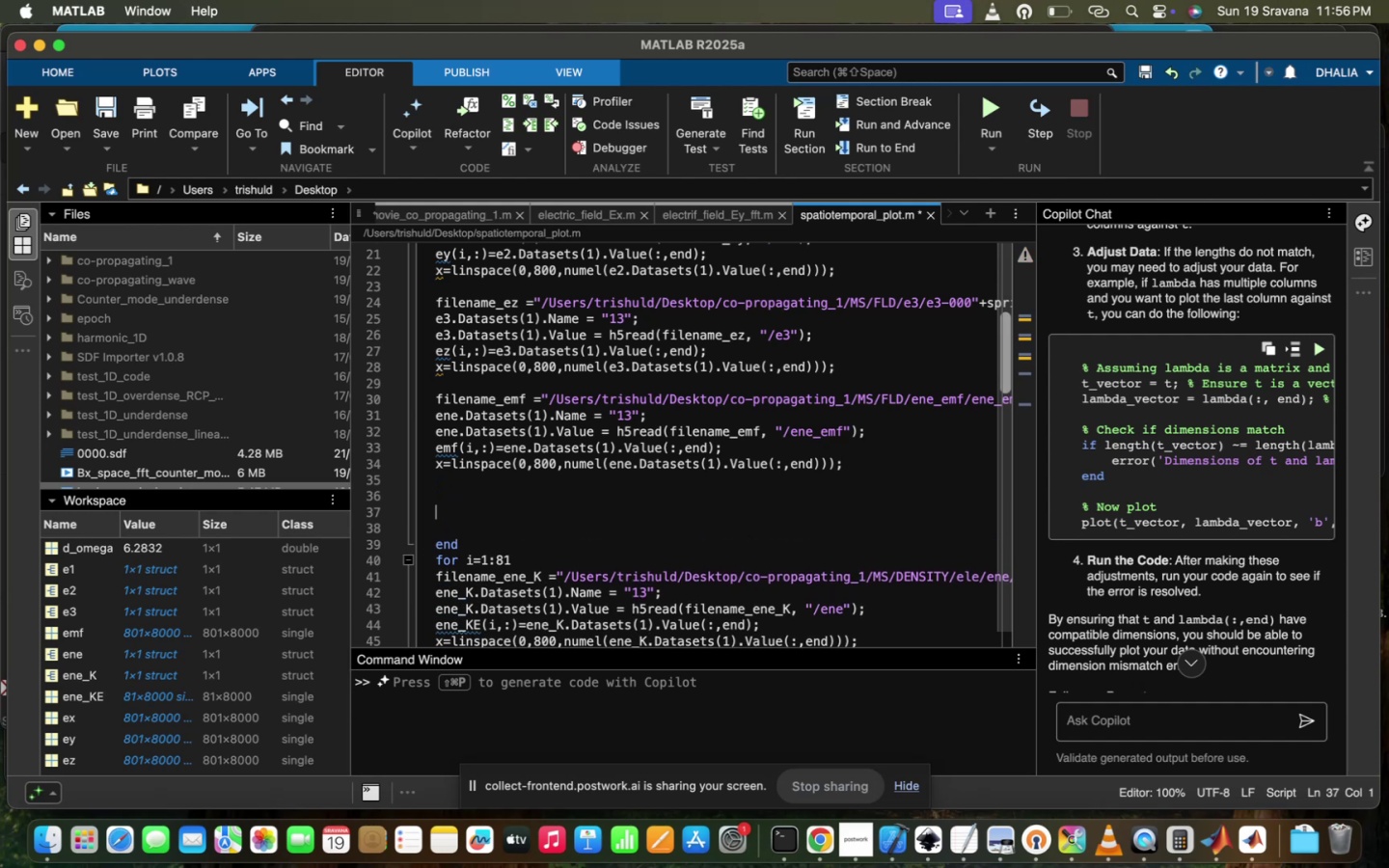 
key(ArrowUp)
 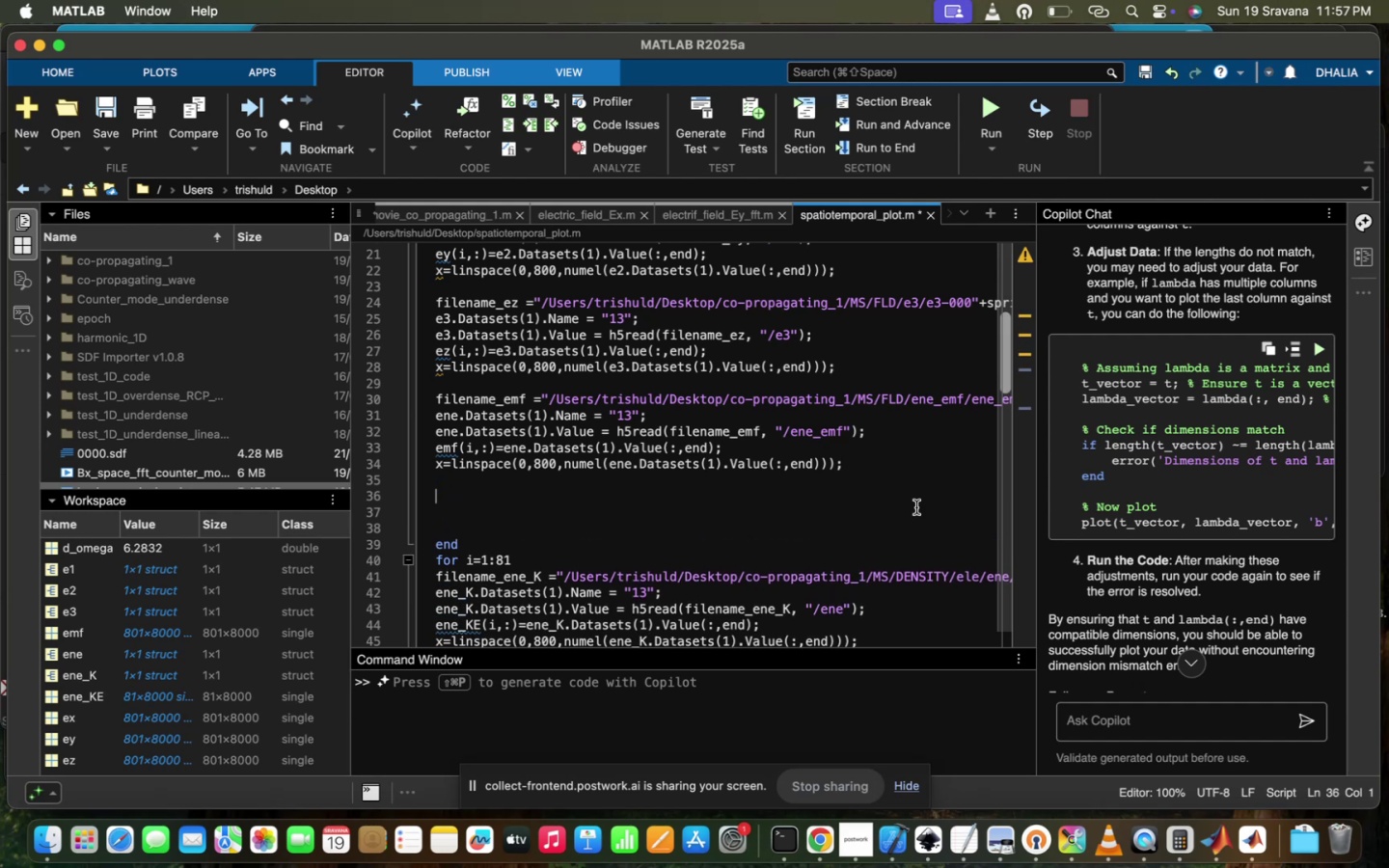 
left_click_drag(start_coordinate=[849, 465], to_coordinate=[440, 382])
 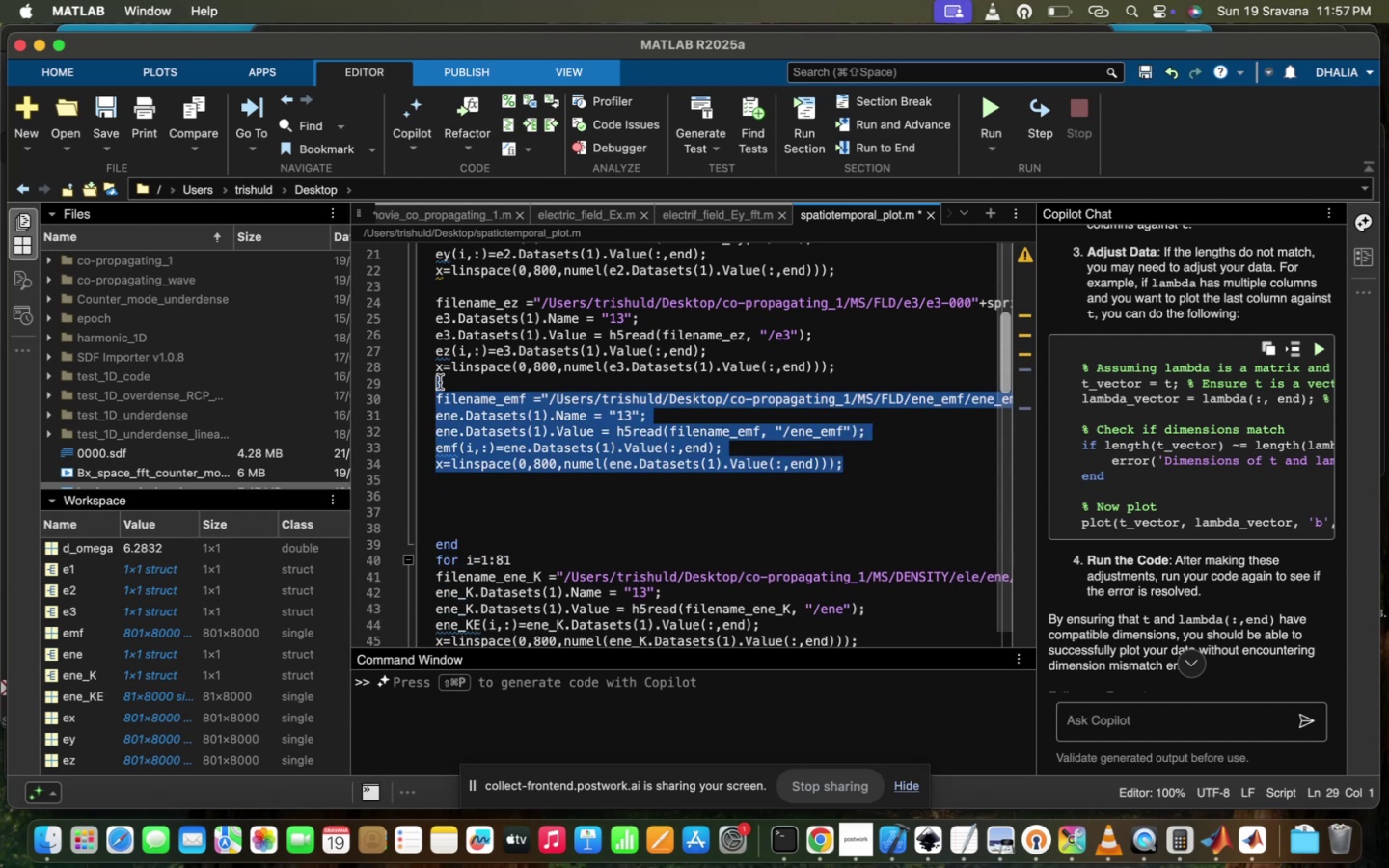 
key(Meta+C)
 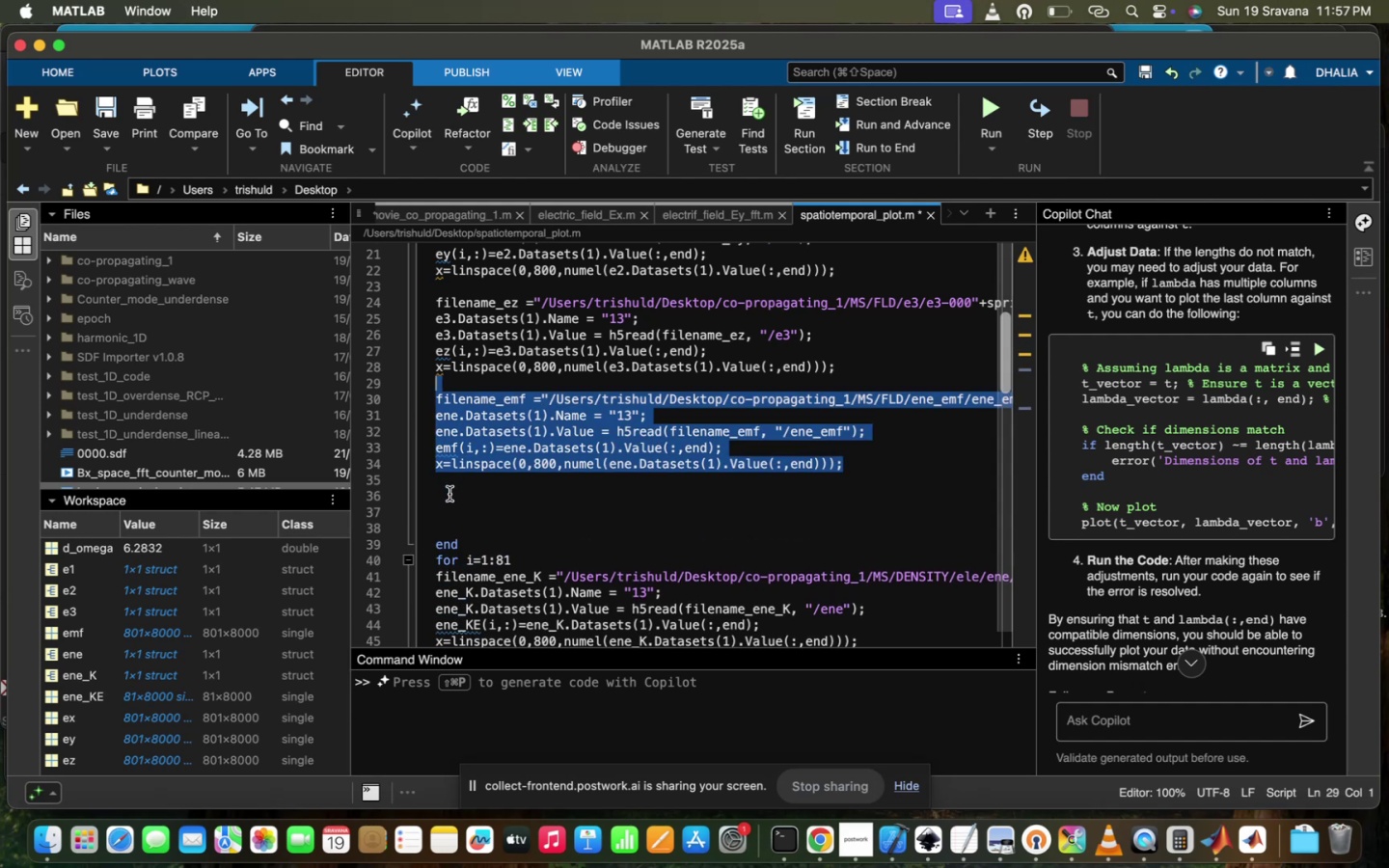 
left_click([445, 499])
 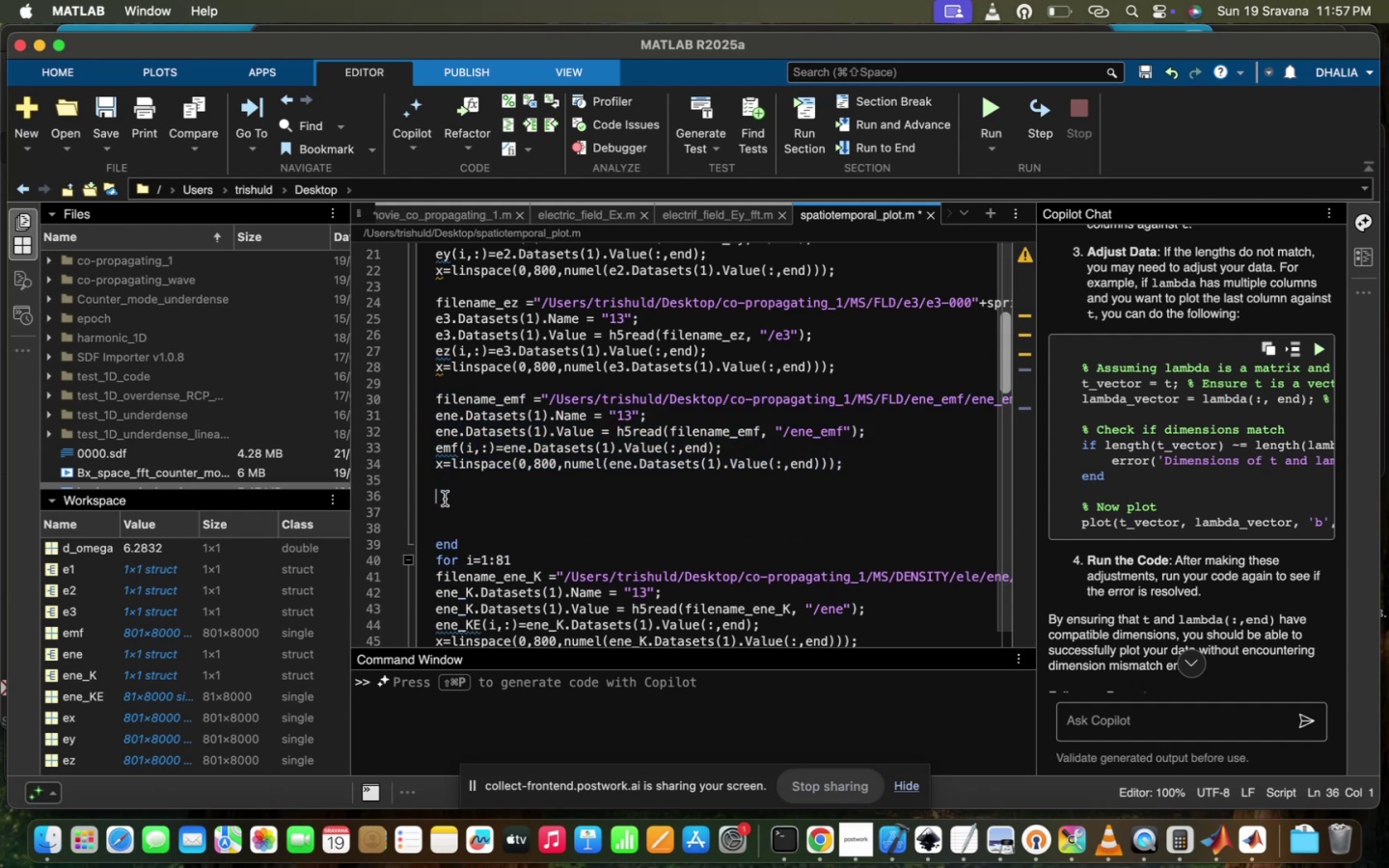 
hold_key(key=CommandLeft, duration=0.66)
 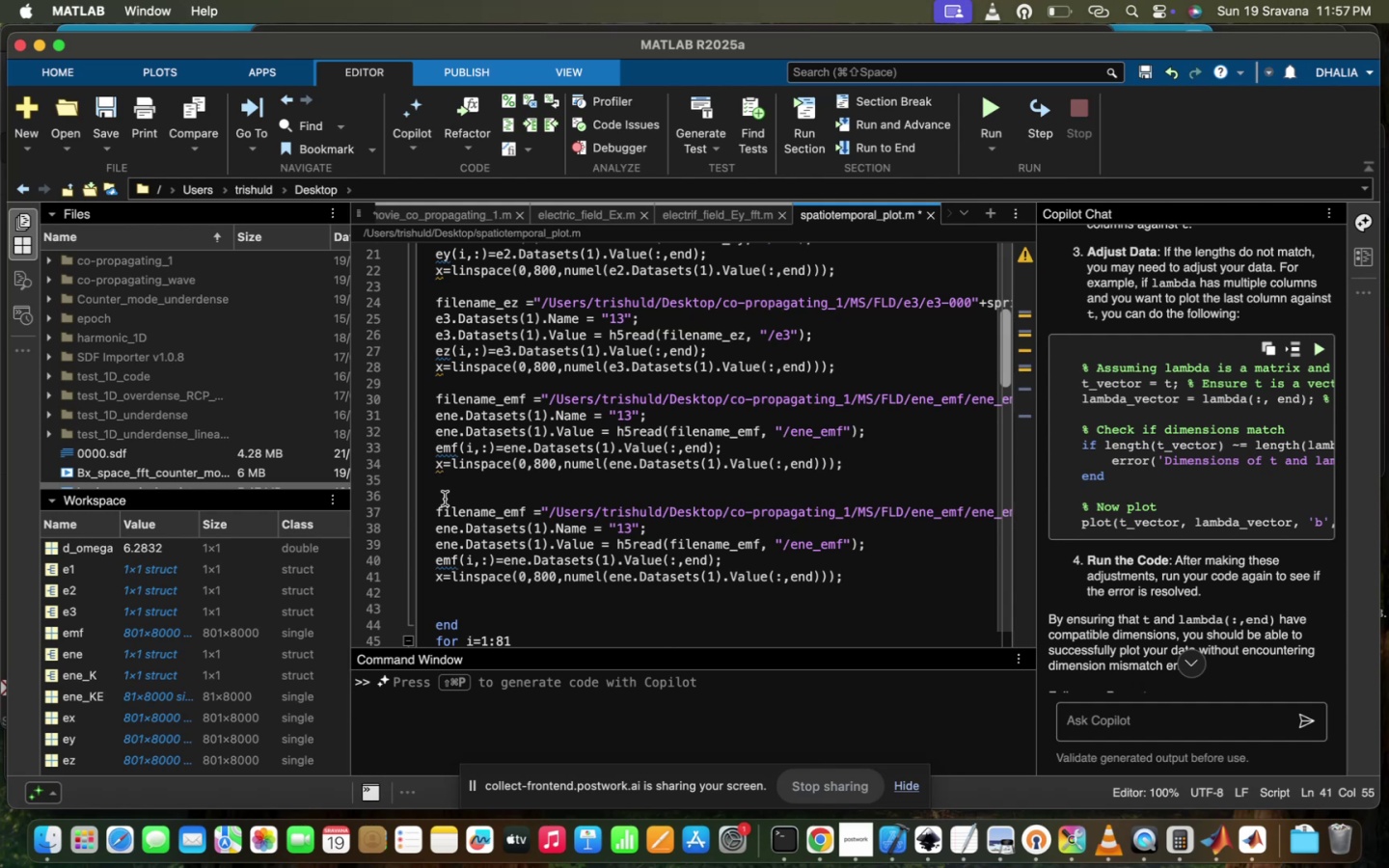 
hold_key(key=V, duration=0.31)
 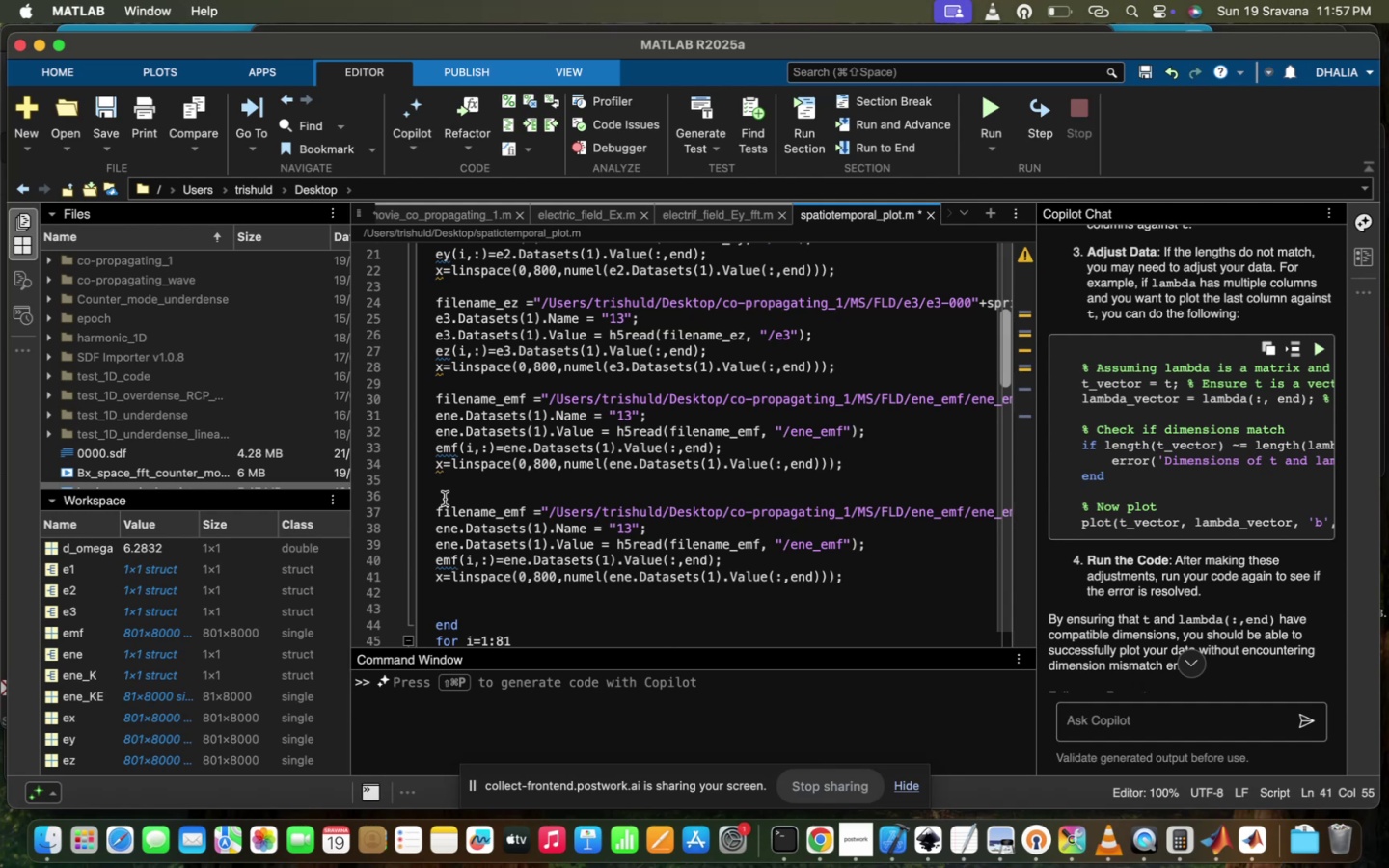 
key(Meta+Z)
 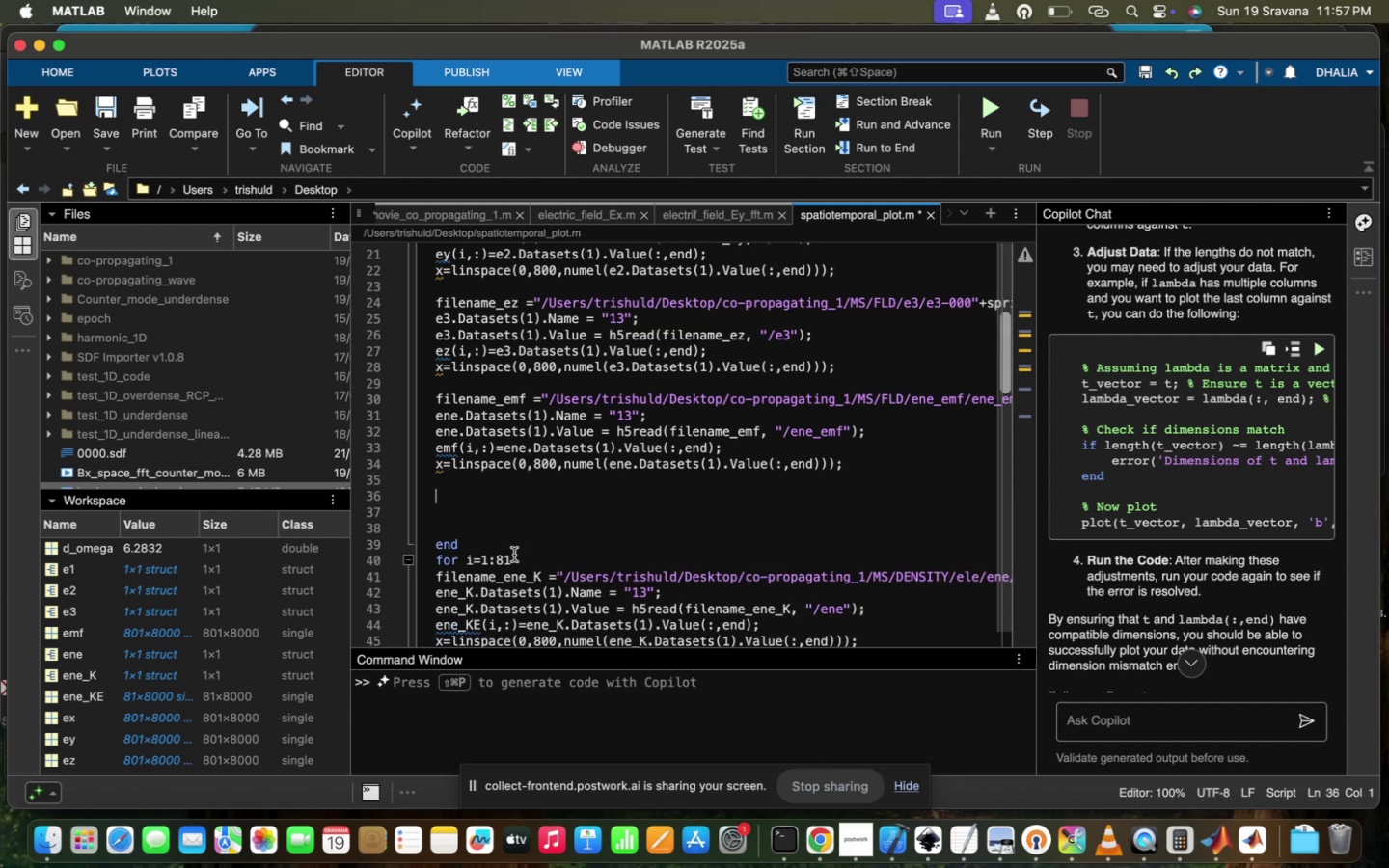 
scroll: coordinate [519, 566], scroll_direction: down, amount: 11.0
 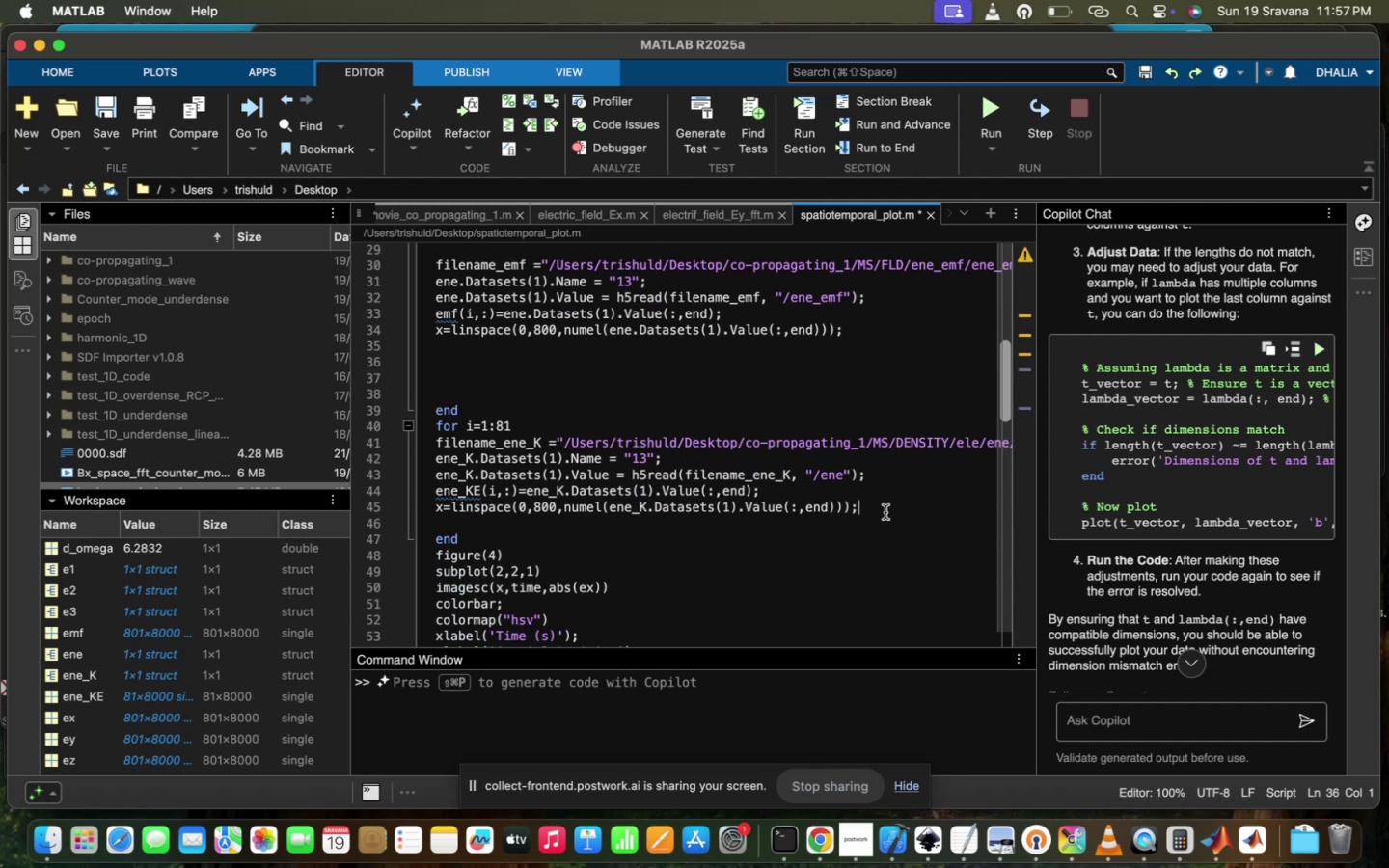 
key(Enter)
 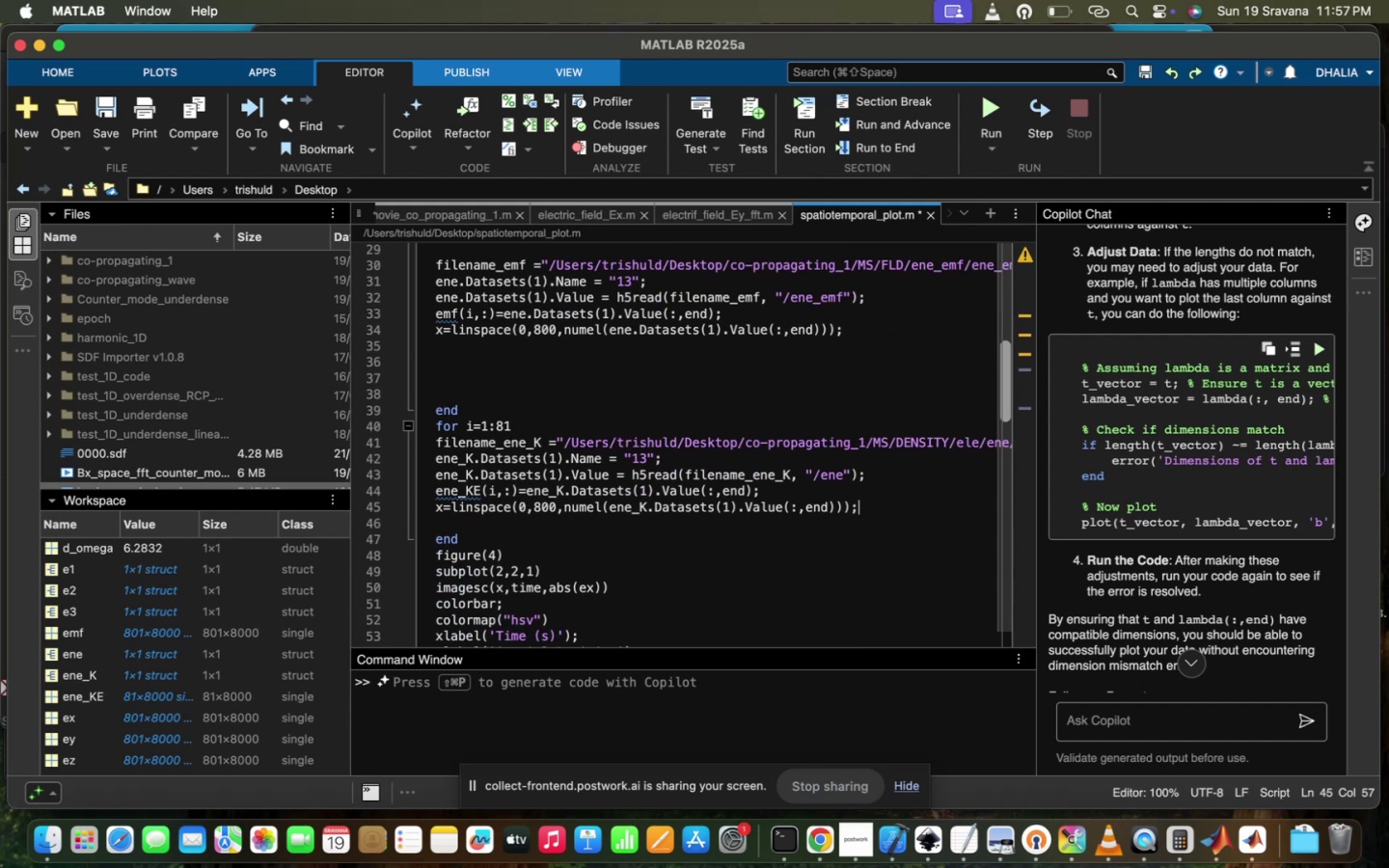 
key(Meta+Enter)
 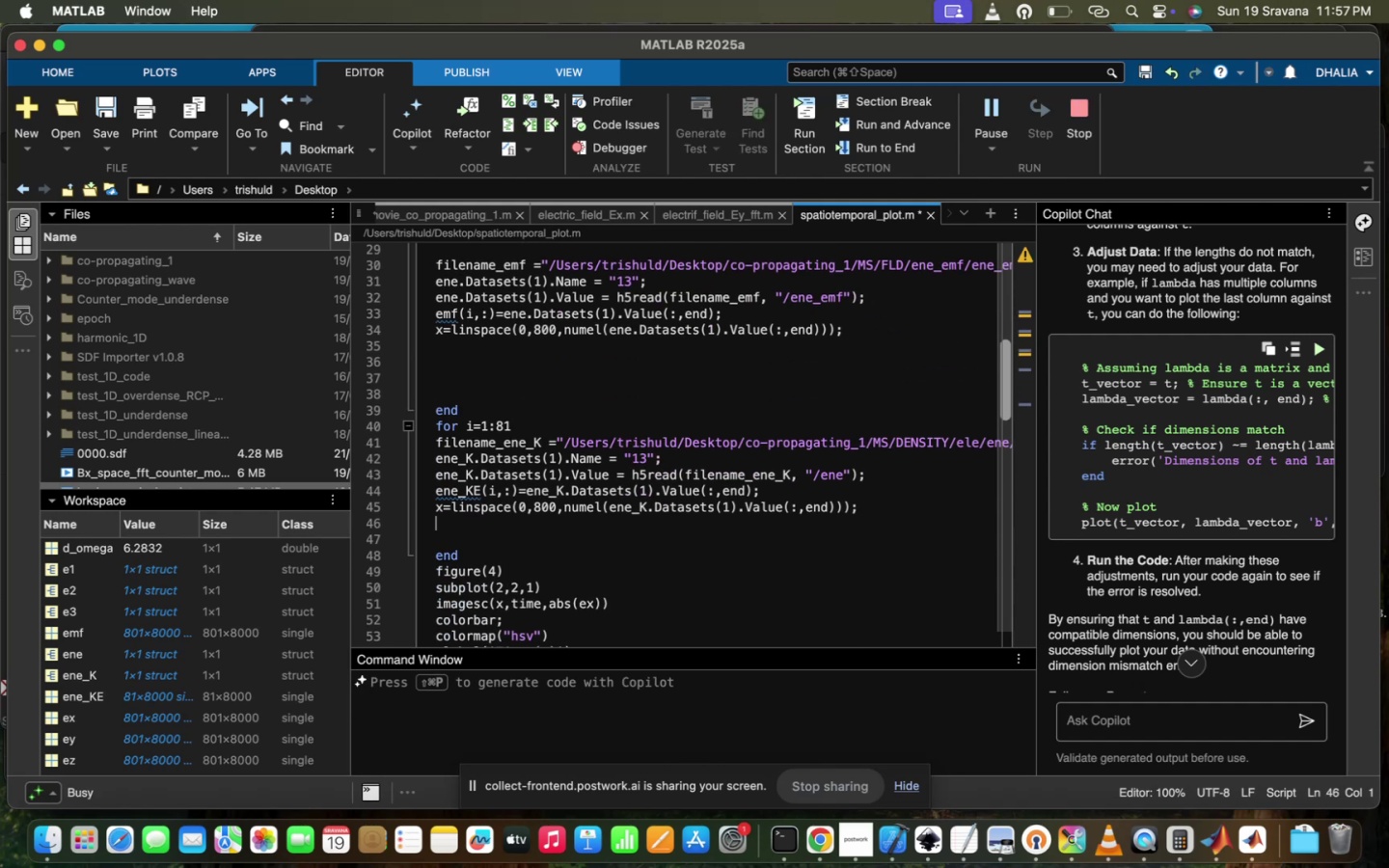 
key(Enter)
 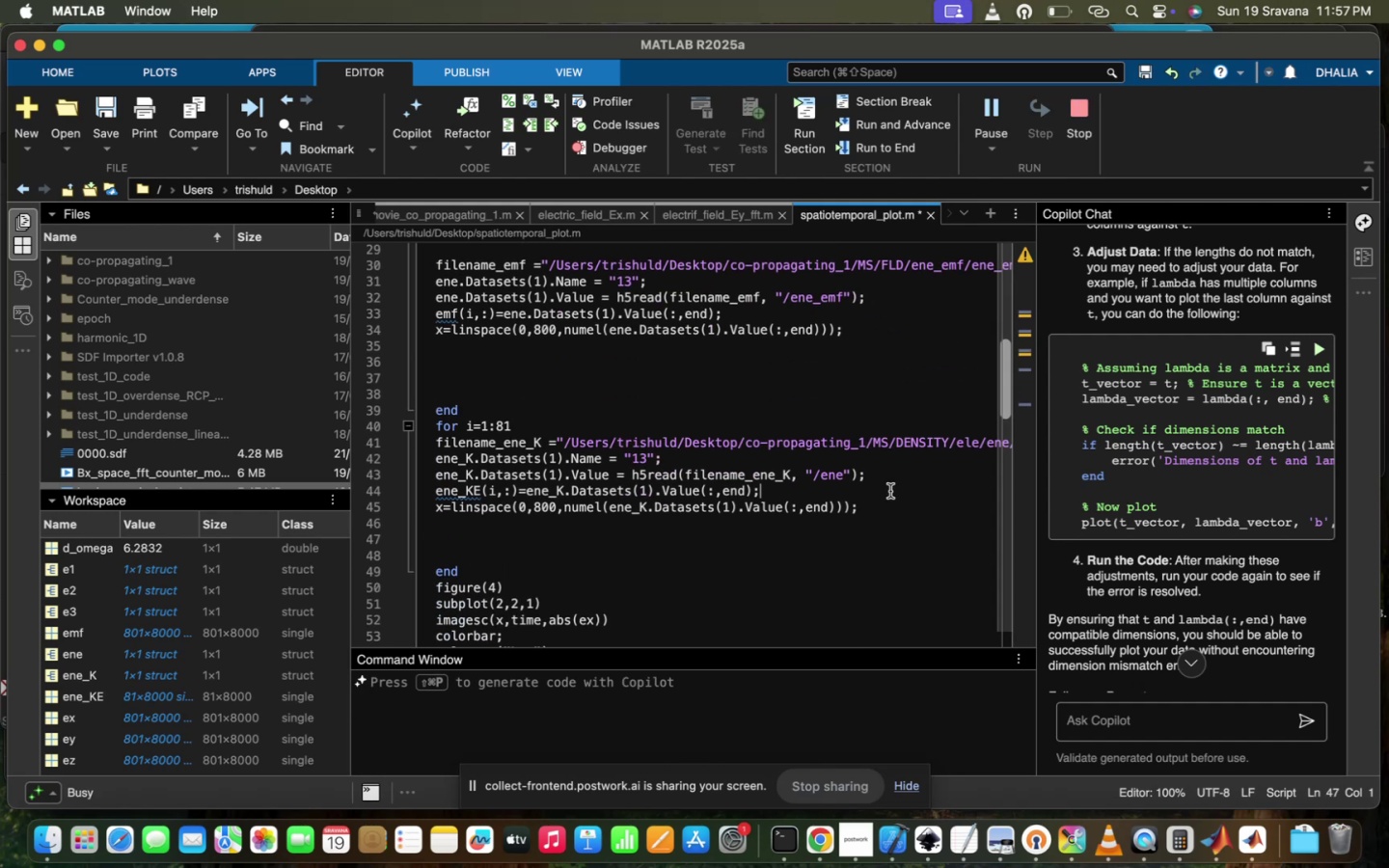 
left_click_drag(start_coordinate=[873, 507], to_coordinate=[543, 448])
 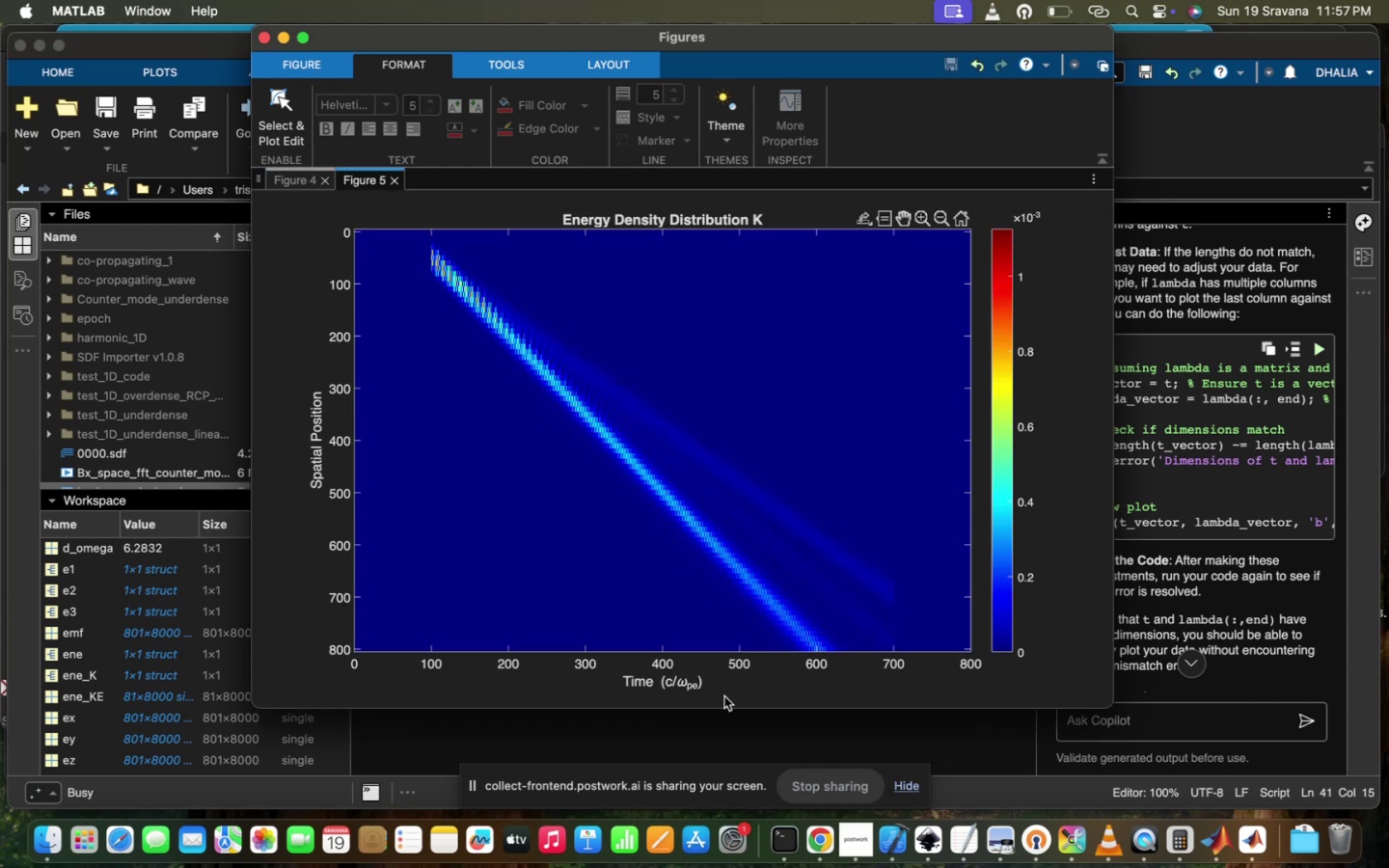 
left_click([719, 719])
 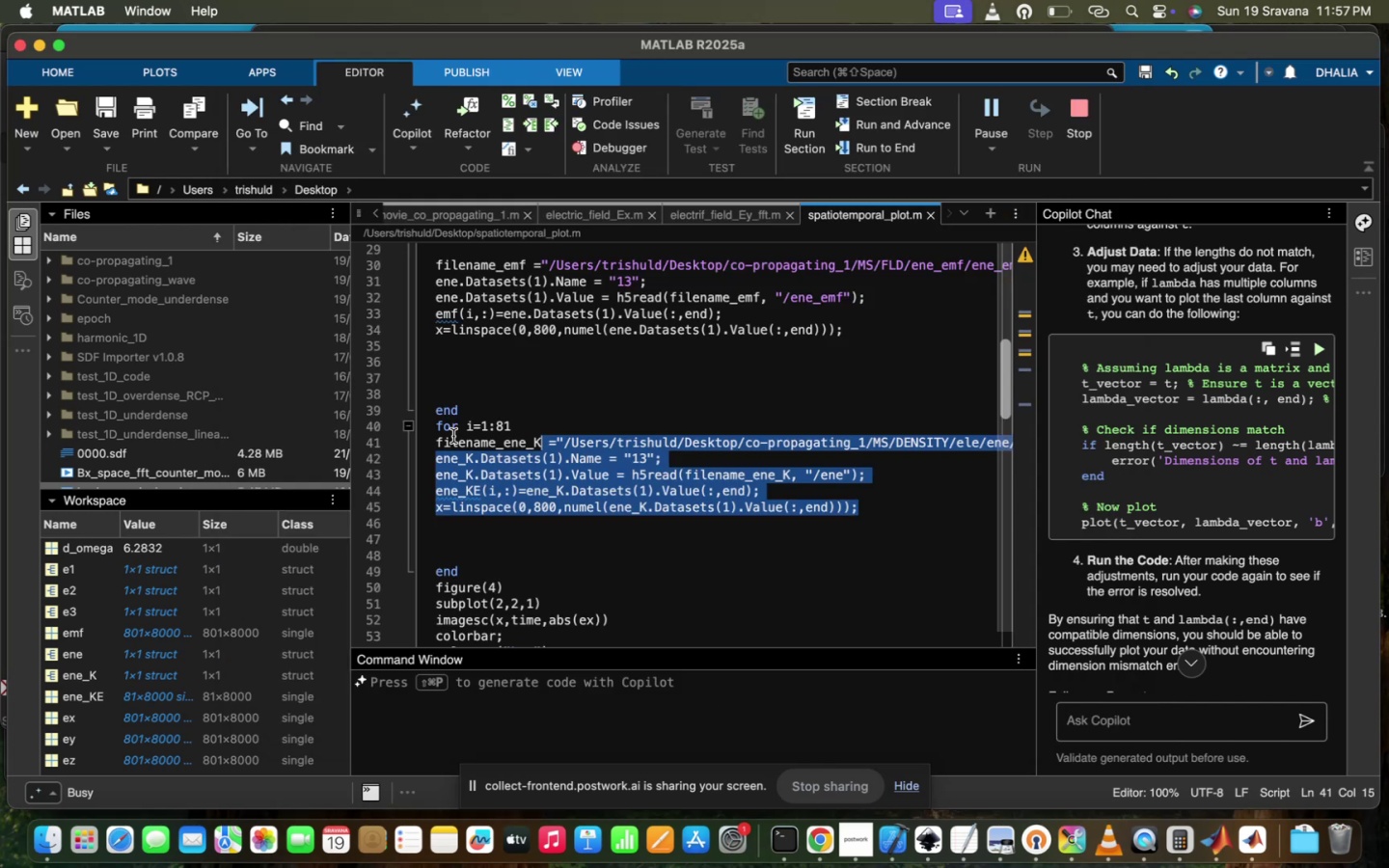 
left_click_drag(start_coordinate=[434, 436], to_coordinate=[886, 527])
 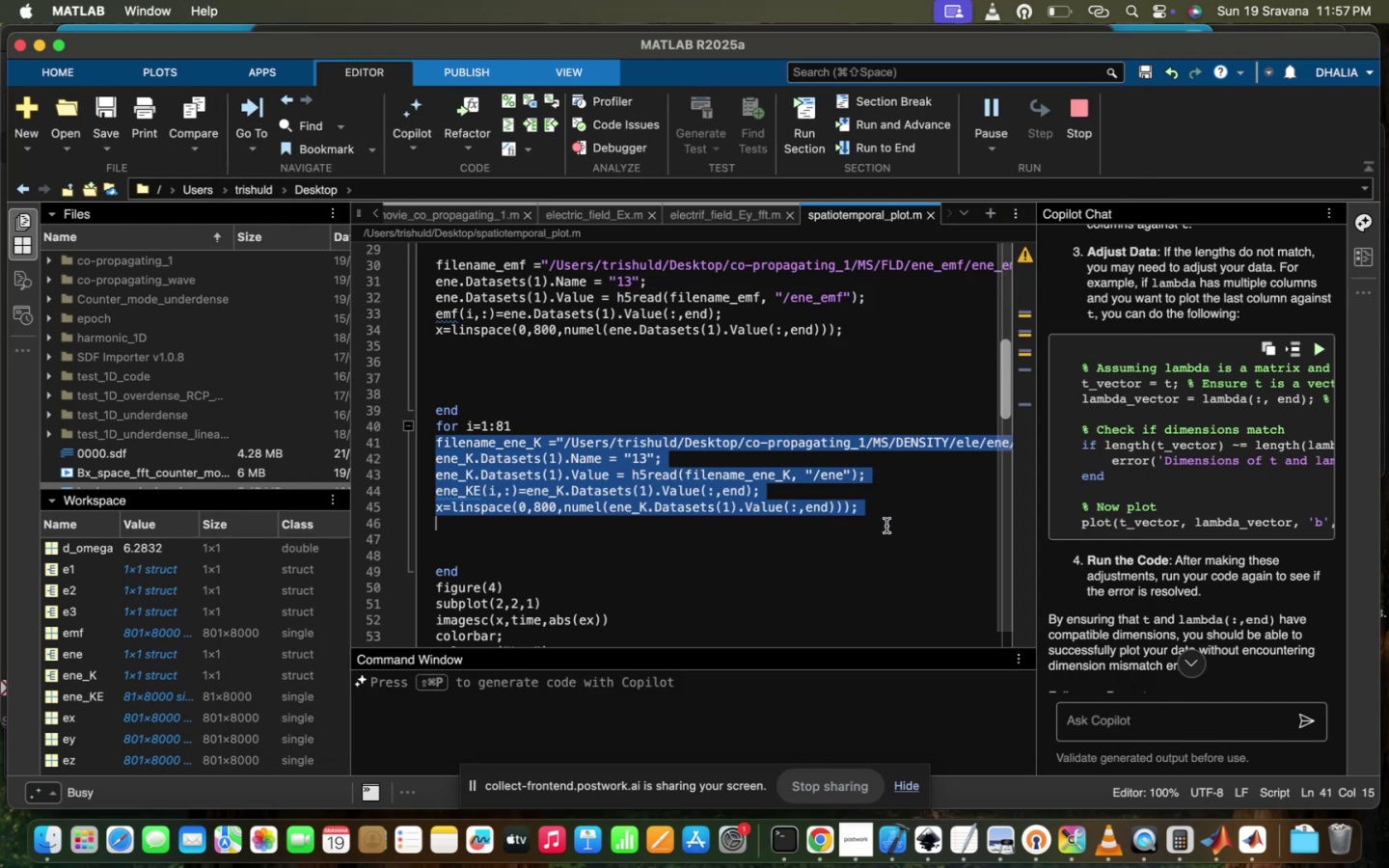 
left_click([886, 526])
 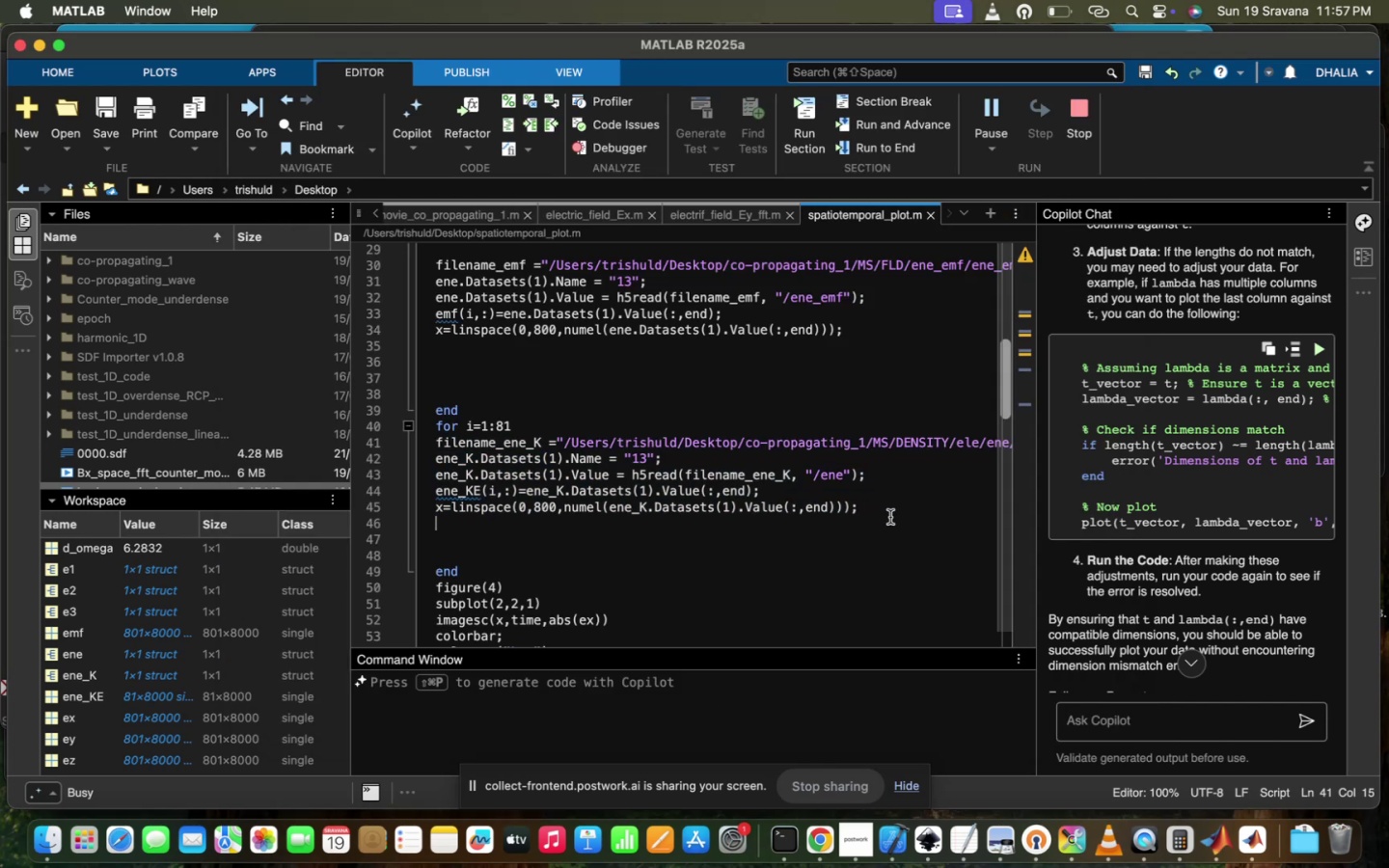 
left_click_drag(start_coordinate=[890, 517], to_coordinate=[407, 440])
 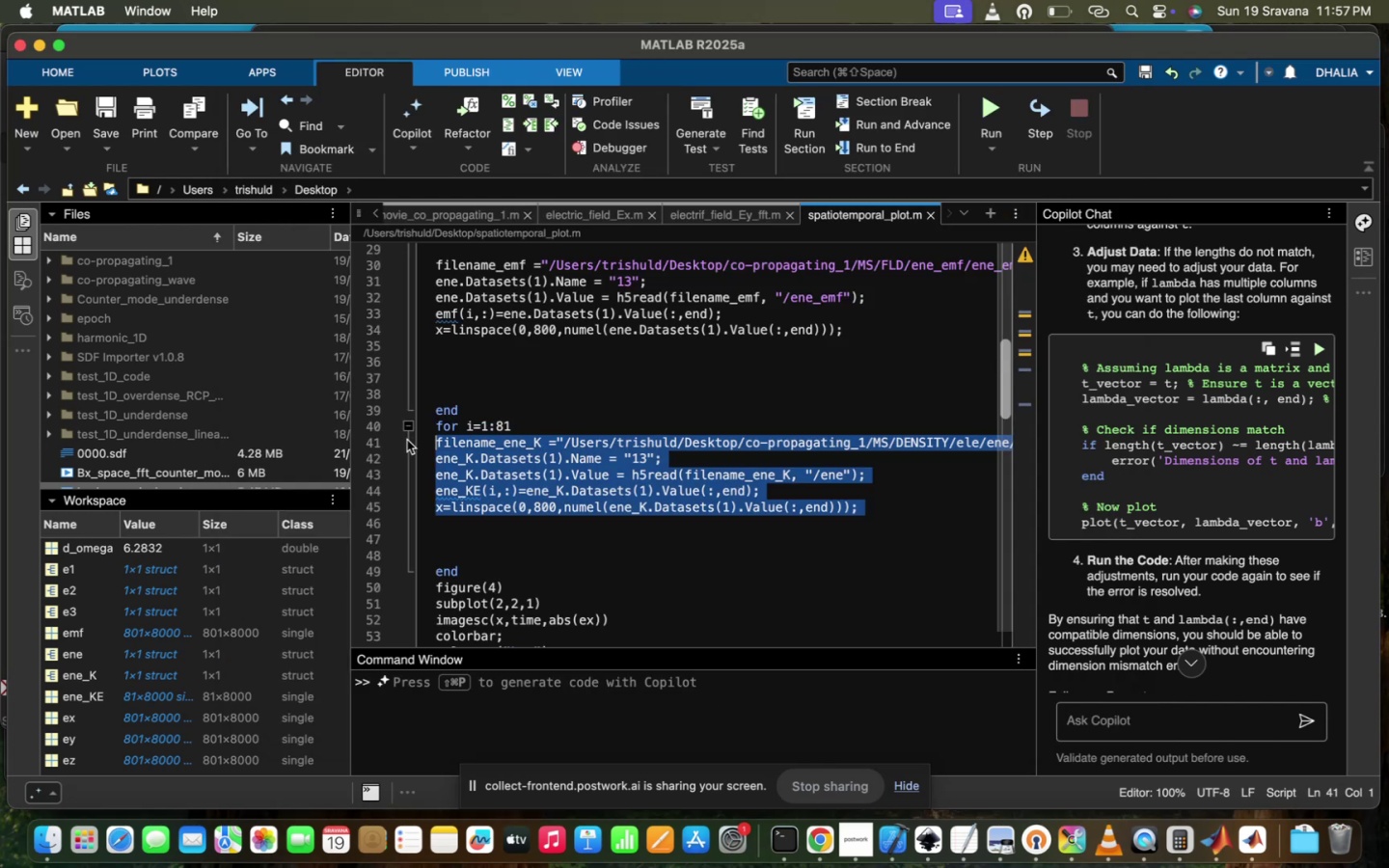 
key(Meta+C)
 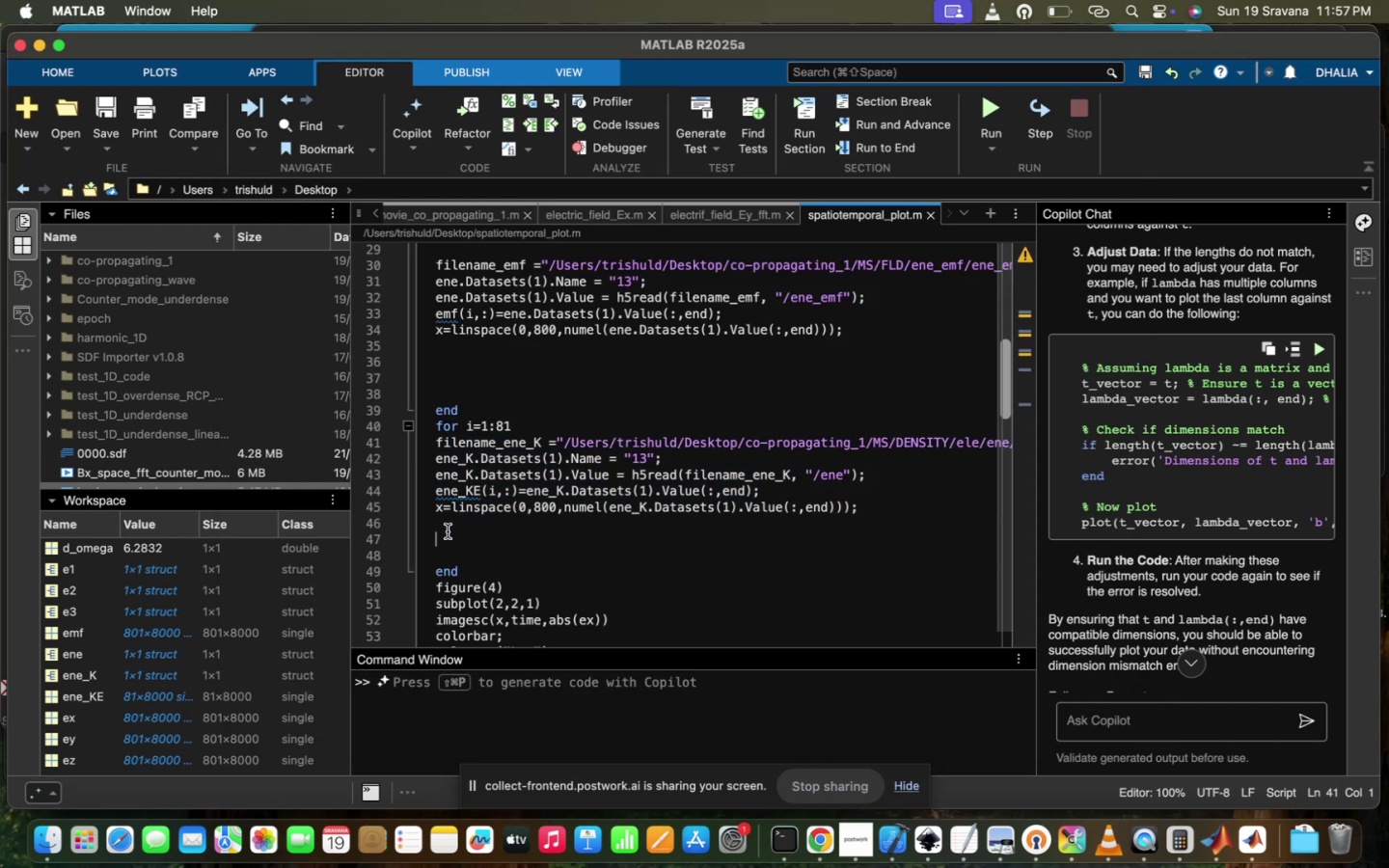 
key(Meta+V)
 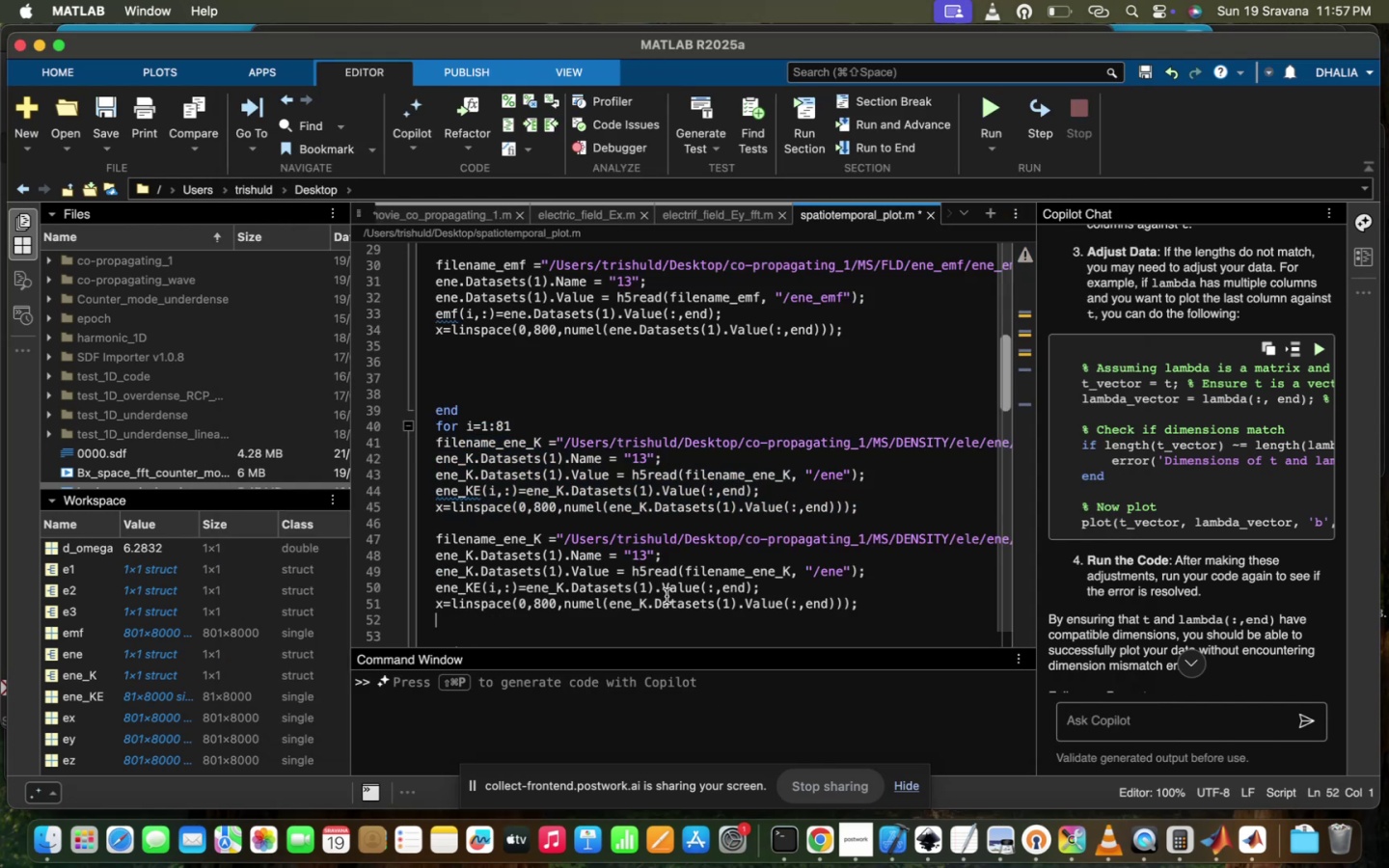 
scroll: coordinate [781, 518], scroll_direction: down, amount: 18.0
 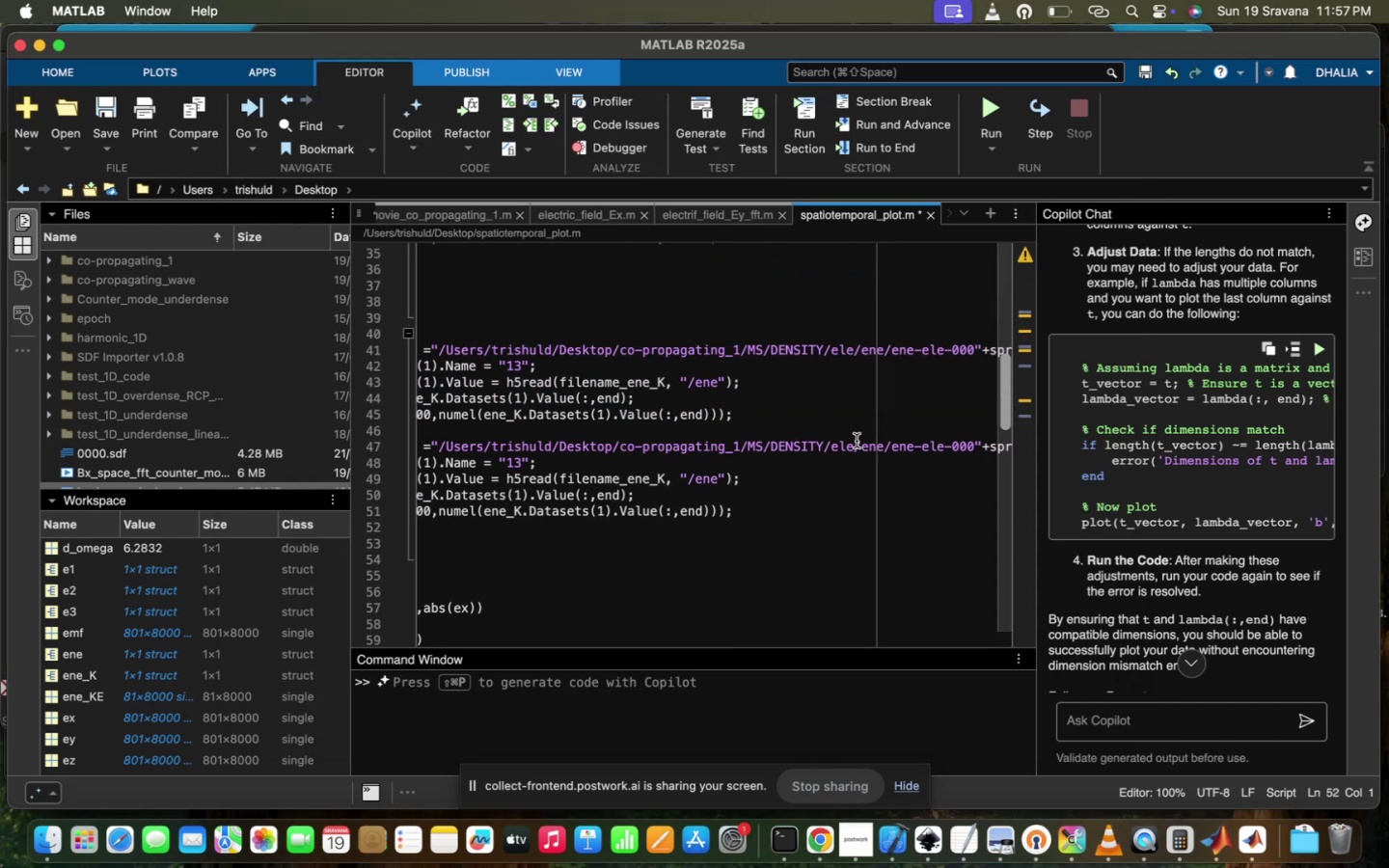 
left_click([857, 441])
 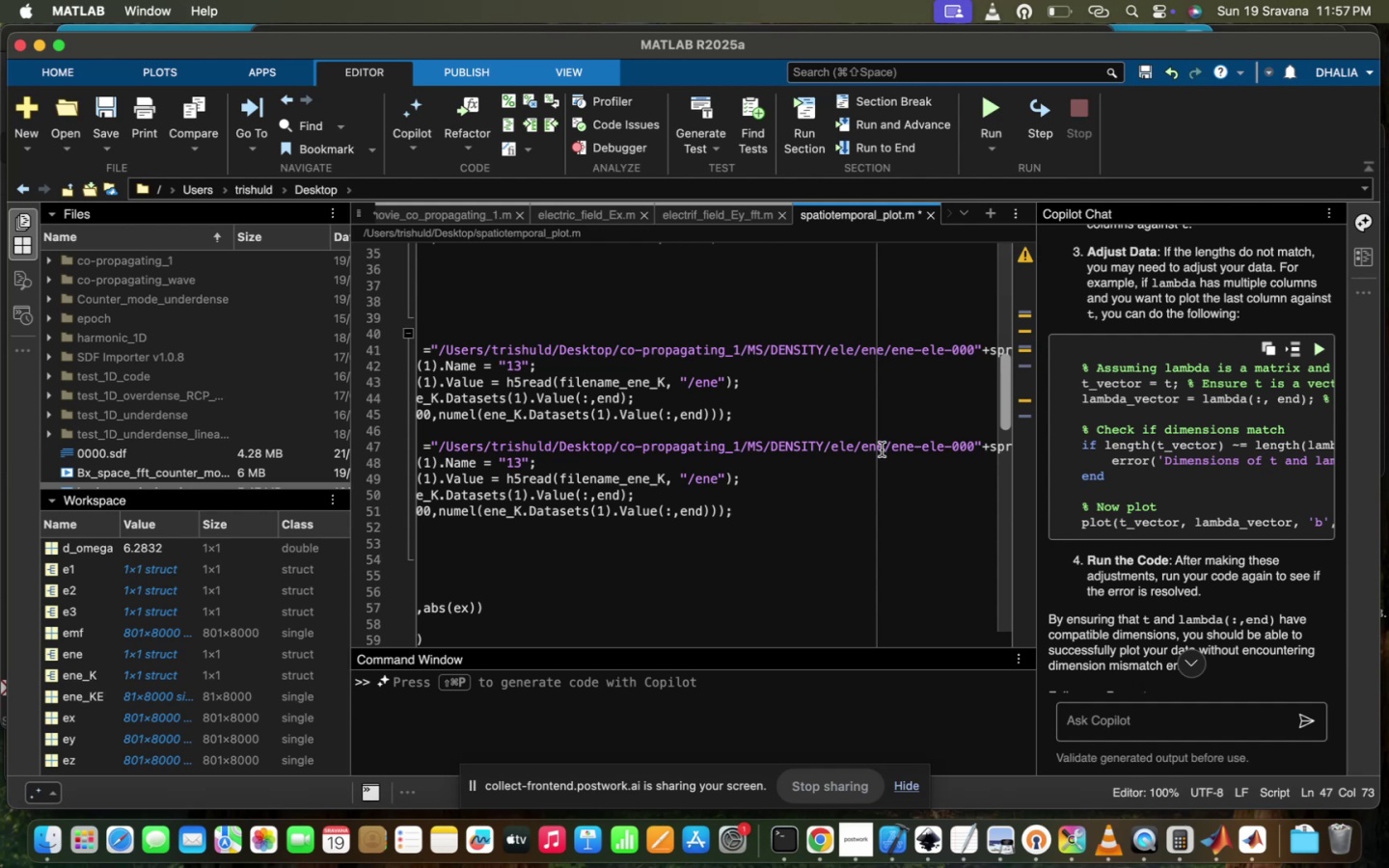 
left_click_drag(start_coordinate=[882, 449], to_coordinate=[861, 451])
 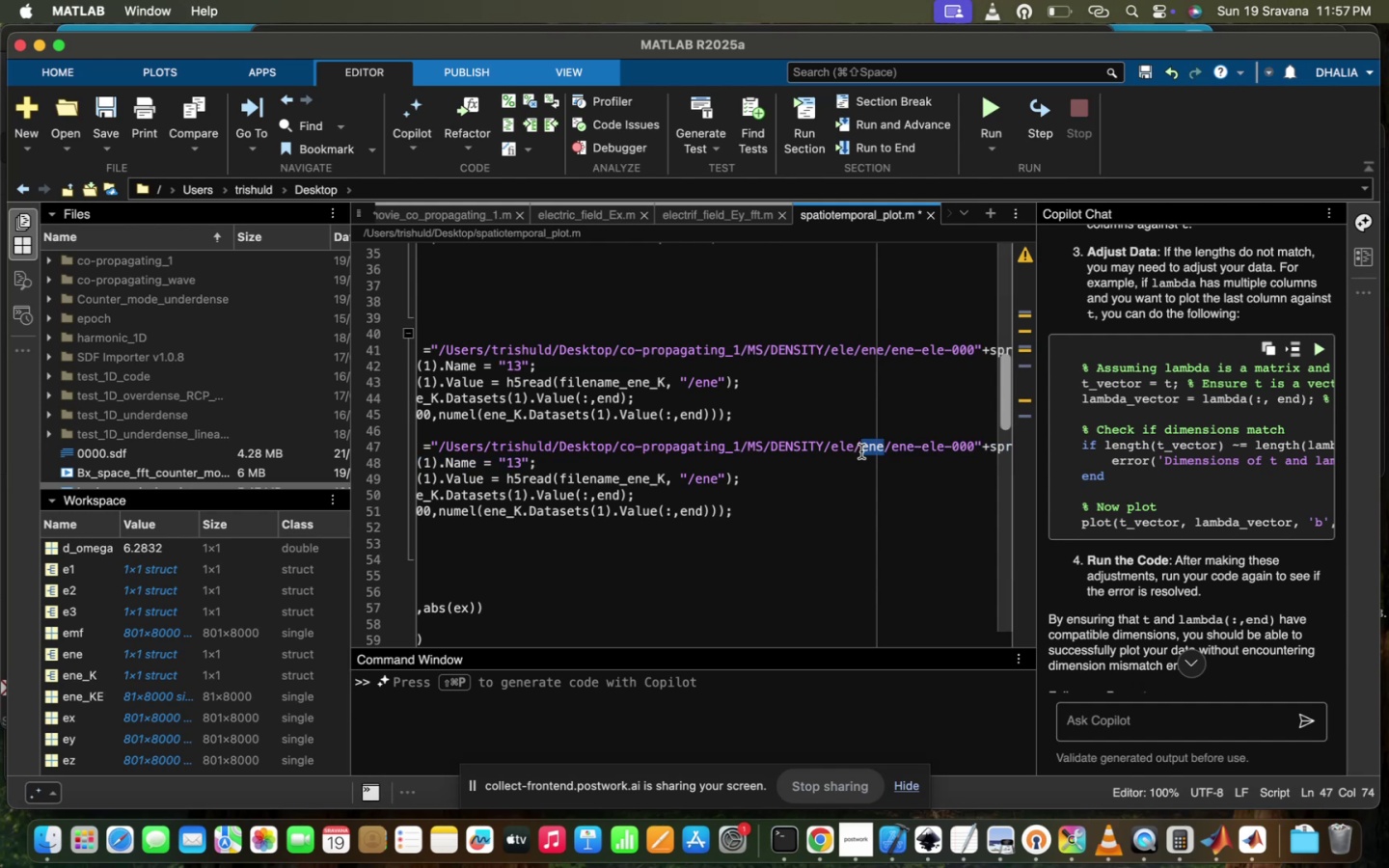 
type(j1)
 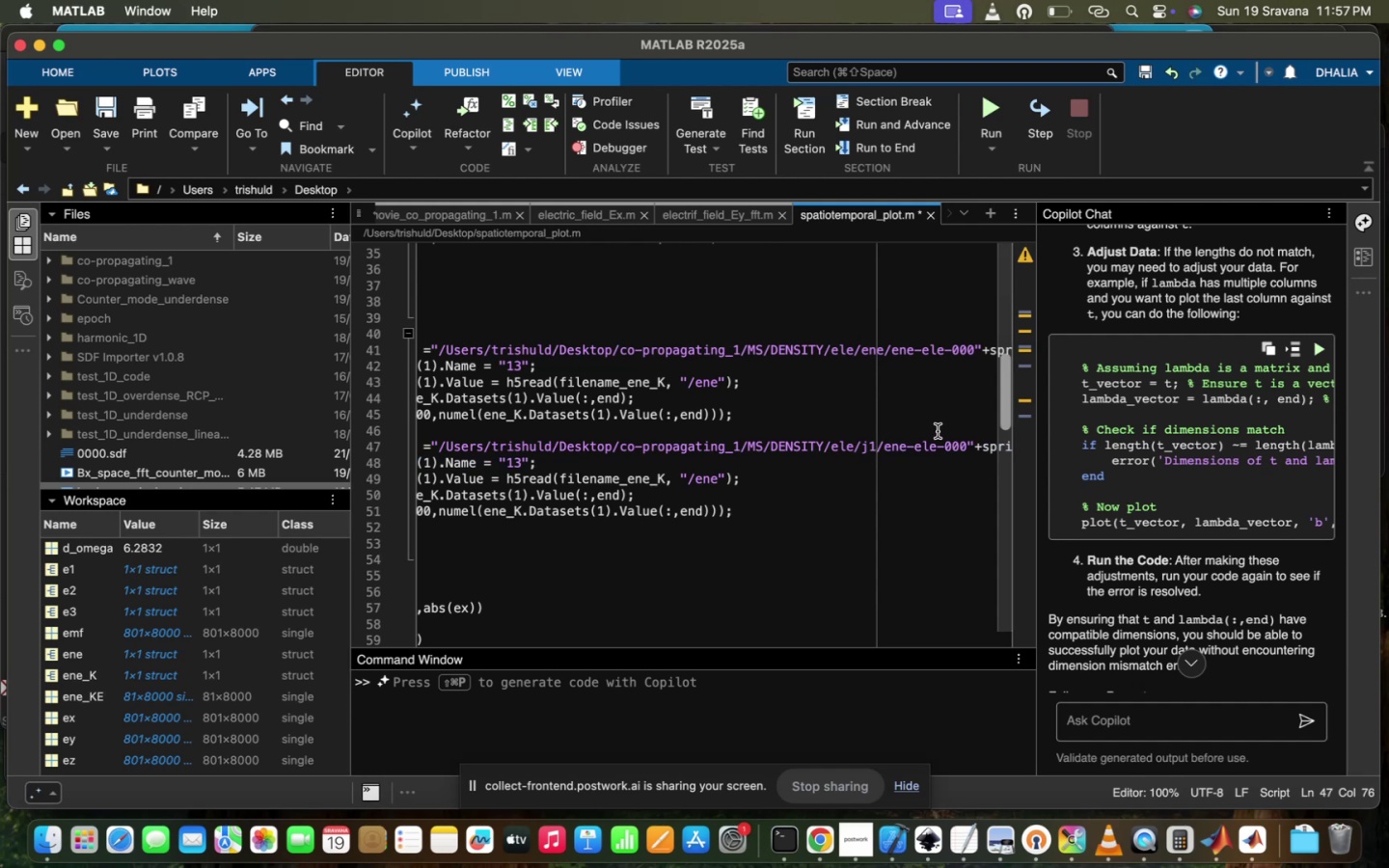 
left_click_drag(start_coordinate=[937, 439], to_coordinate=[884, 449])
 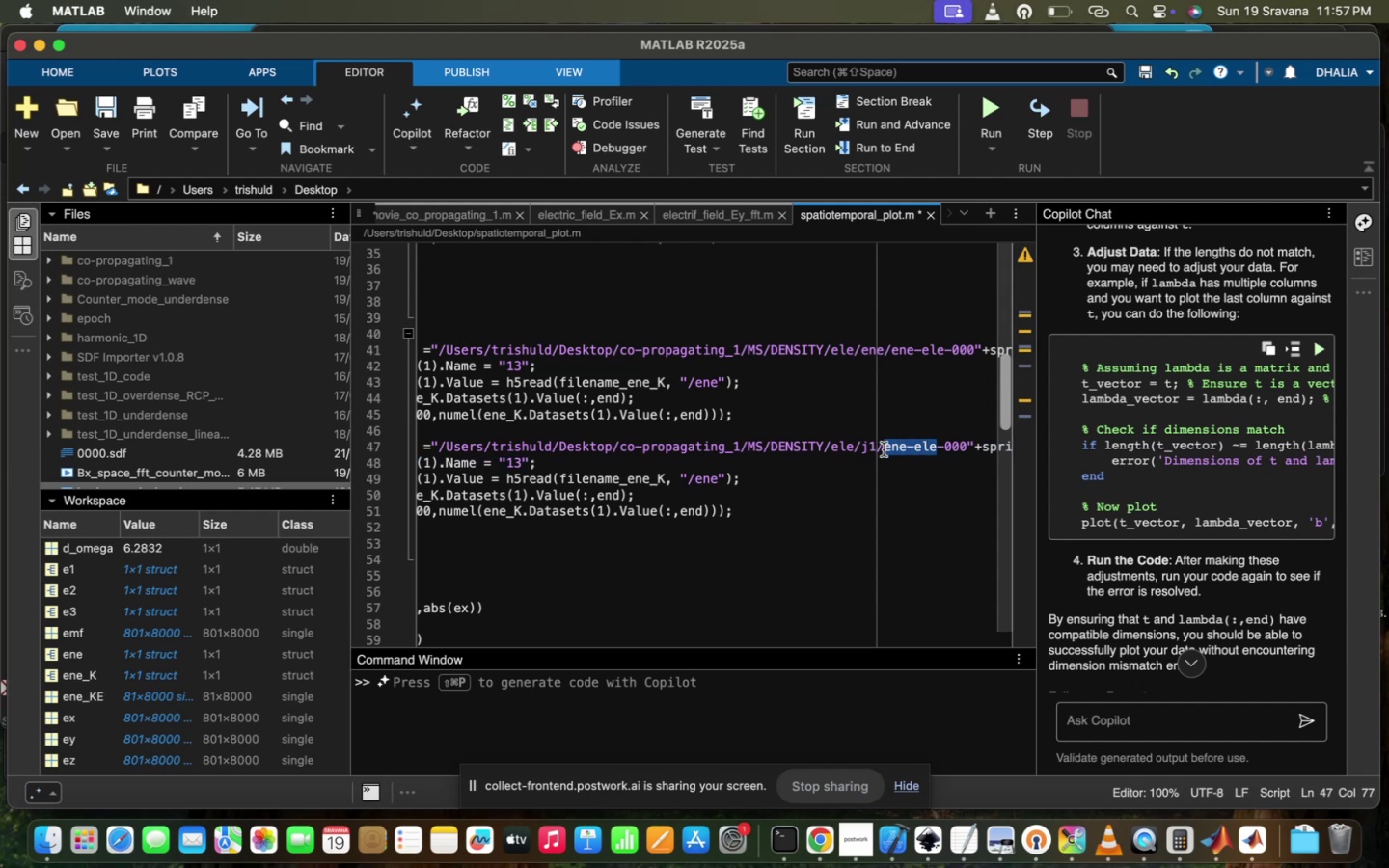 
type(j1)
 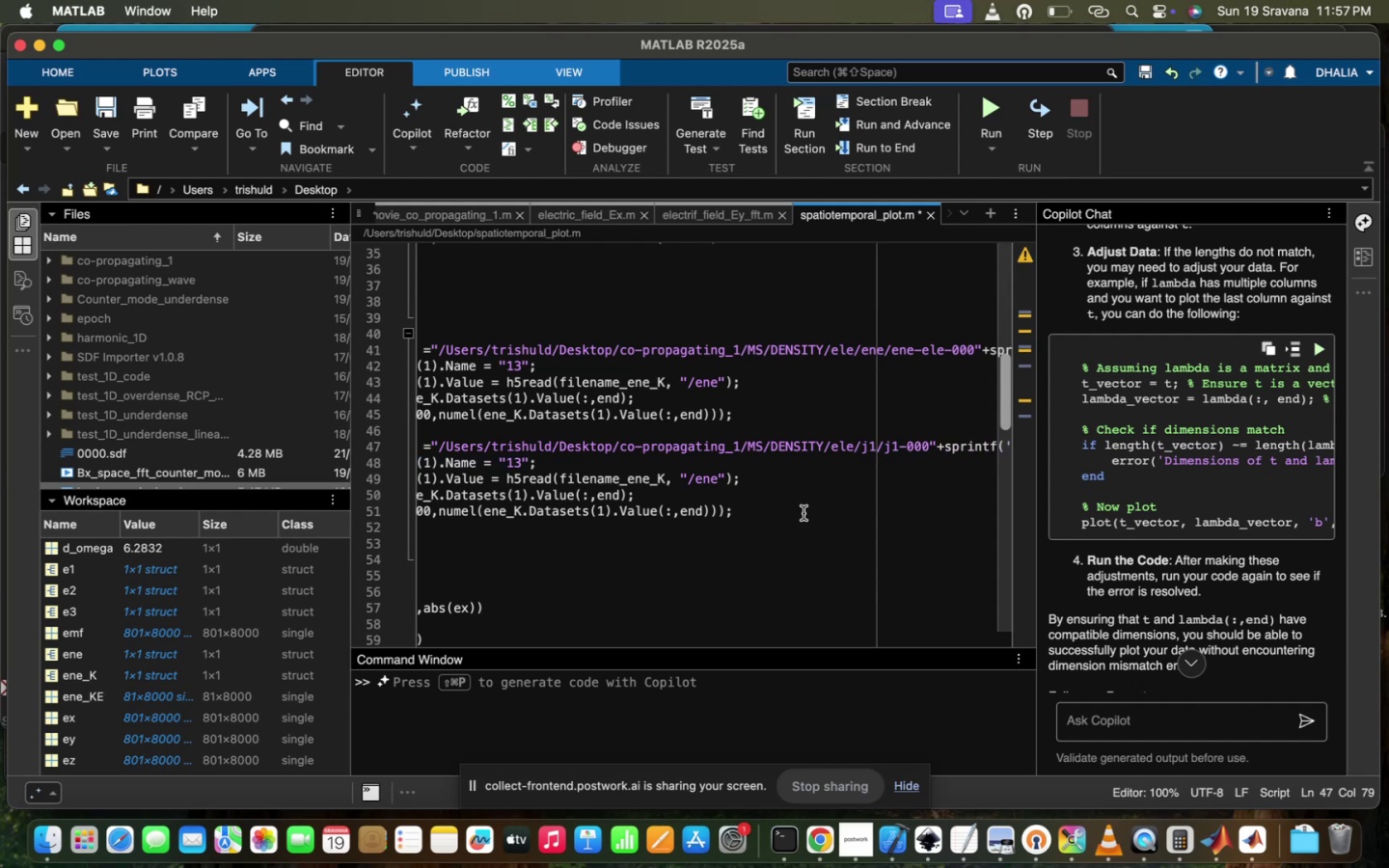 
left_click([792, 514])
 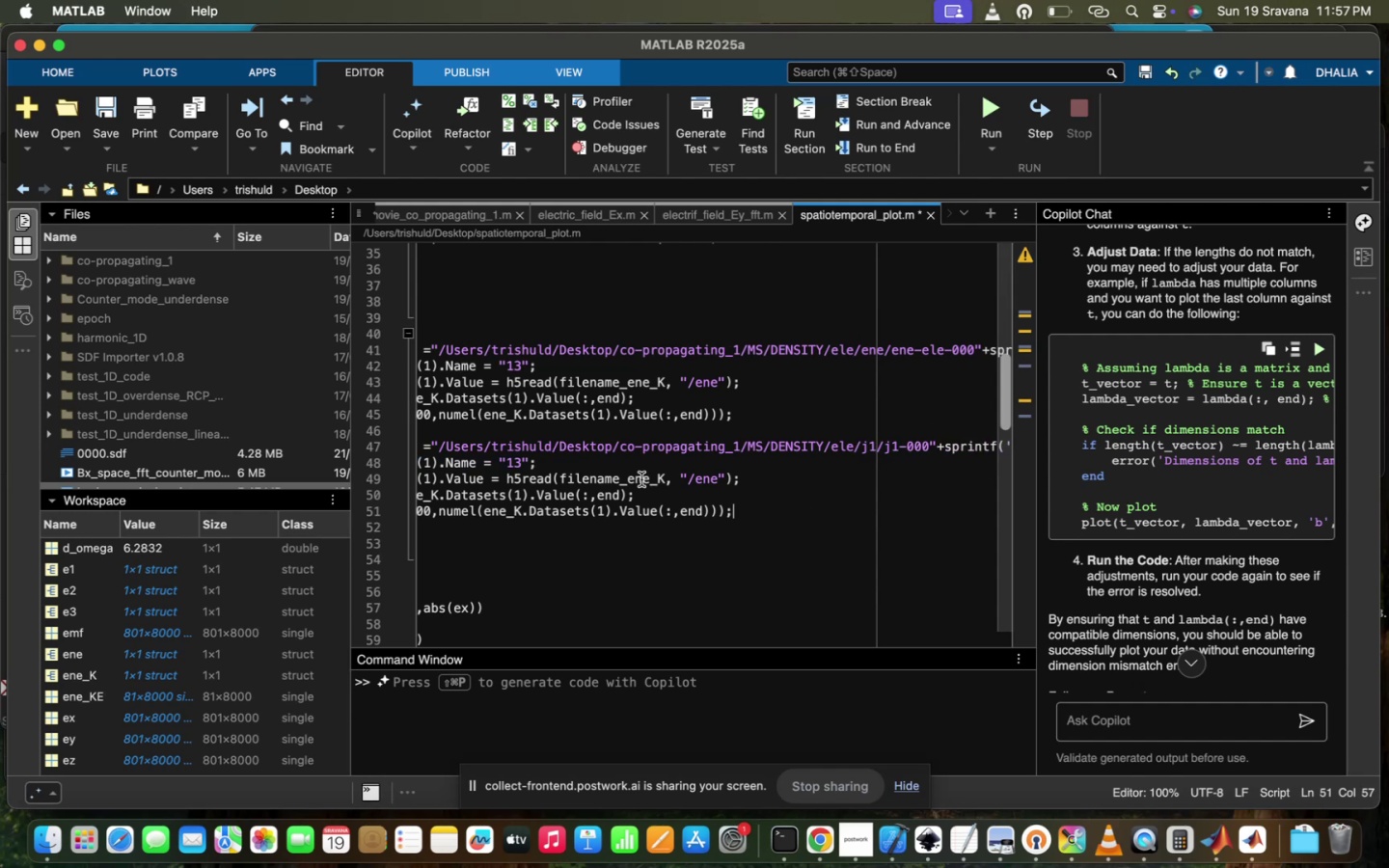 
scroll: coordinate [641, 479], scroll_direction: up, amount: 16.0
 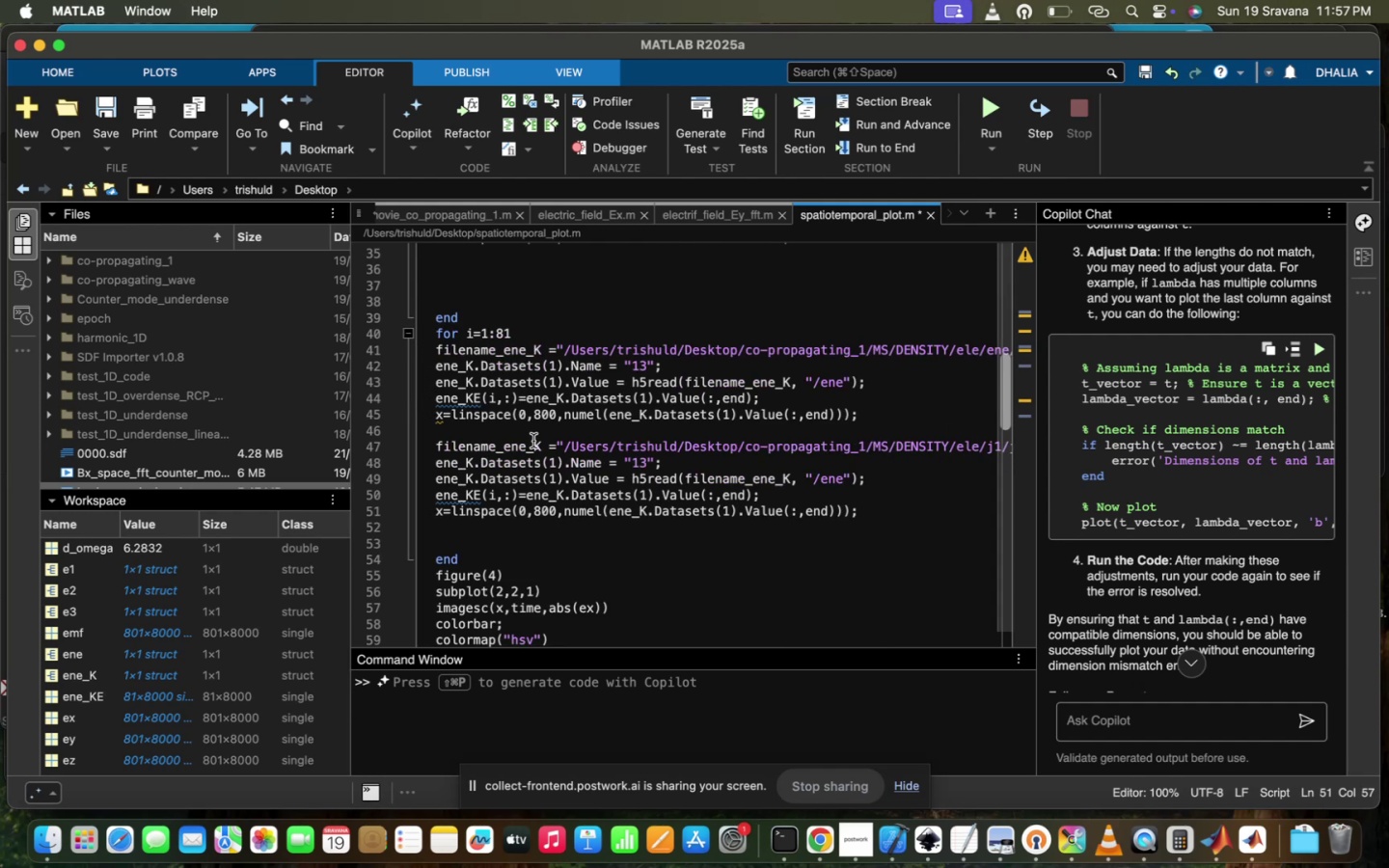 
left_click_drag(start_coordinate=[540, 443], to_coordinate=[505, 442])
 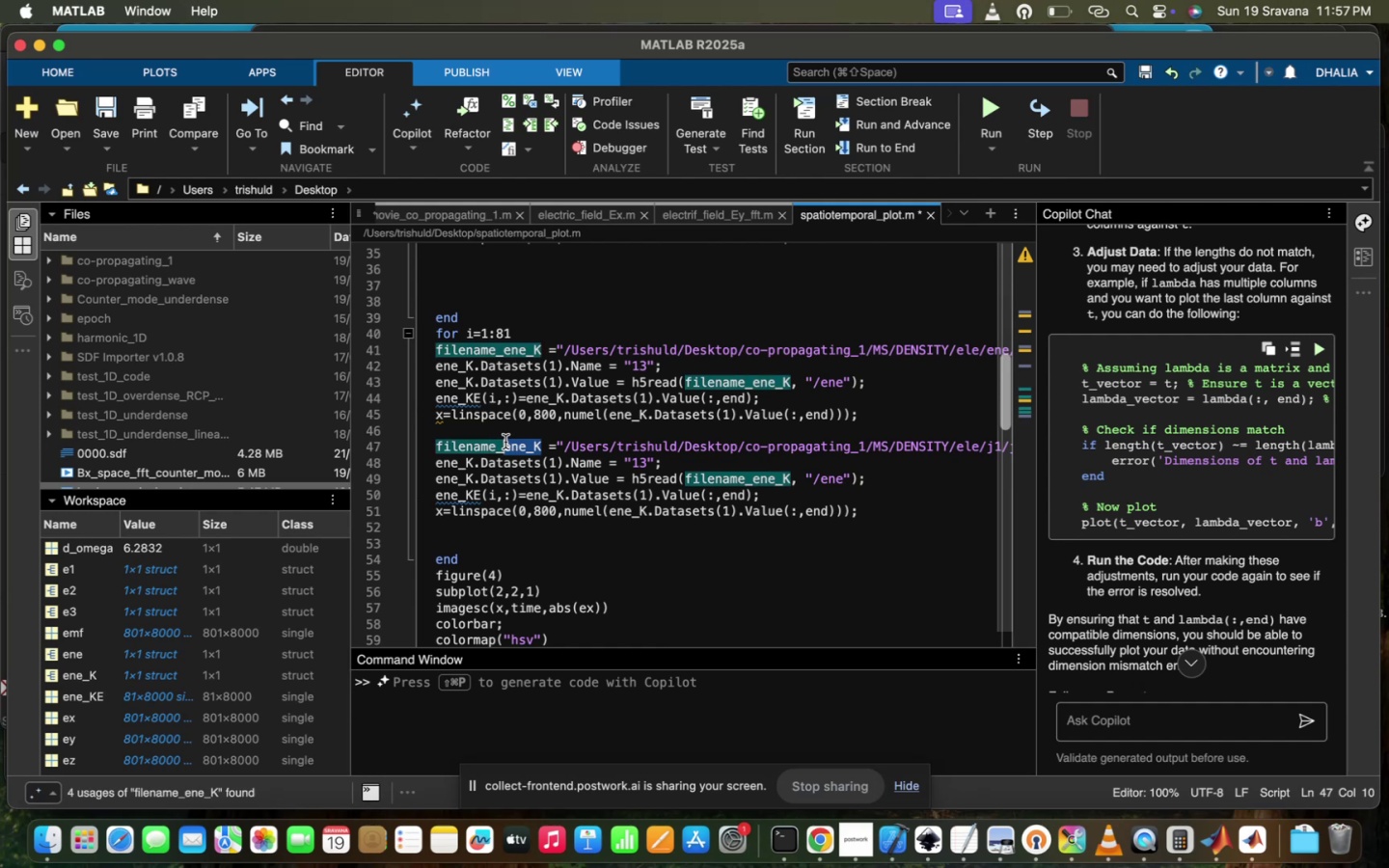 
type(j1)
 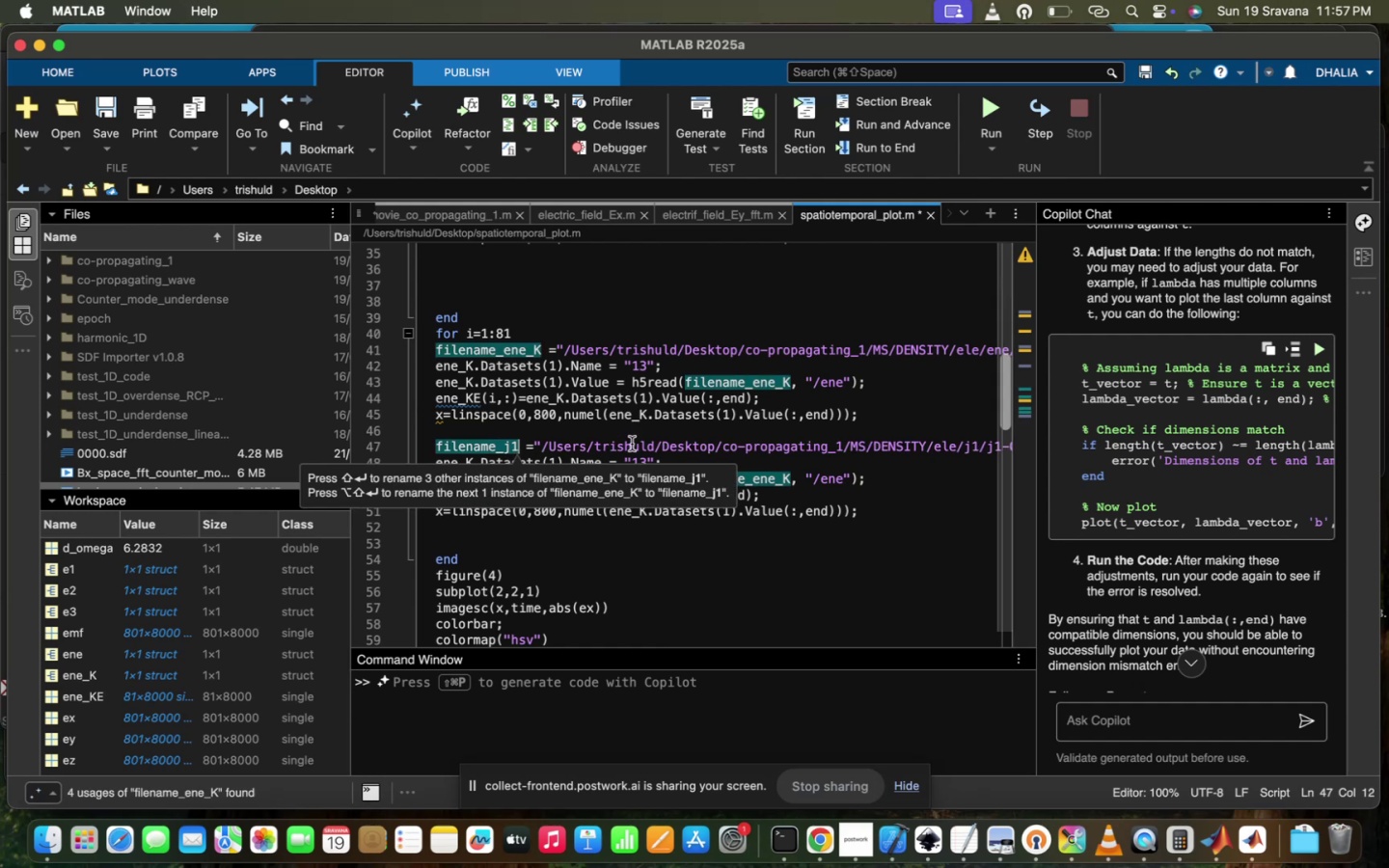 
left_click([667, 435])
 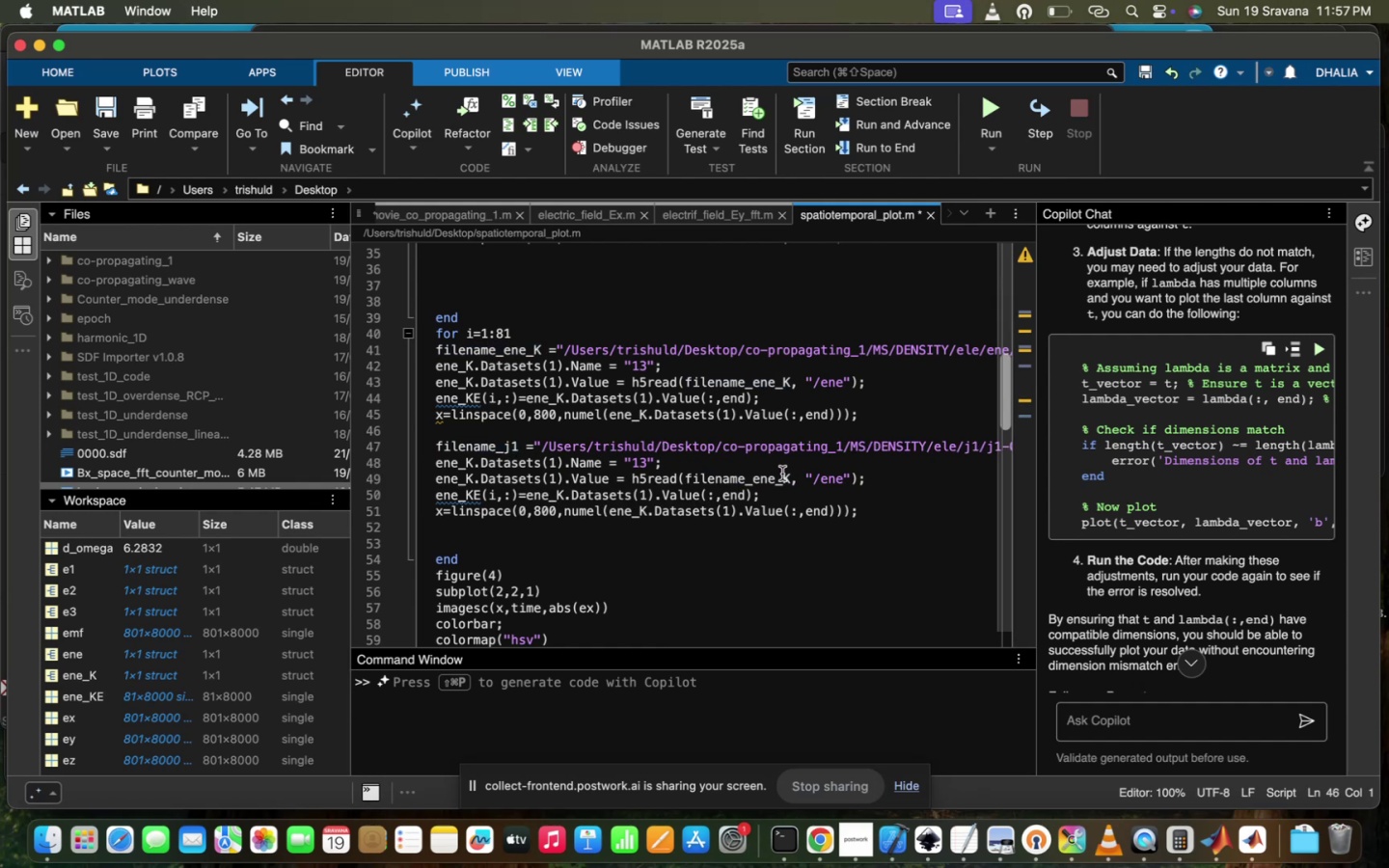 
left_click_drag(start_coordinate=[792, 475], to_coordinate=[754, 474])
 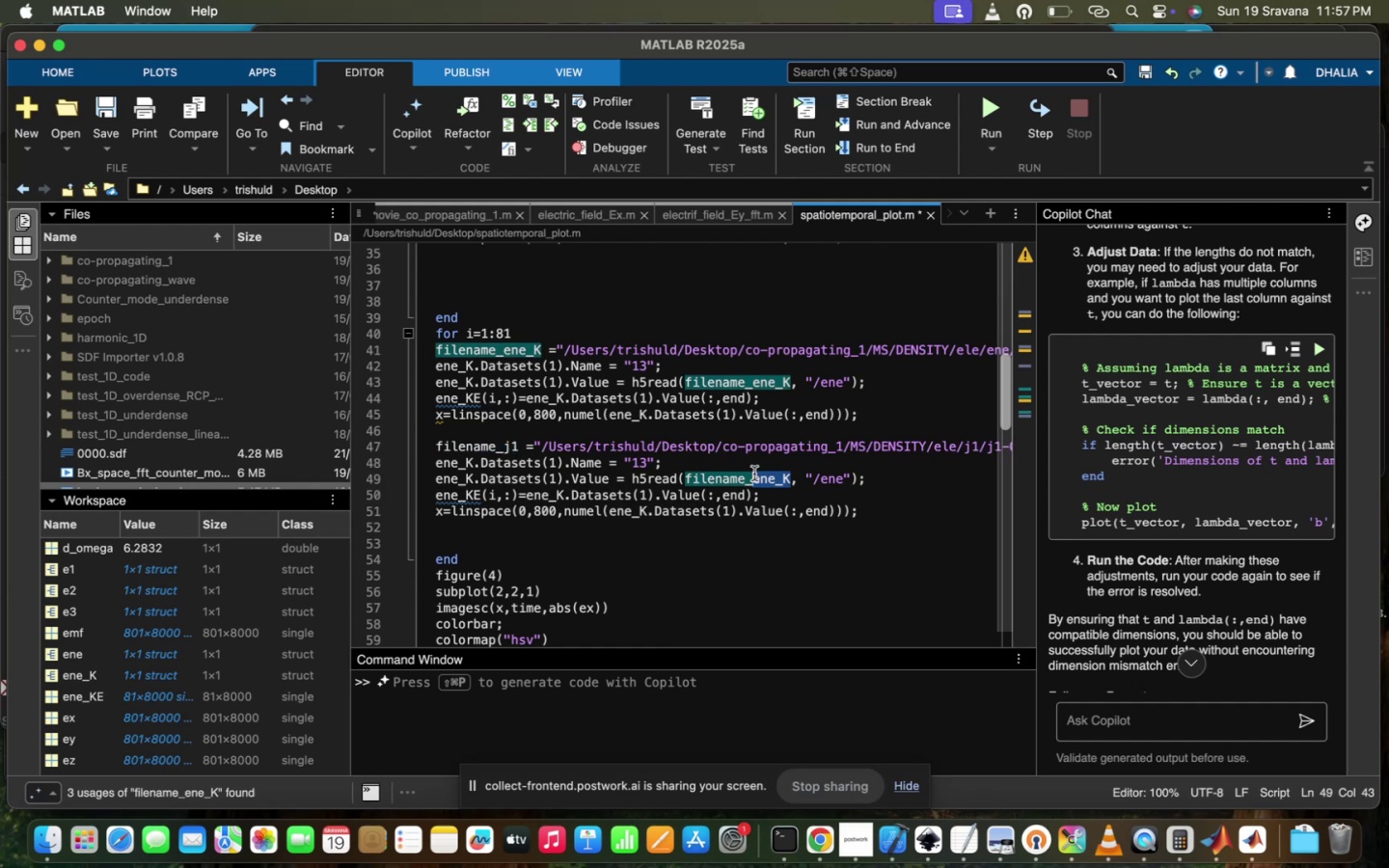 
type(k)
key(Backspace)
type(j1)
key(Backspace)
key(Backspace)
key(Backspace)
key(Backspace)
key(Backspace)
type(j1)
key(Backspace)
key(Backspace)
type(j1)
 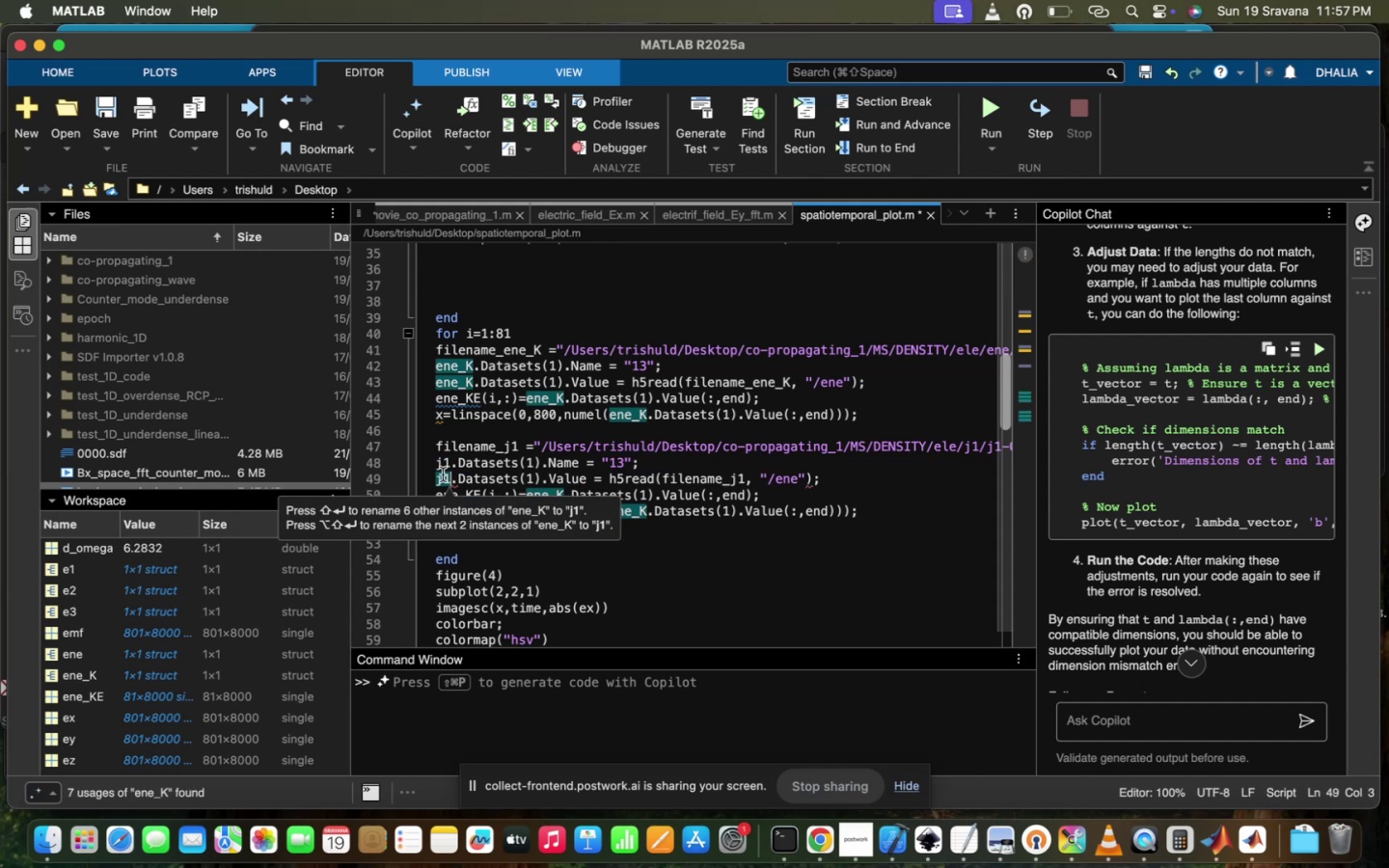 
left_click_drag(start_coordinate=[475, 475], to_coordinate=[442, 475])
 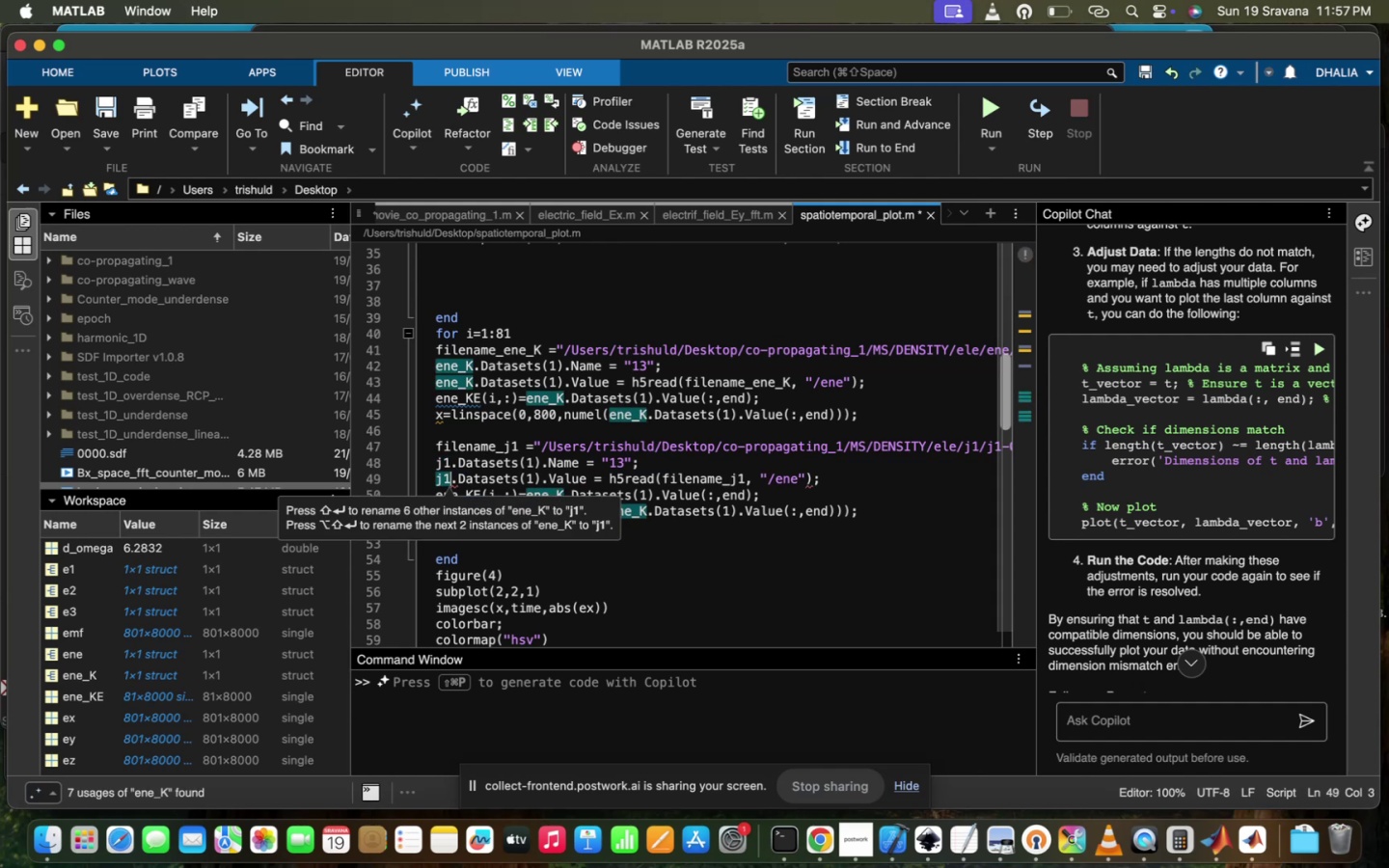 
left_click([615, 473])
 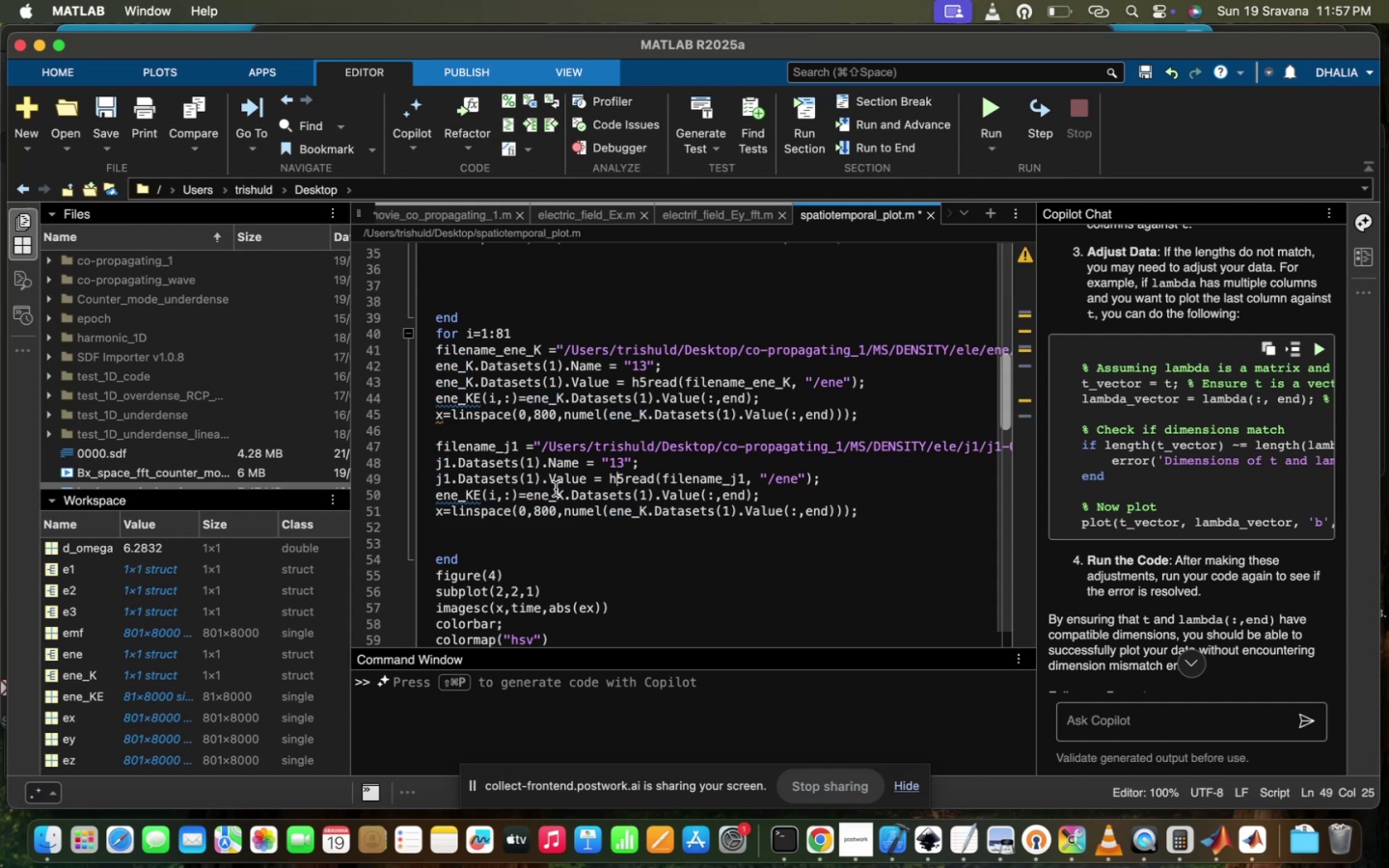 
left_click_drag(start_coordinate=[563, 492], to_coordinate=[523, 491])
 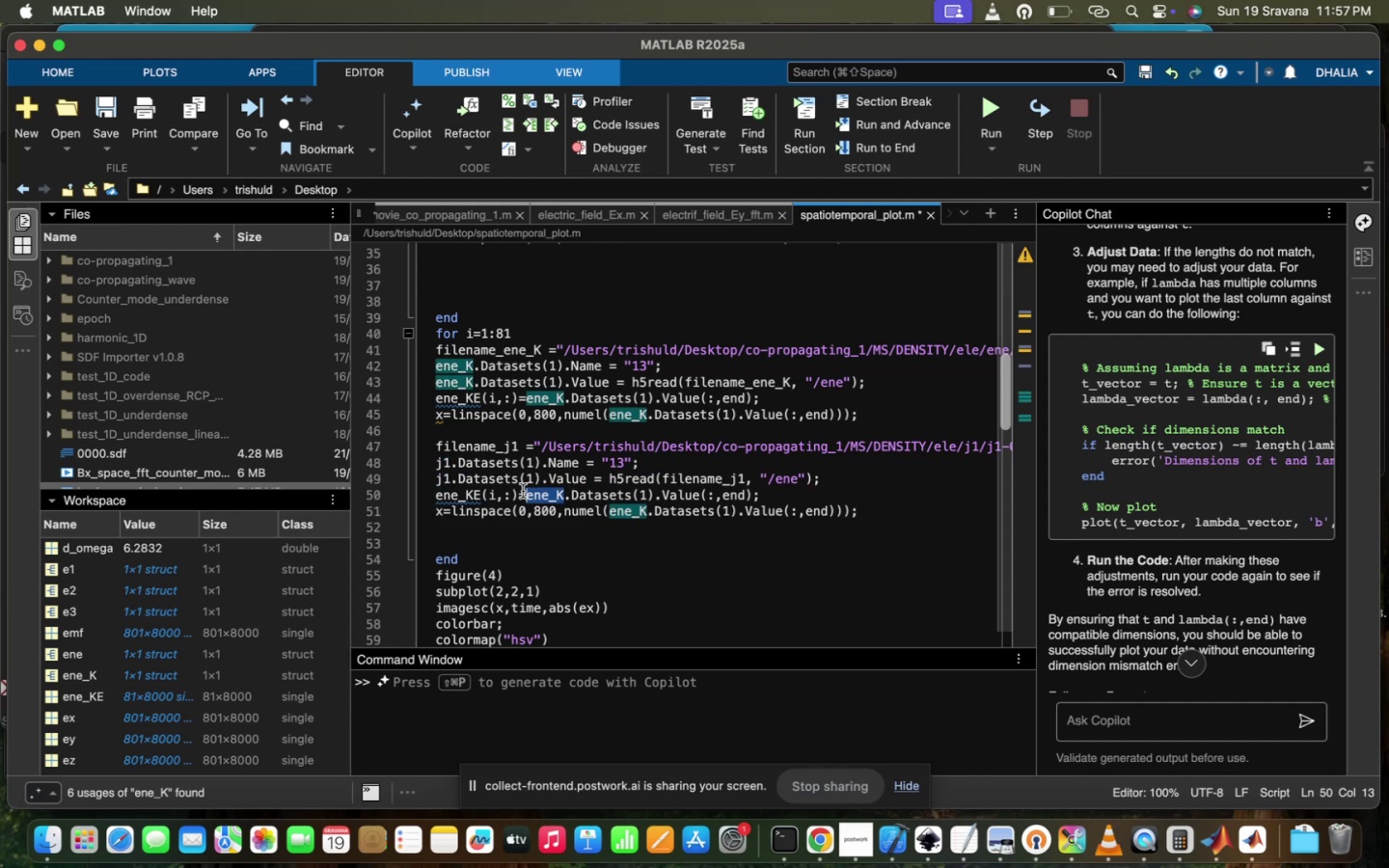 
type(j1)
 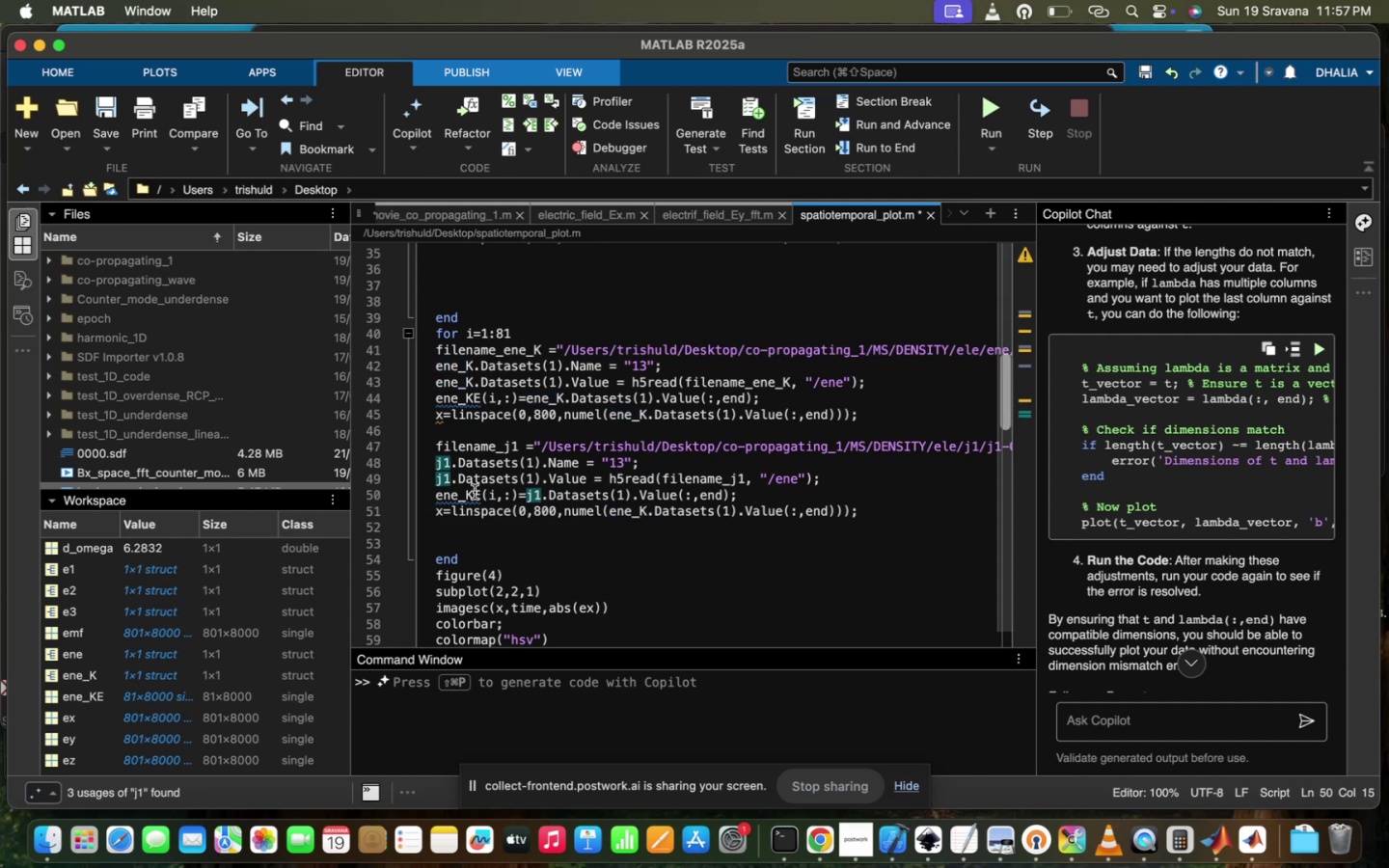 
left_click_drag(start_coordinate=[481, 495], to_coordinate=[429, 495])
 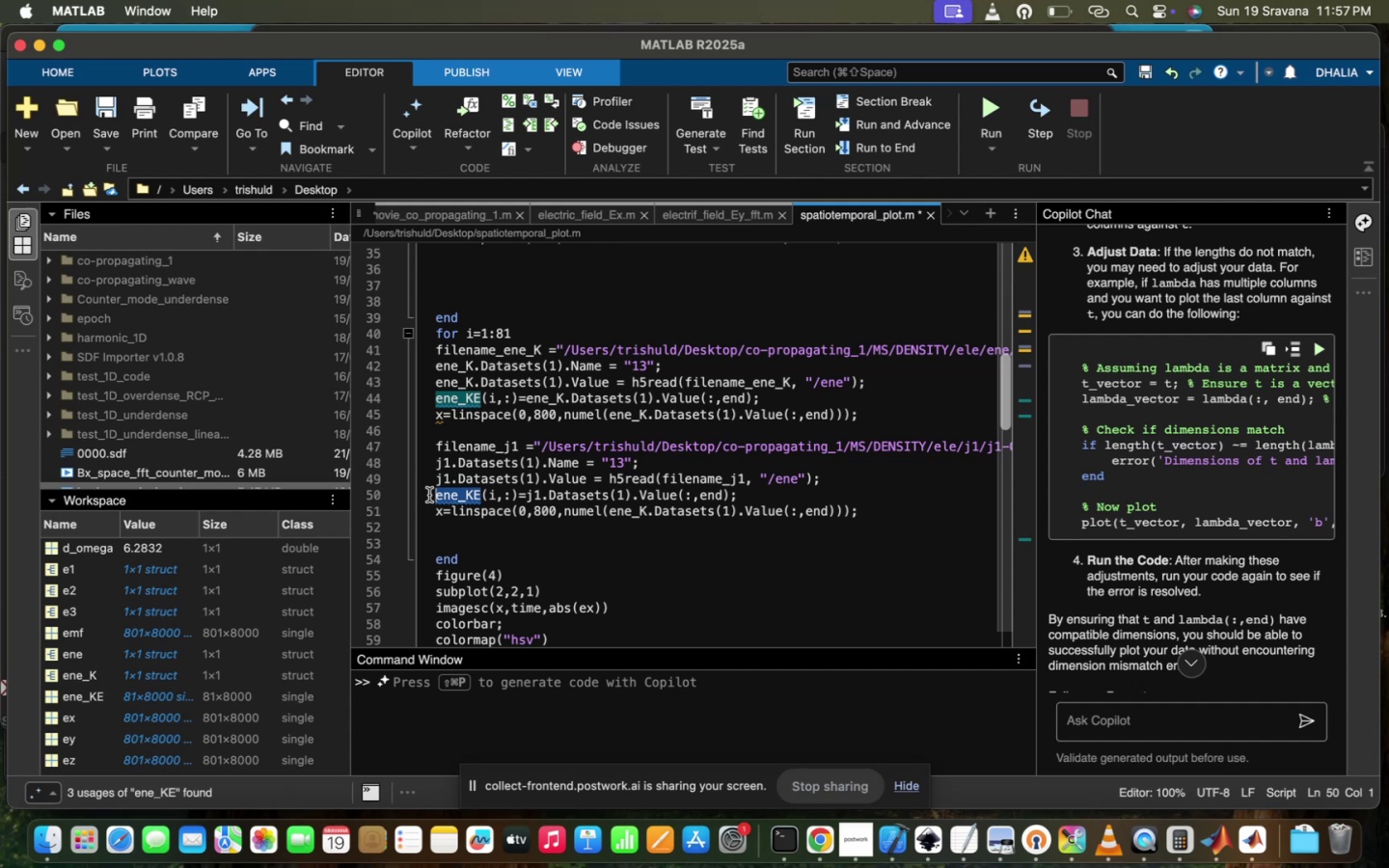 
type(jx)
 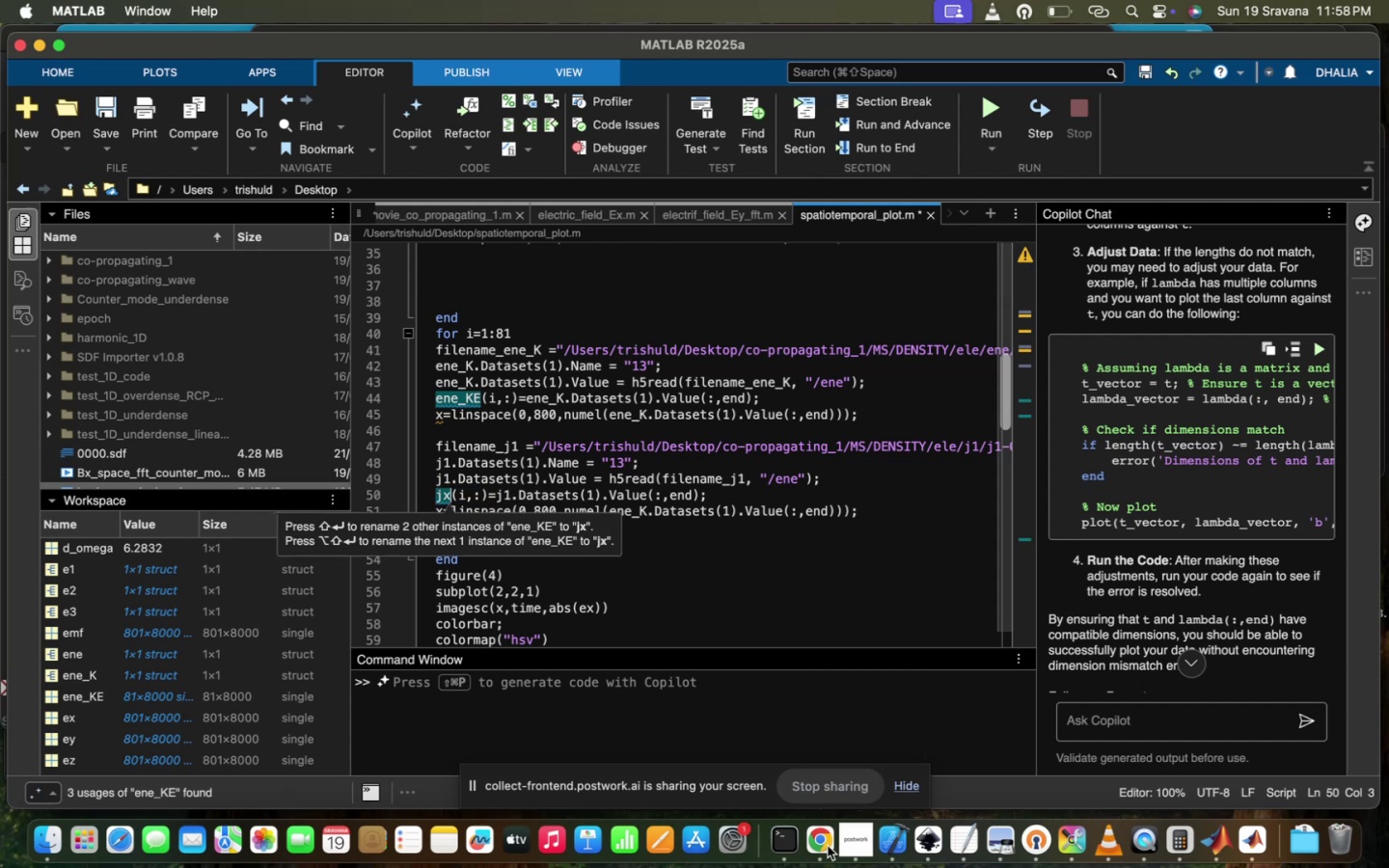 
wait(11.33)
 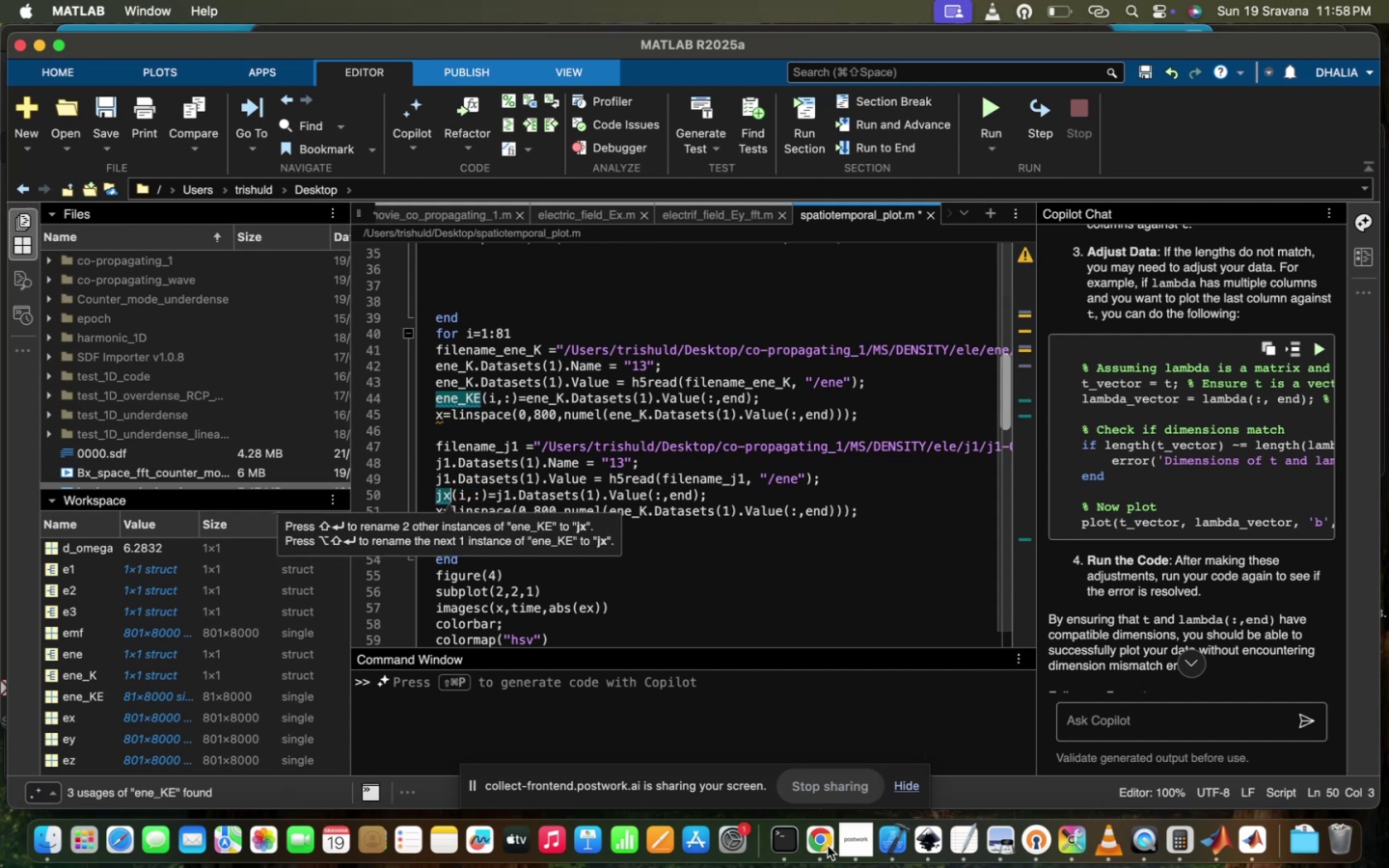 
scroll: coordinate [754, 558], scroll_direction: up, amount: 6.0
 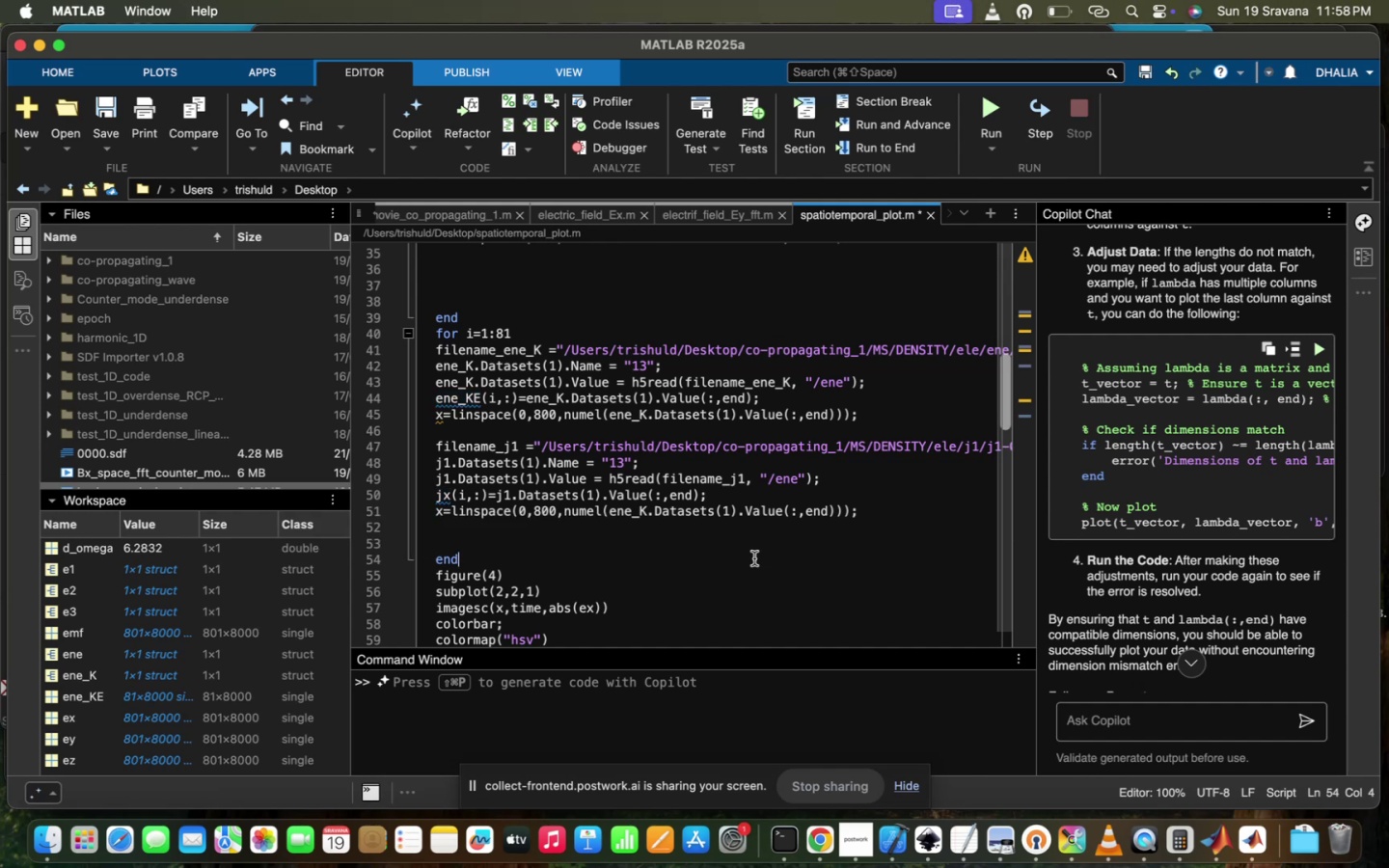 
scroll: coordinate [754, 558], scroll_direction: down, amount: 3.0
 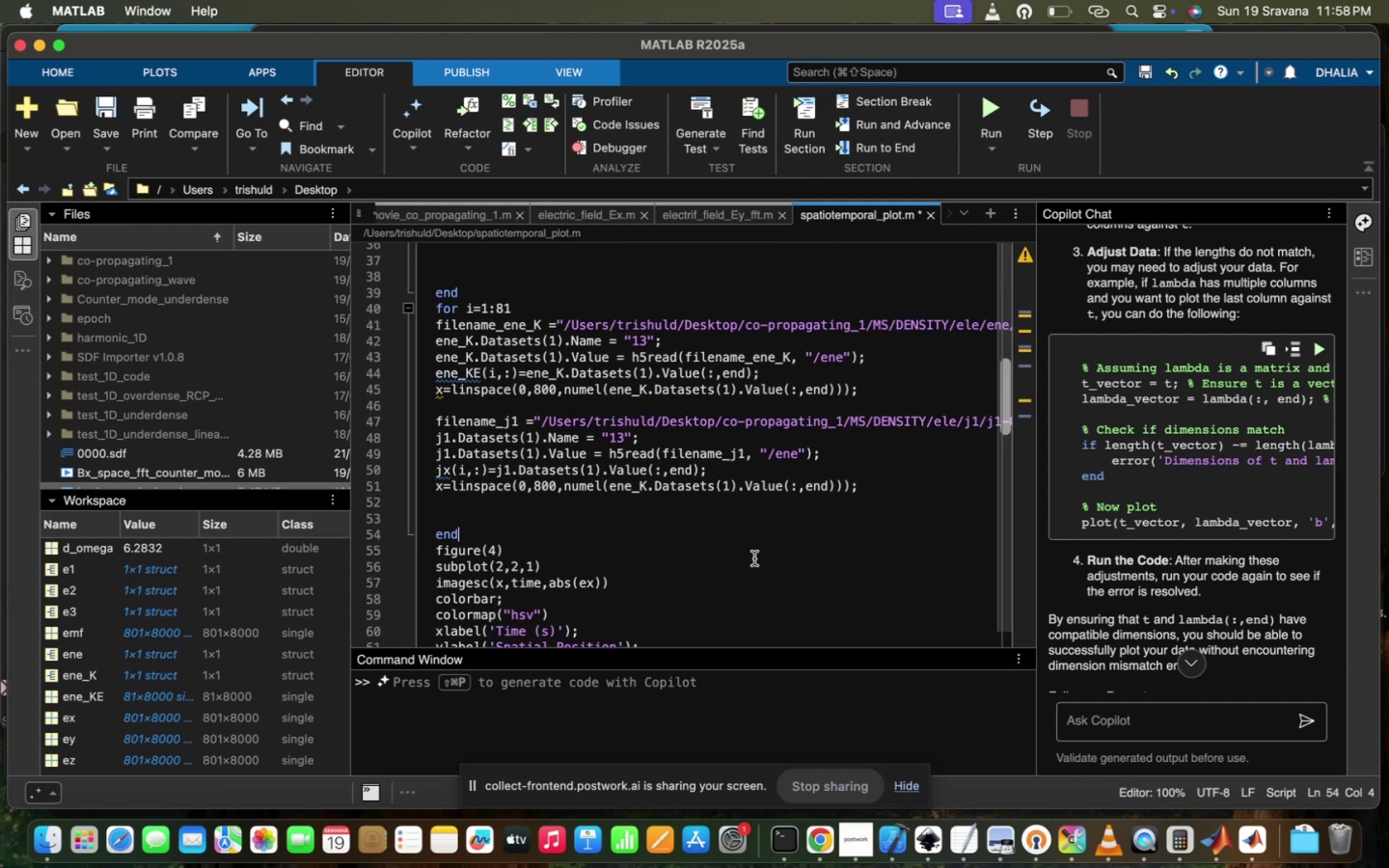 
scroll: coordinate [754, 558], scroll_direction: up, amount: 3.0
 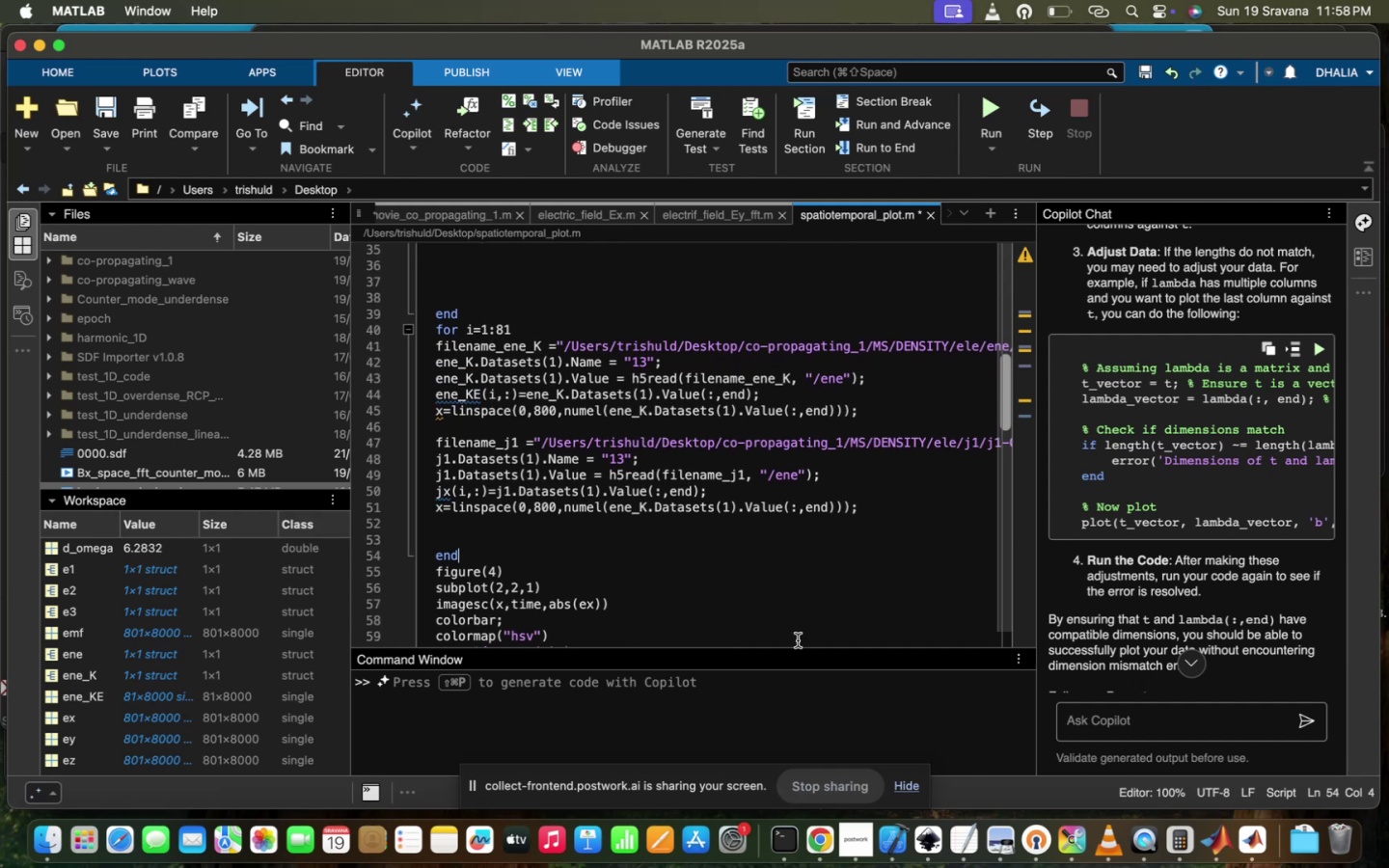 
left_click([796, 586])
 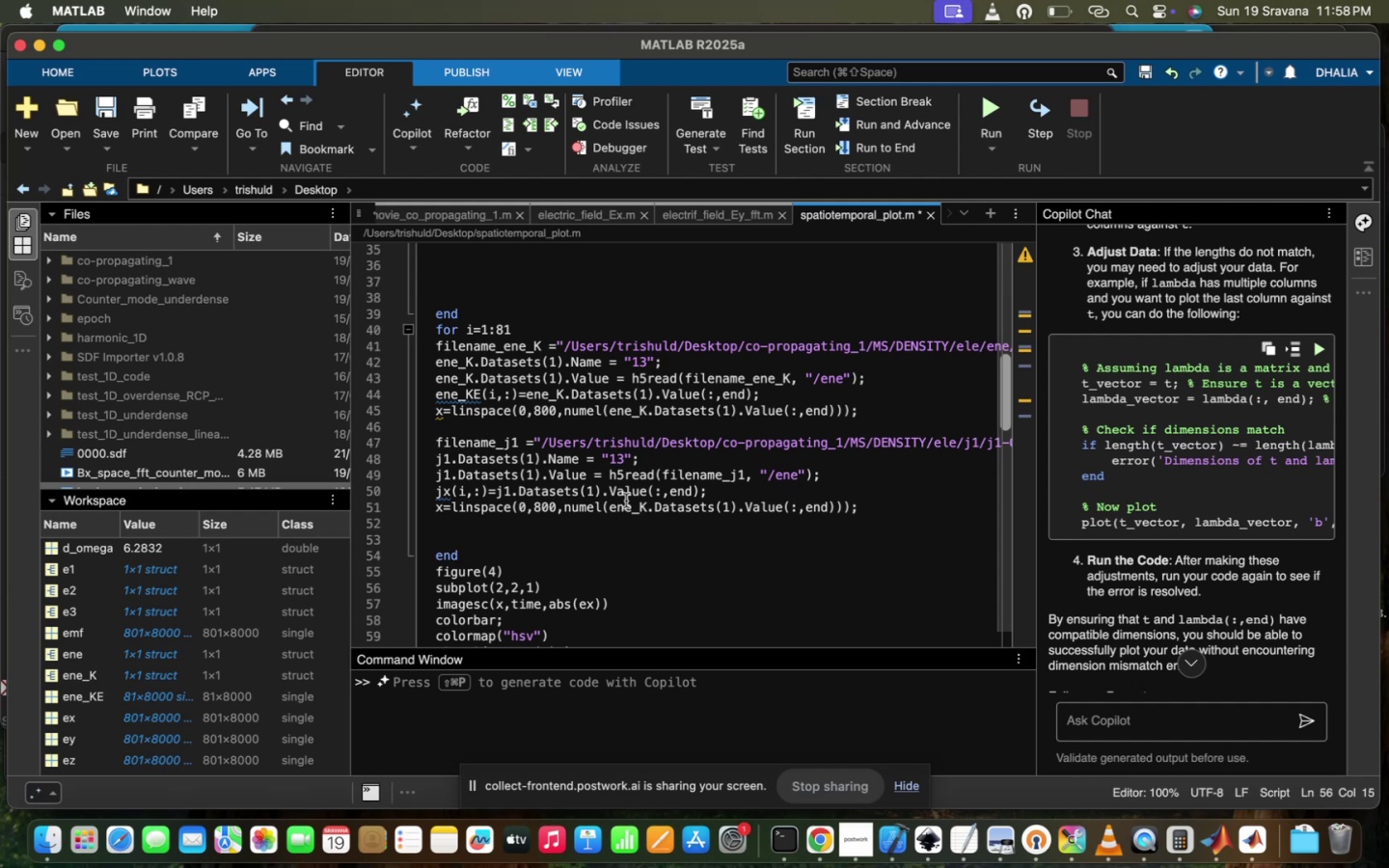 
wait(23.82)
 